 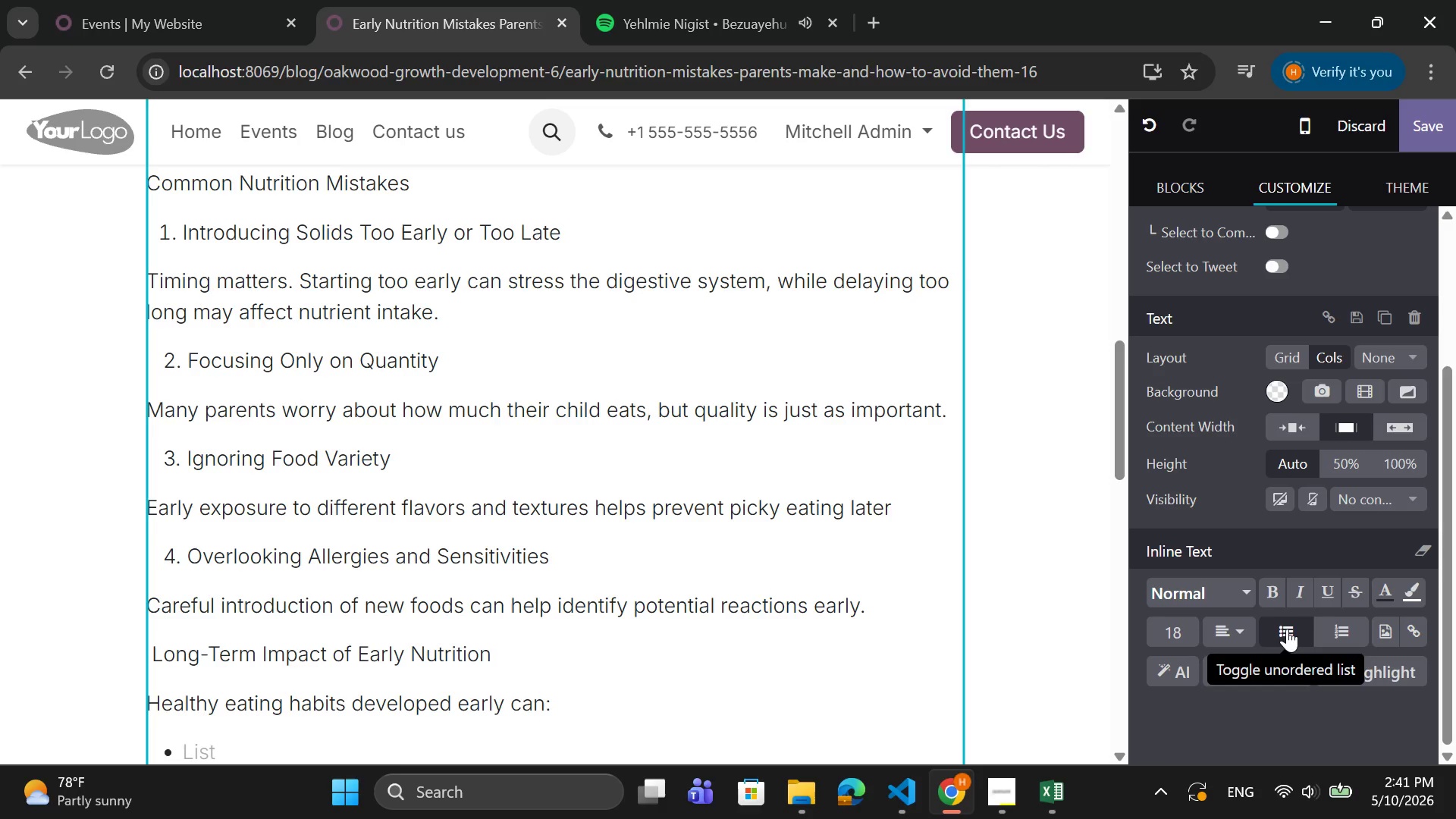 
type(Reu)
key(Backspace)
type(duce risk of chronic illness)
 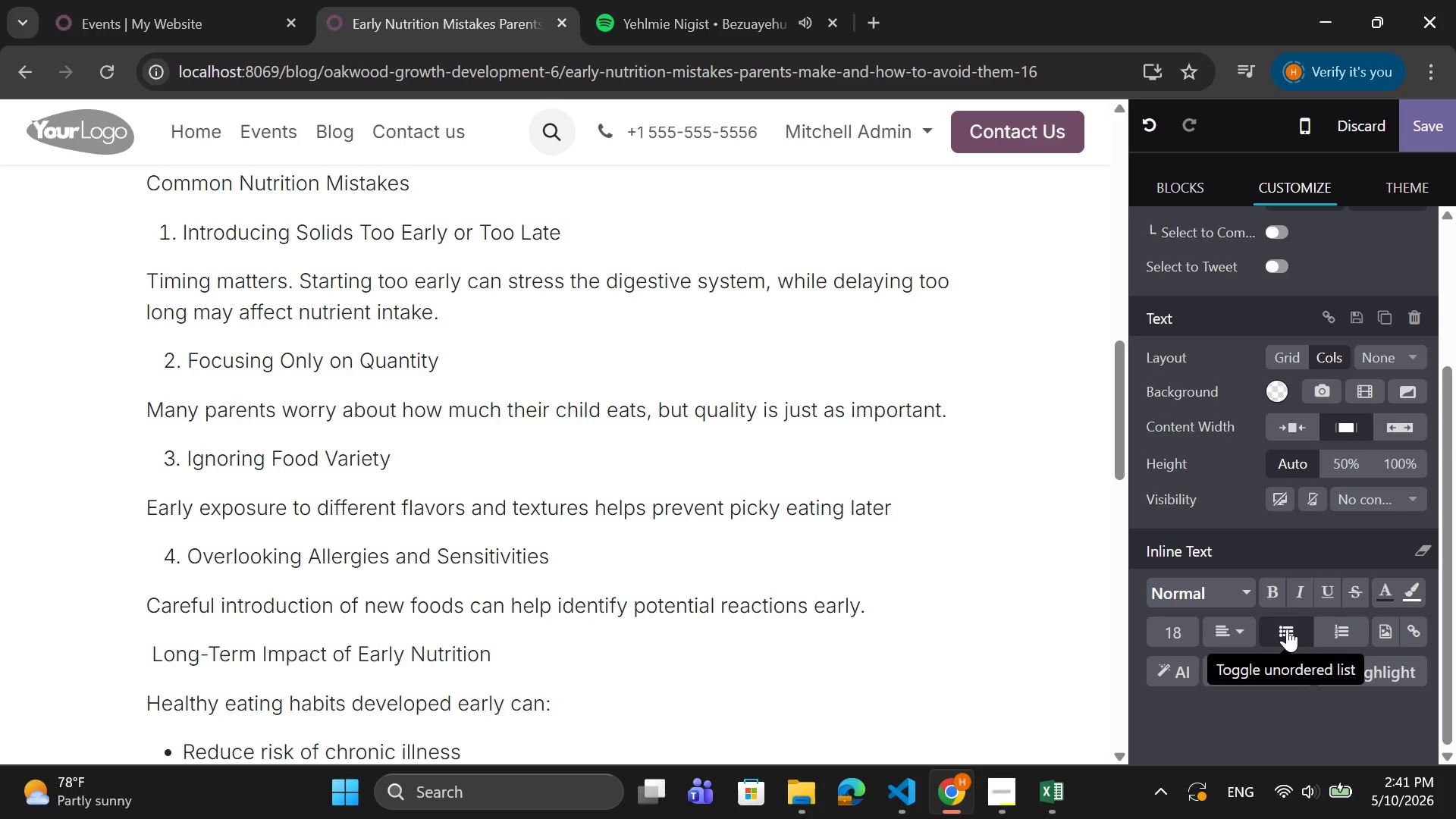 
key(Enter)
 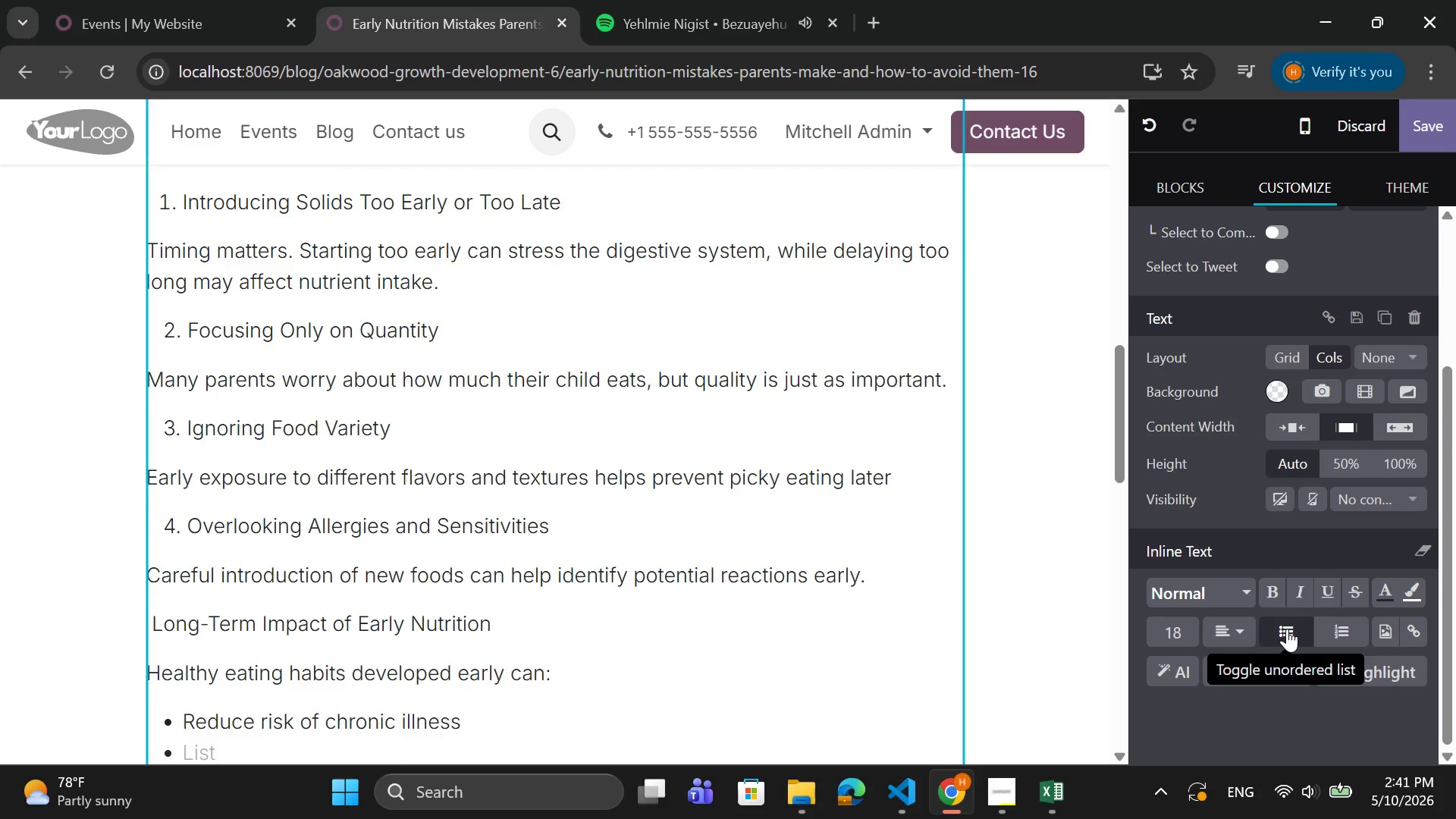 
type(Support cognitive performance)
 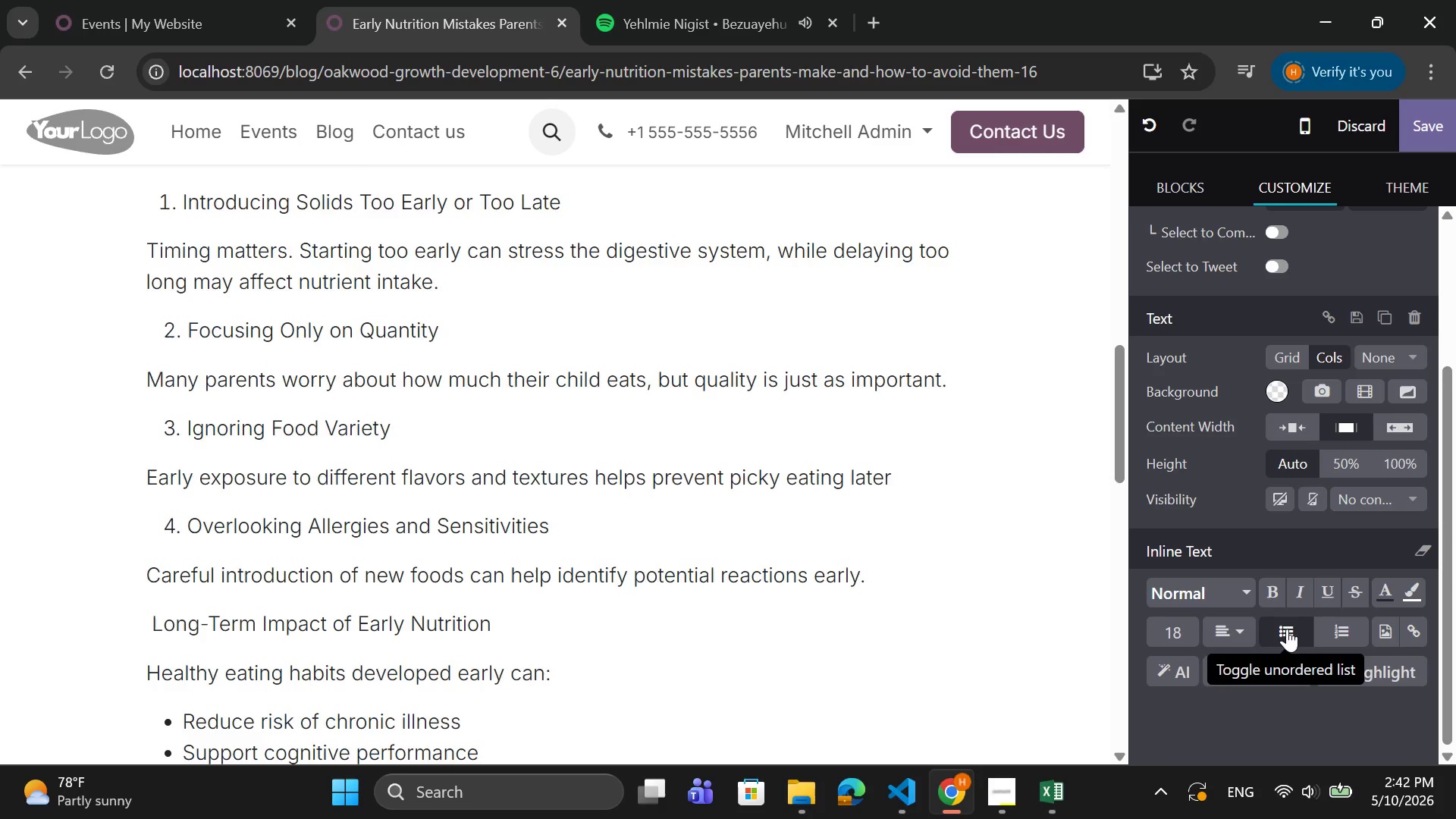 
key(Enter)
 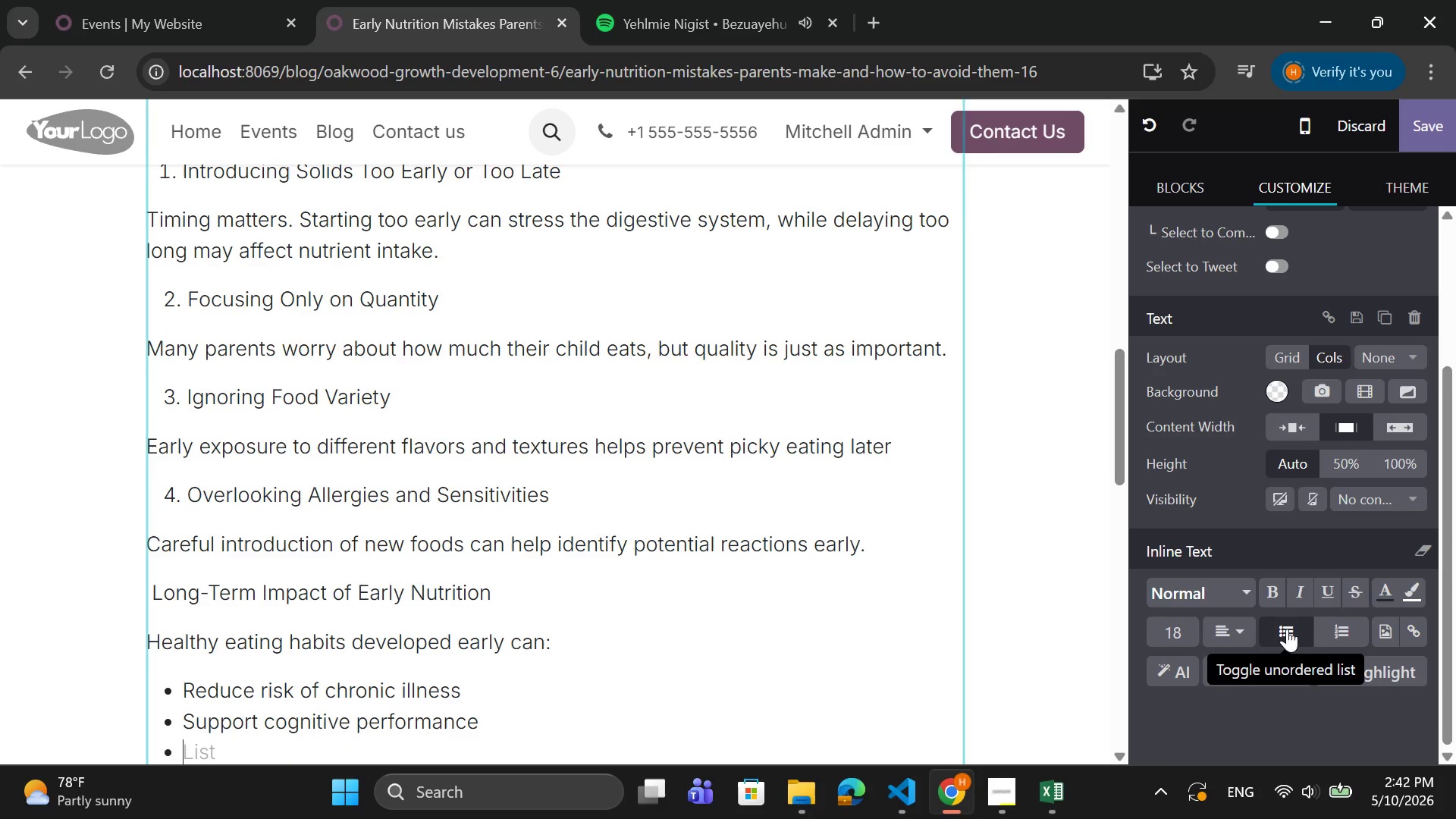 
type(Improve emotional)
 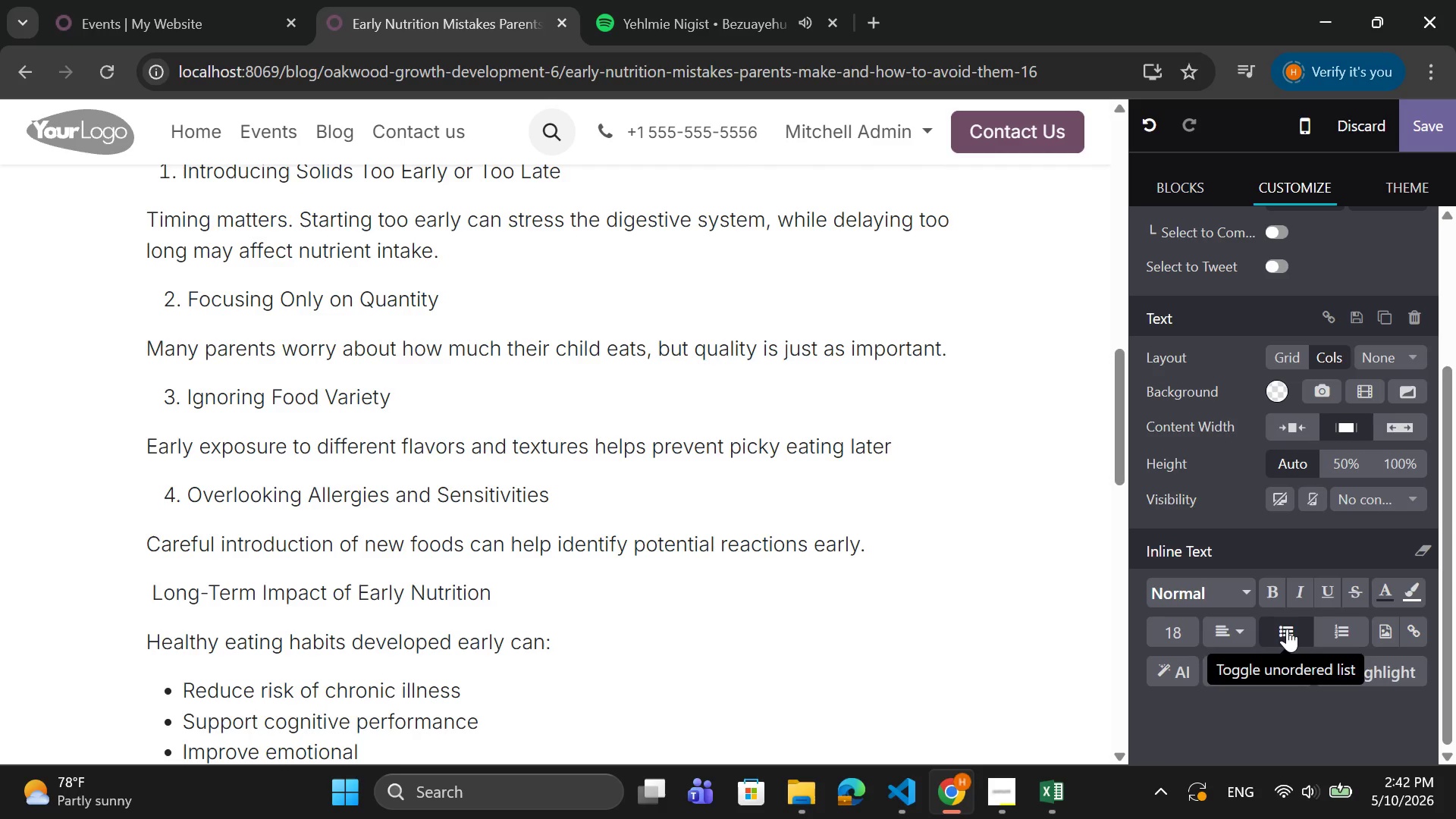 
type( well-being)
 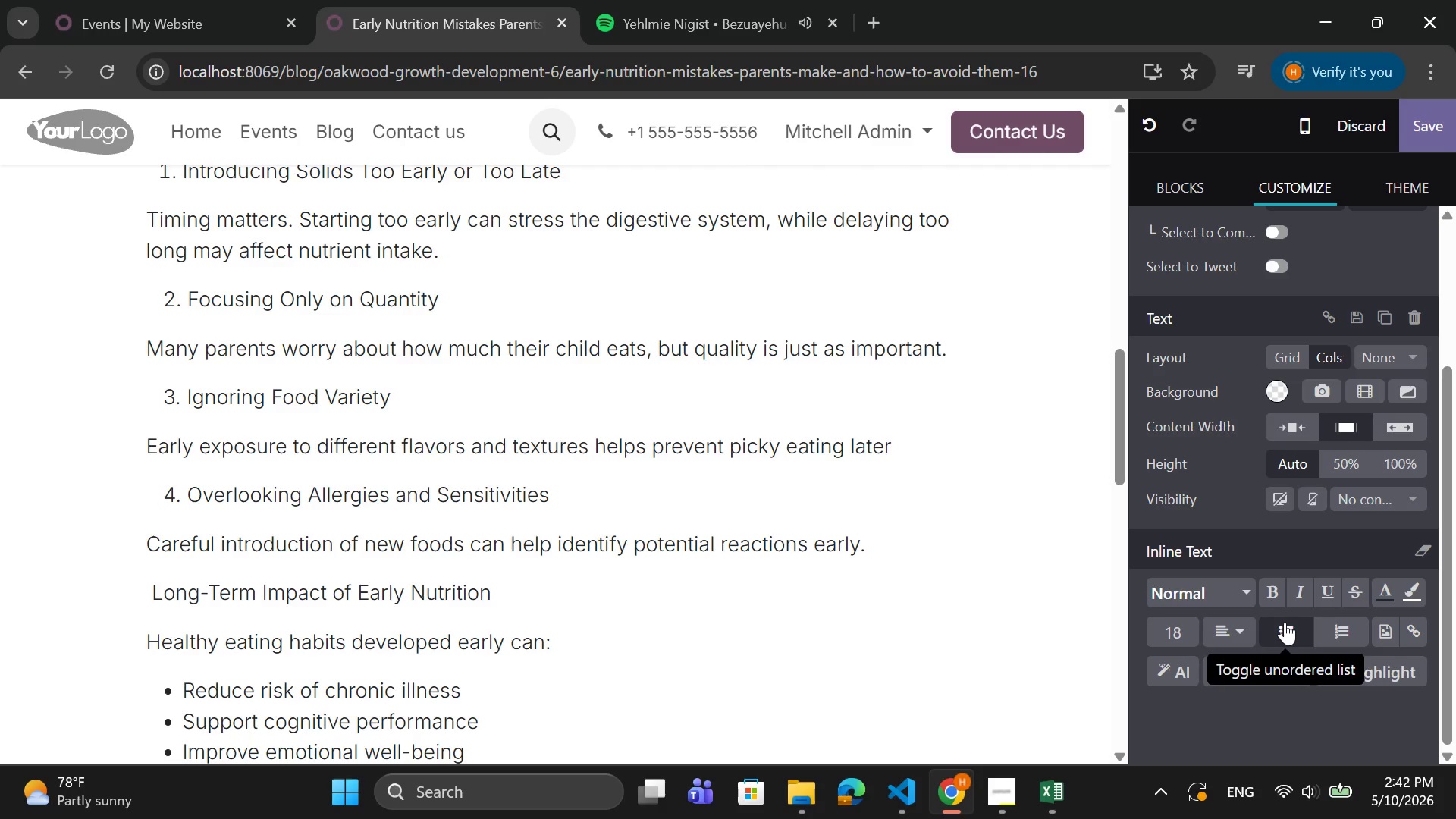 
key(Enter)
 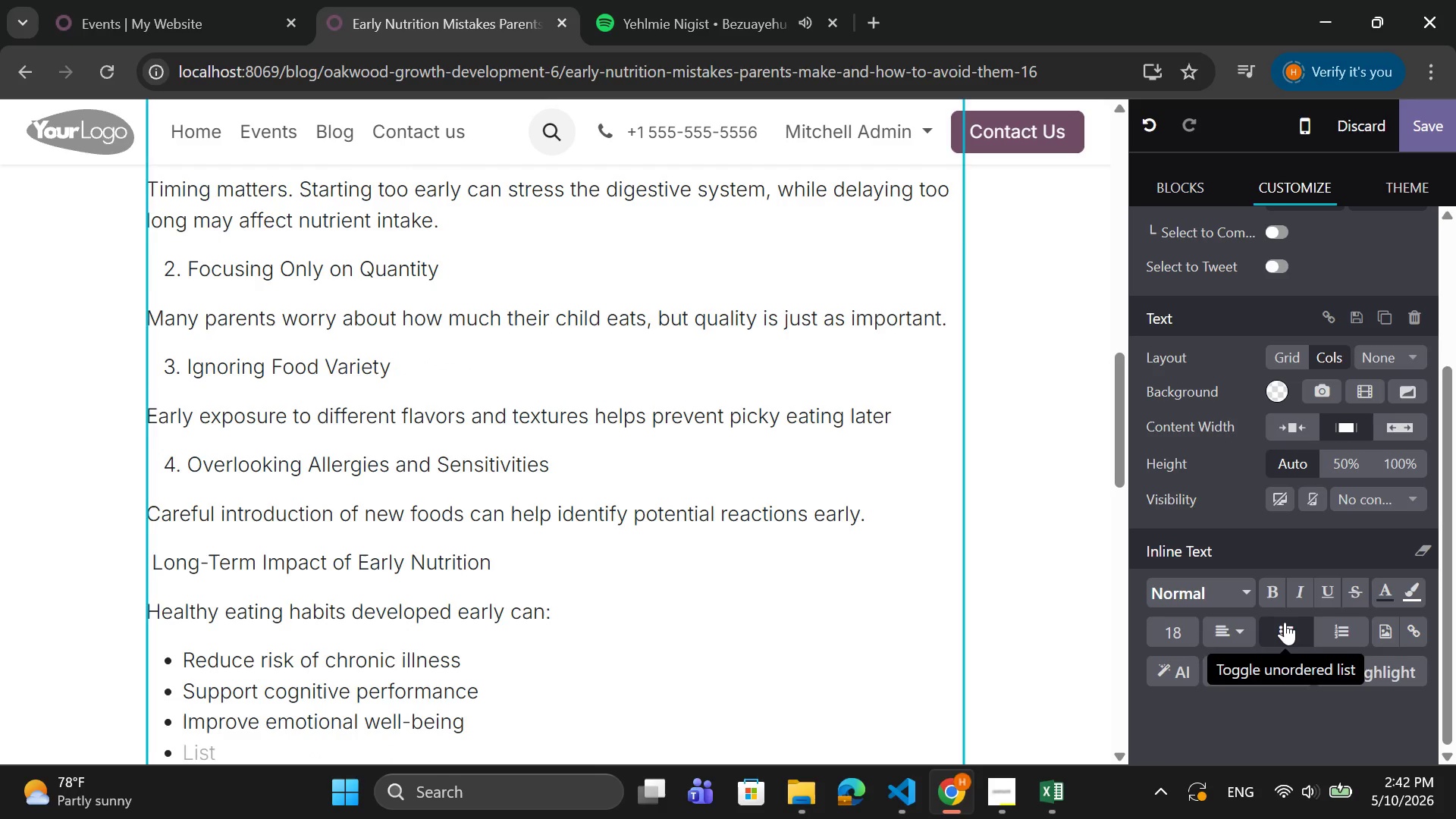 
key(Backspace)
type(This is why A)
key(Backspace)
type(W)
key(Backspace)
type(we emphasoz)
key(Backspace)
key(Backspace)
type(ize guidance 0)
key(Backspace)
type(- not guesswork.)
 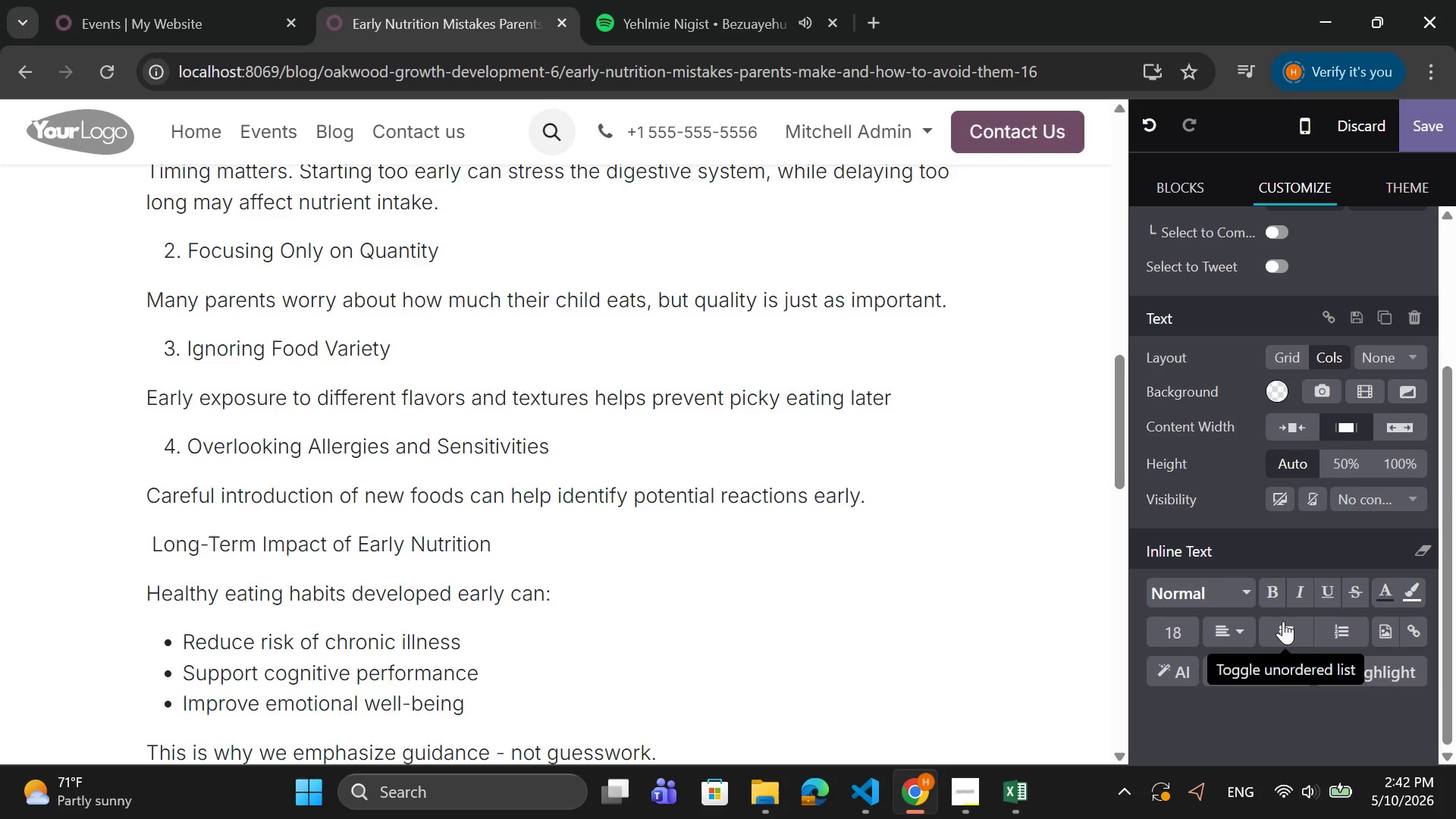 
key(Enter)
 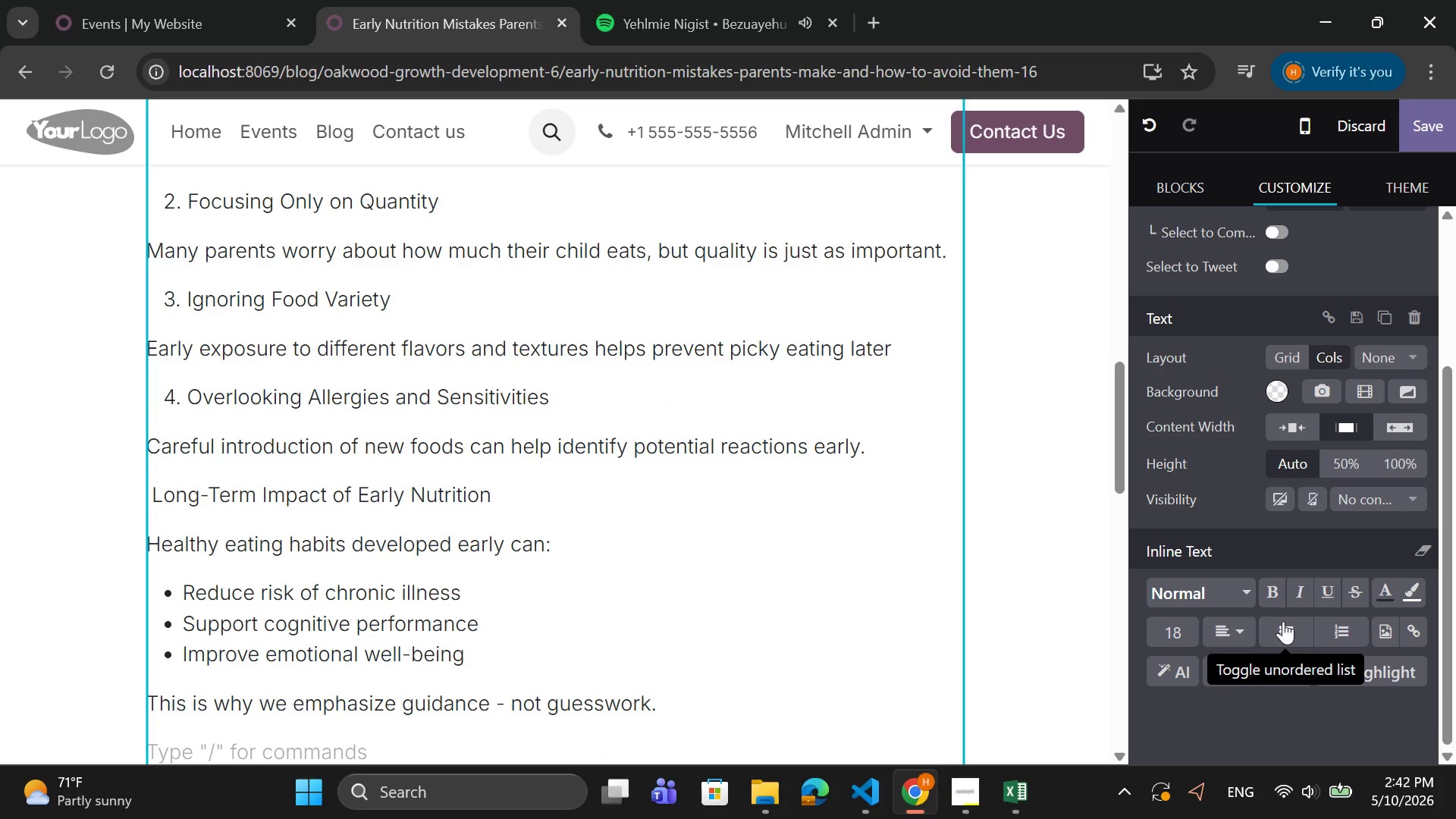 
type(Get Personalo)
key(Backspace)
type(ized support)
key(Backspace)
key(Backspace)
key(Backspace)
key(Backspace)
key(Backspace)
key(Backspace)
key(Backspace)
type(Support)
 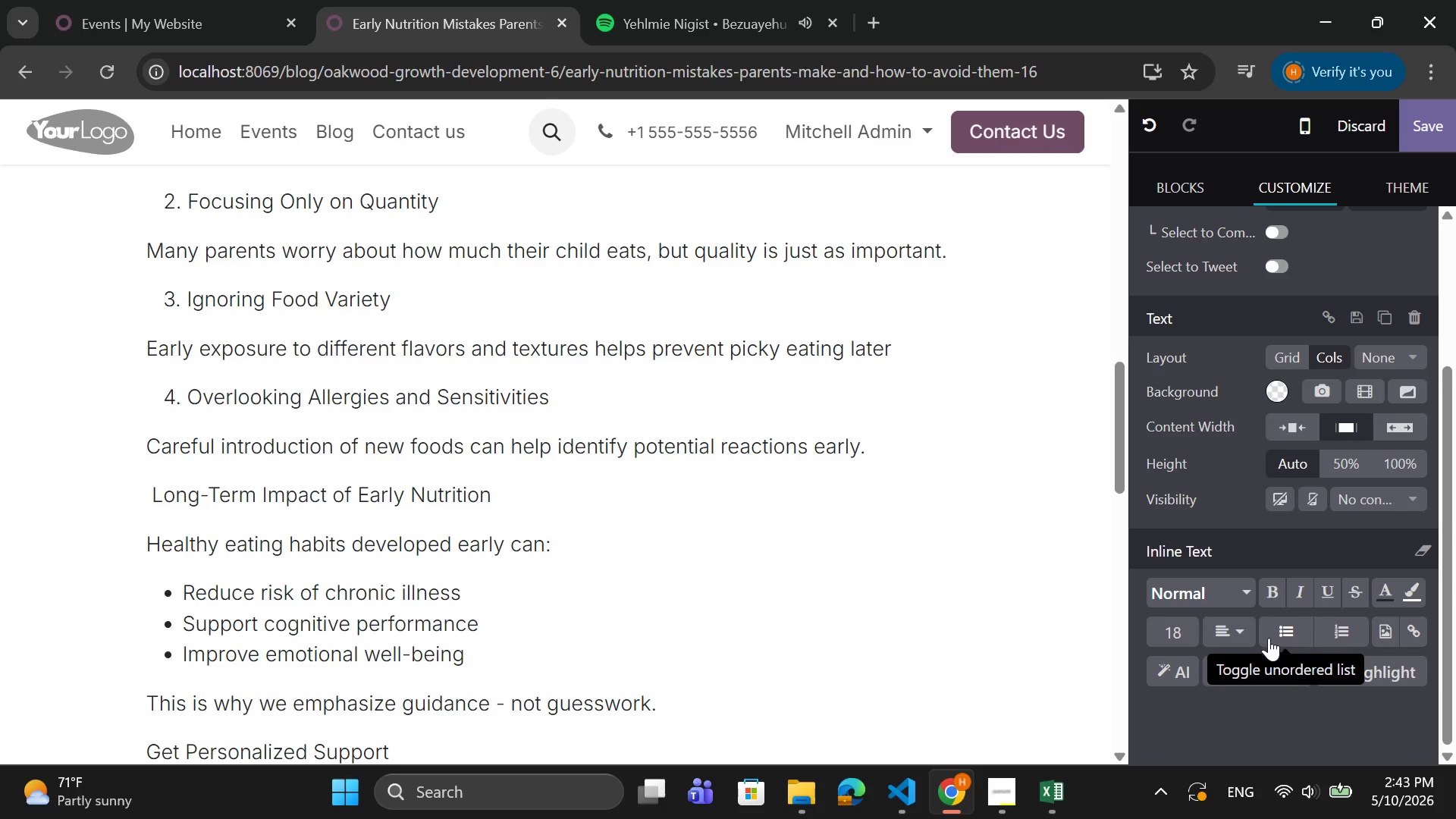 
key(Enter)
 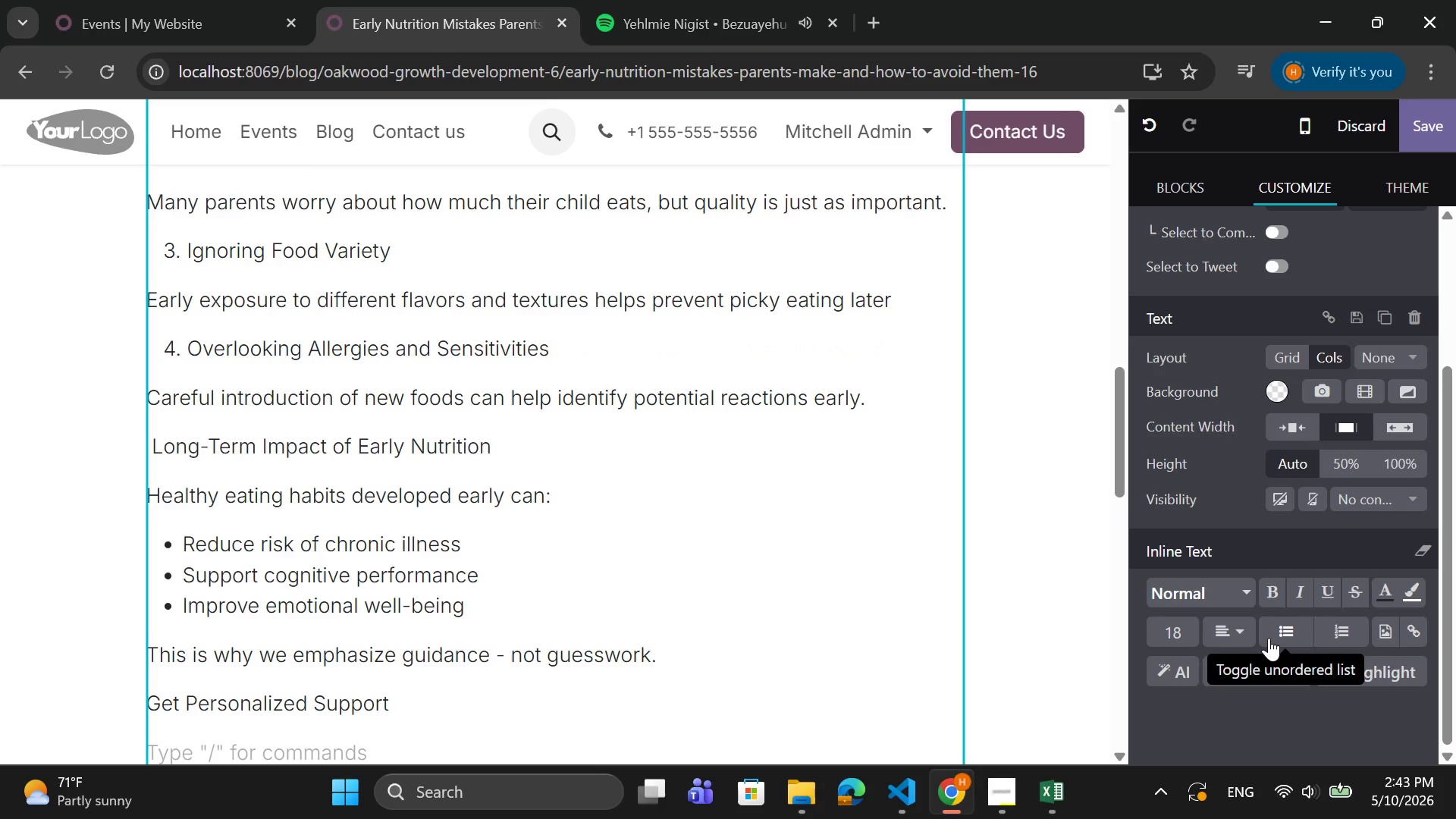 
type(Every child is different )
key(Backspace)
type(, and there is not one-size-a)
key(Backspace)
type(fits-all approar)
key(Backspace)
type(ch)
 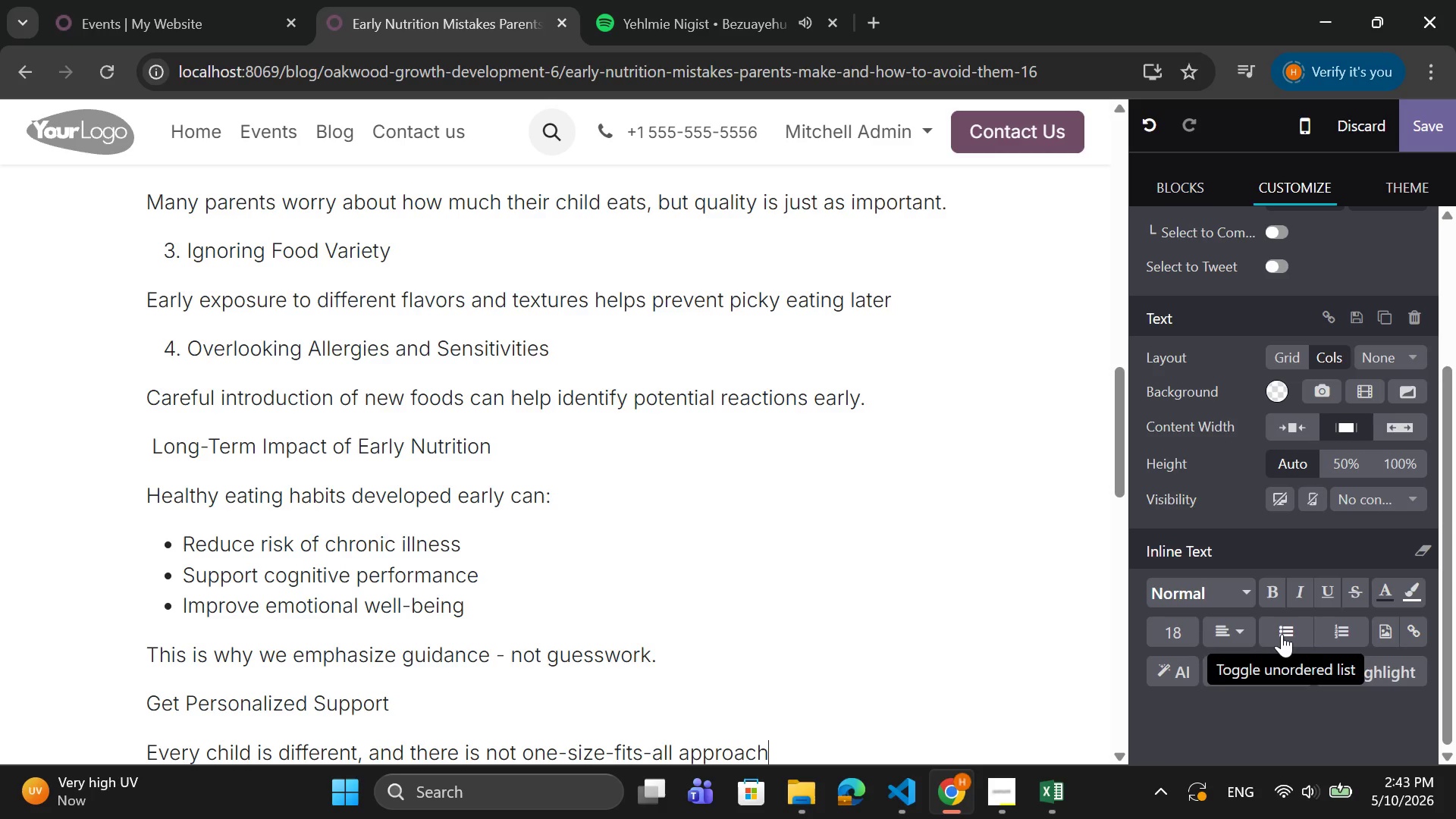 
wait(5.83)
 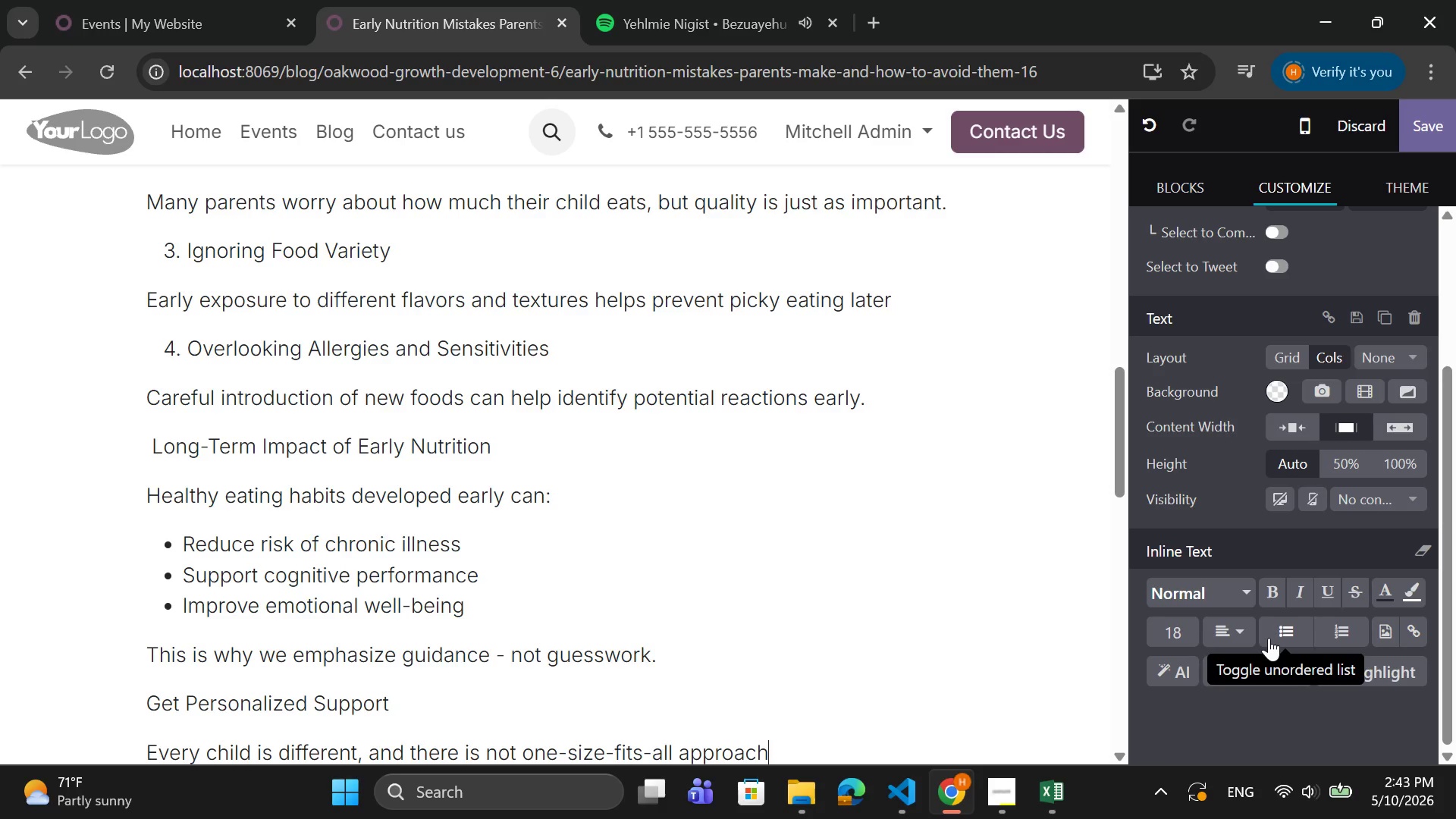 
scroll: coordinate [718, 461], scroll_direction: down, amount: 1.0
 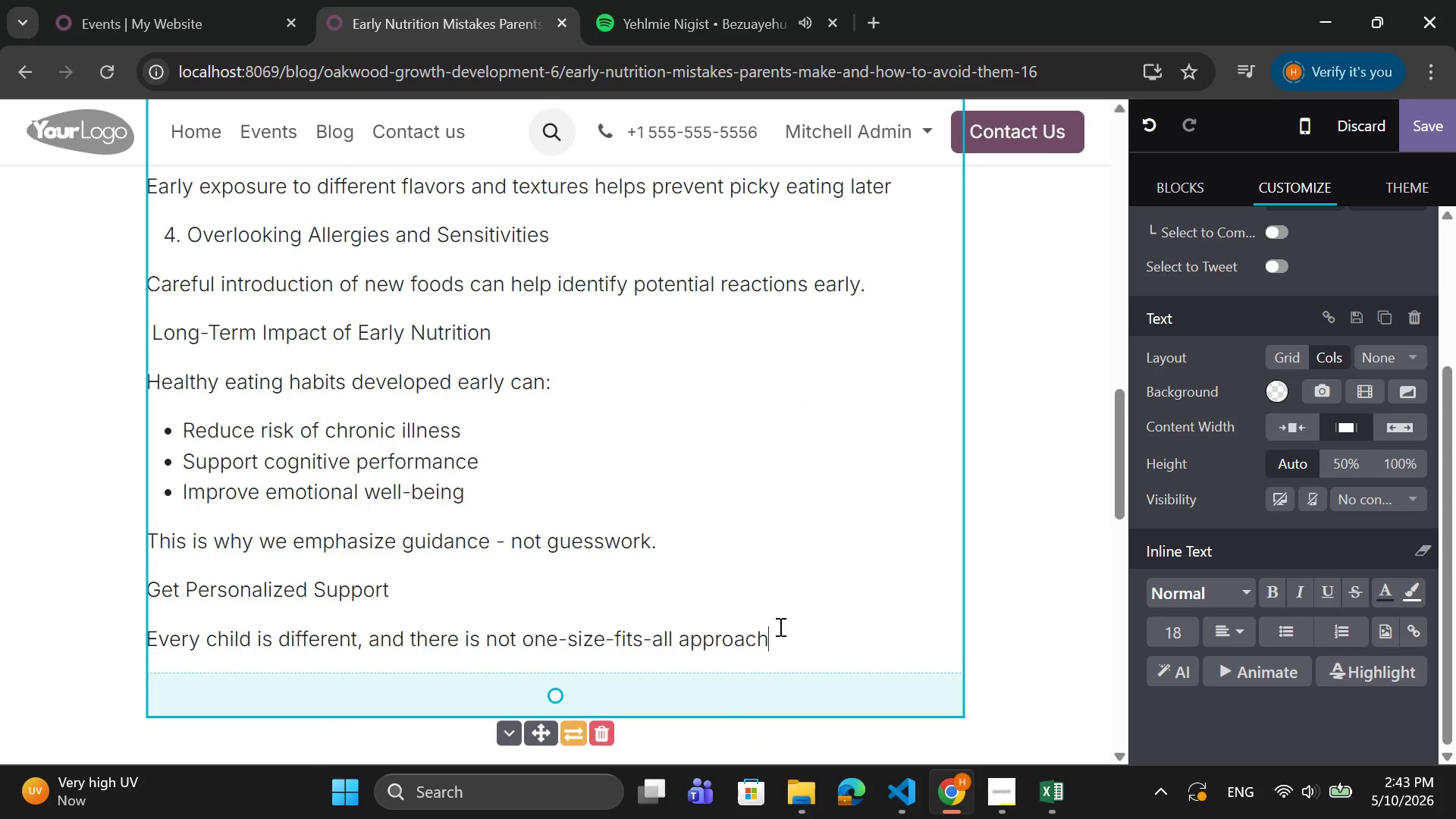 
left_click_drag(start_coordinate=[779, 634], to_coordinate=[152, 585])
 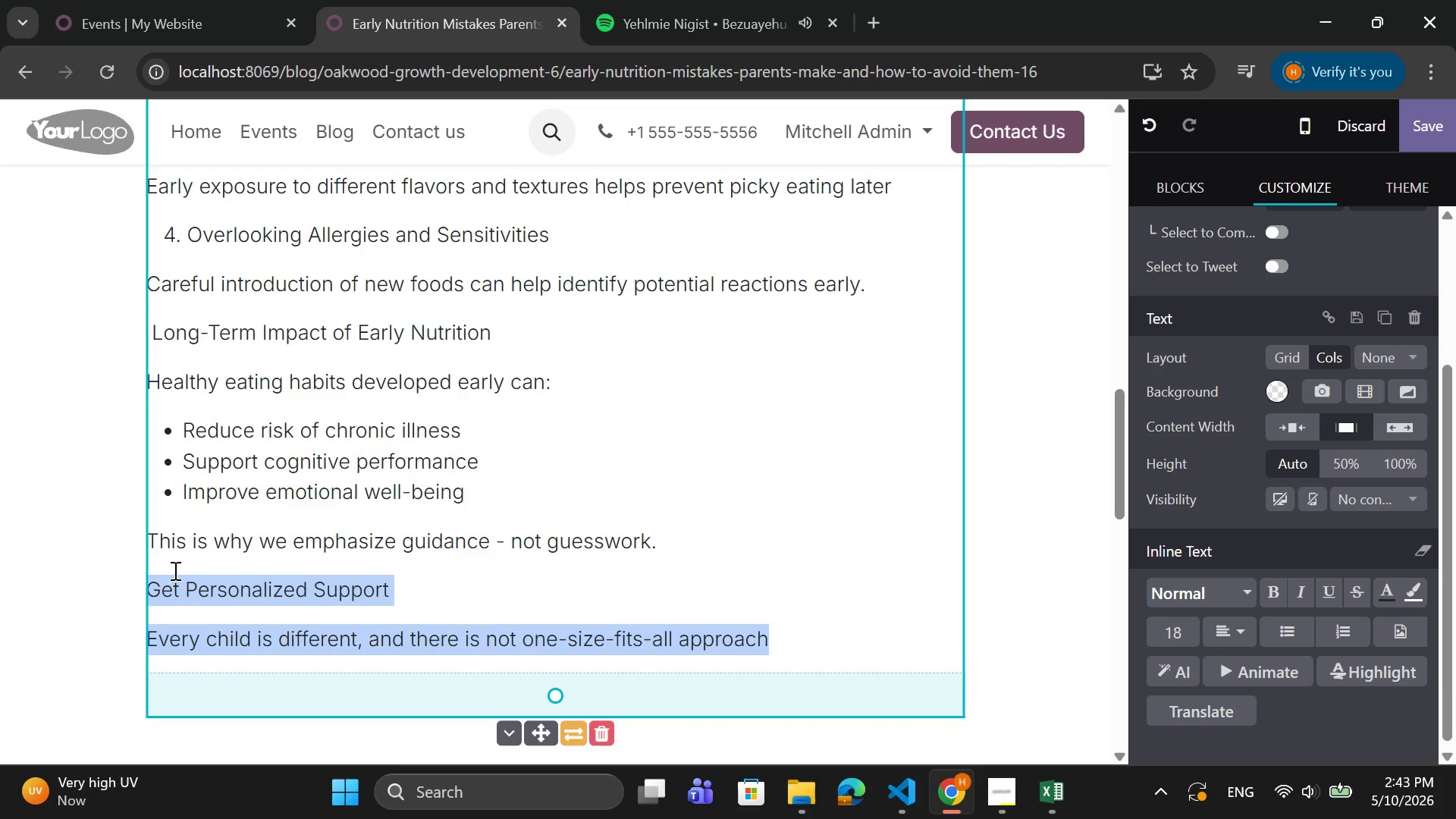 
key(Control+X)
 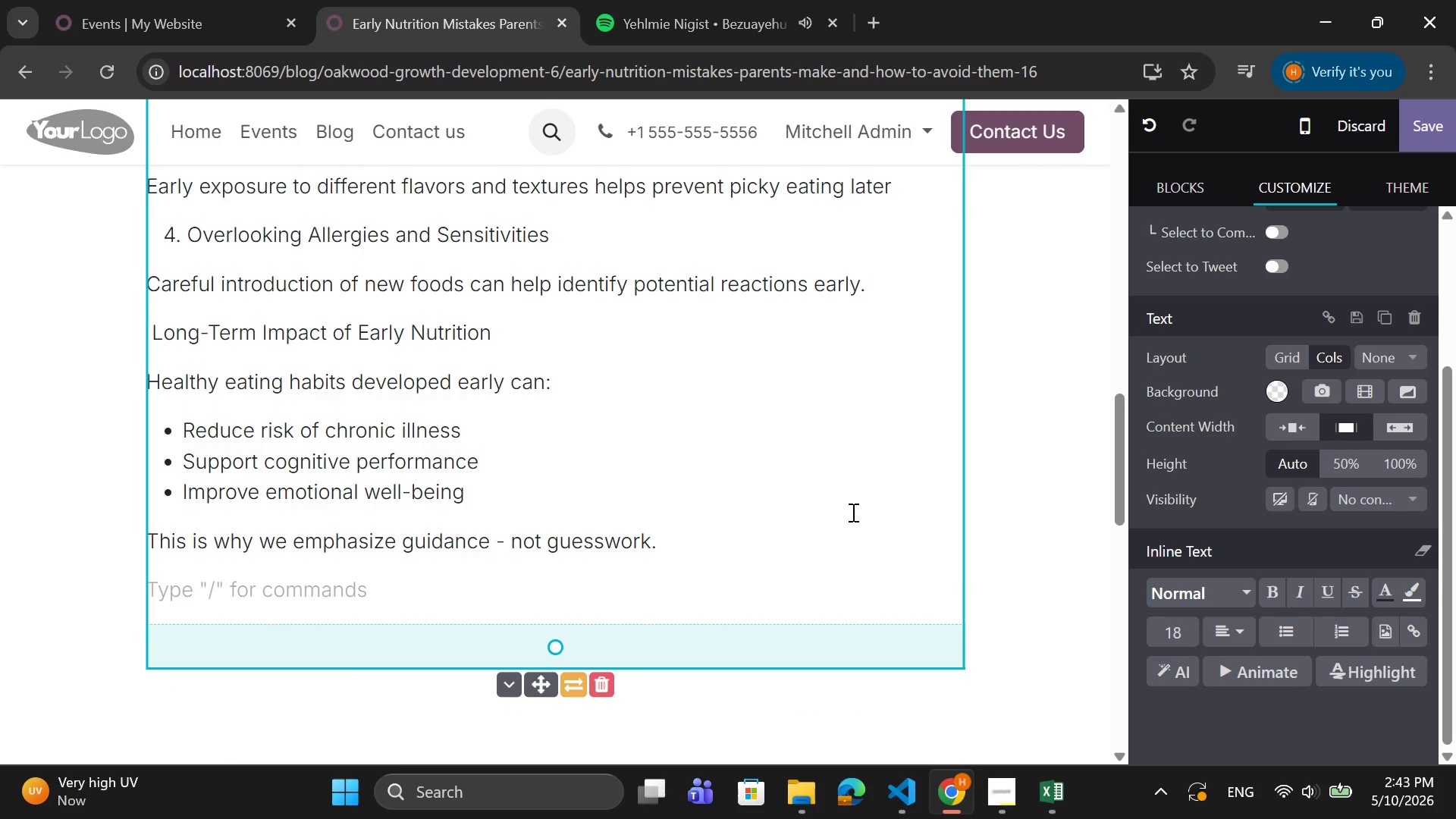 
key(Backspace)
 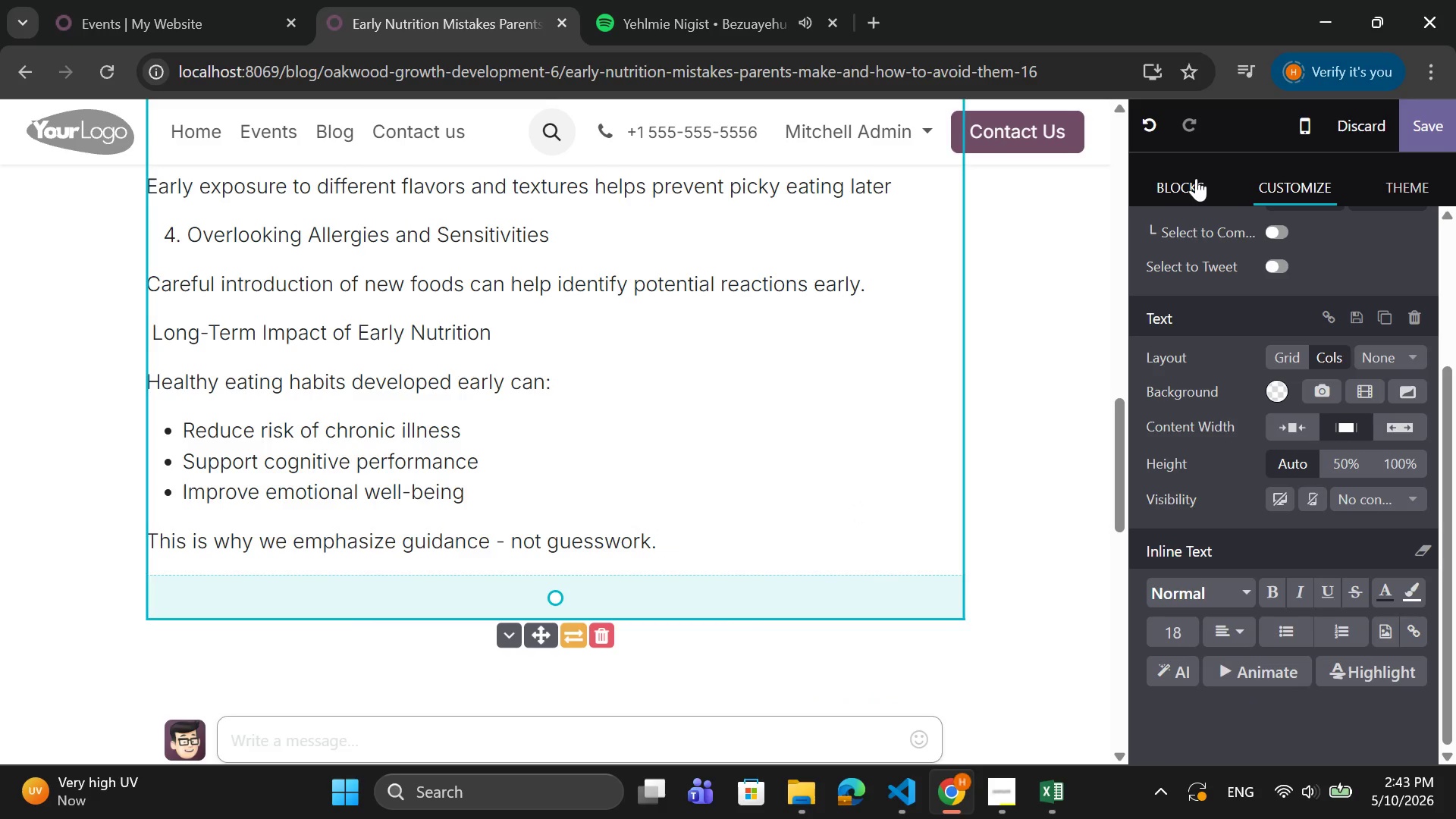 
left_click([1196, 177])
 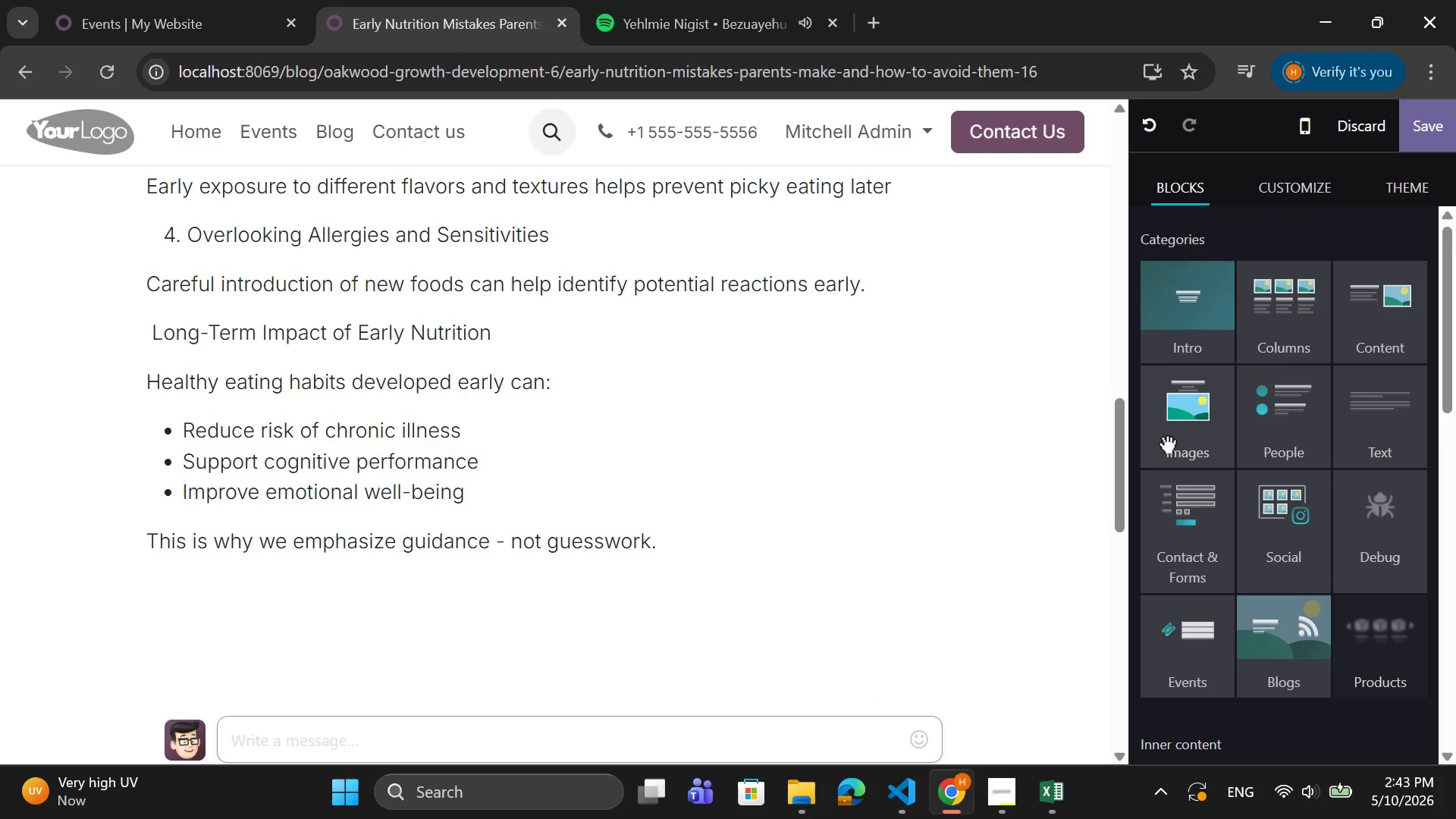 
left_click([1160, 431])
 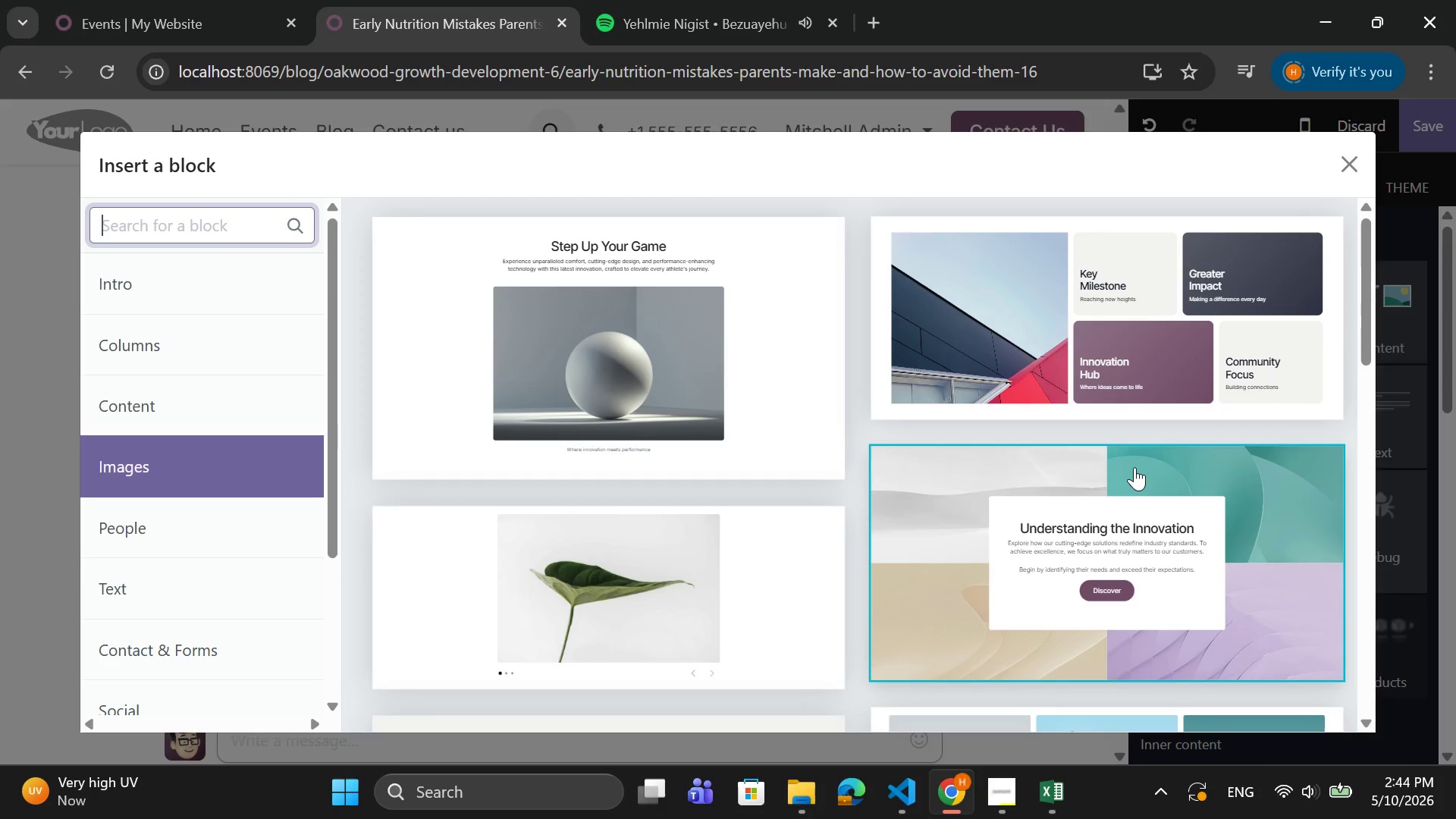 
wait(10.8)
 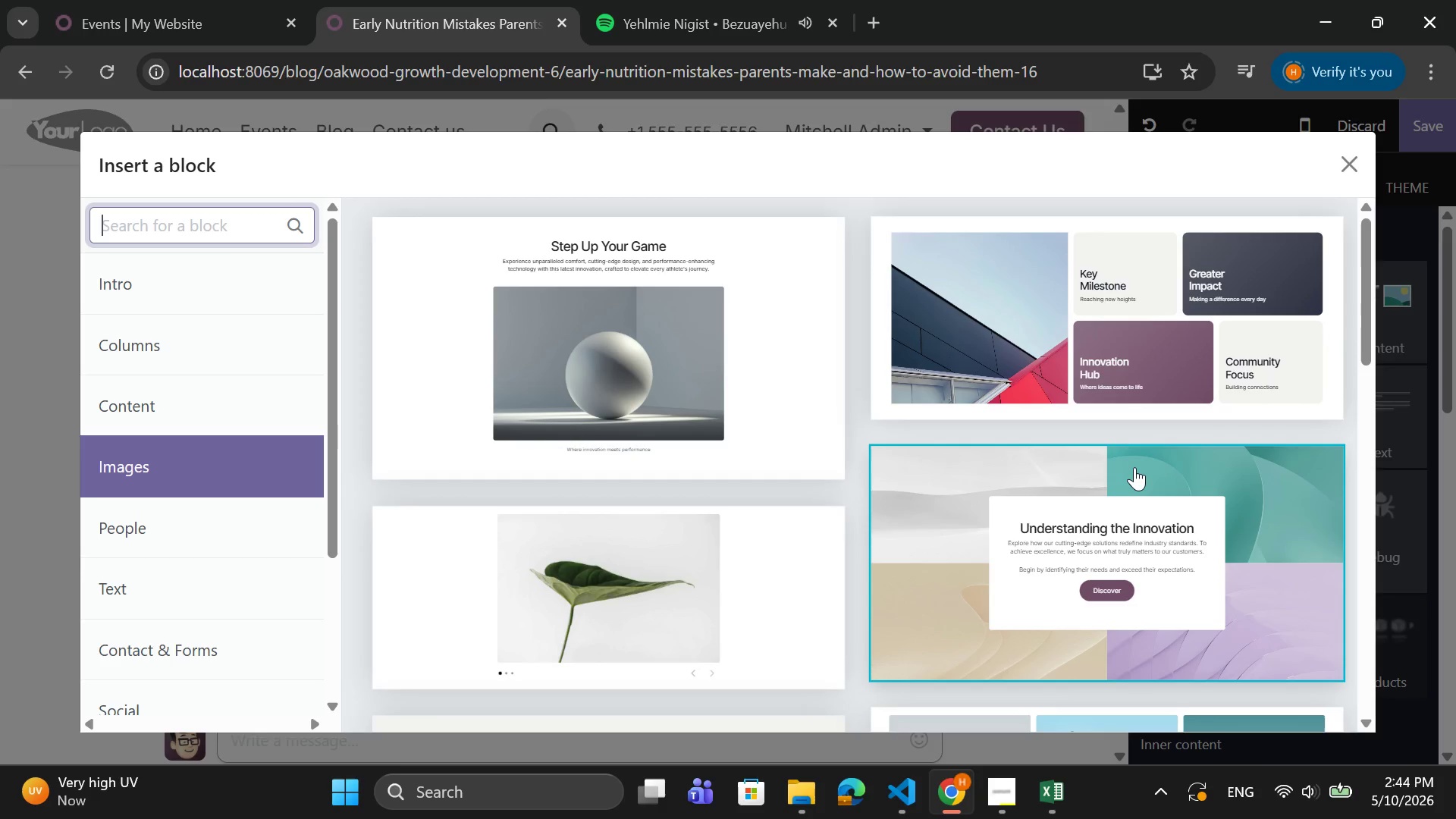 
scroll: coordinate [799, 360], scroll_direction: down, amount: 1.0
 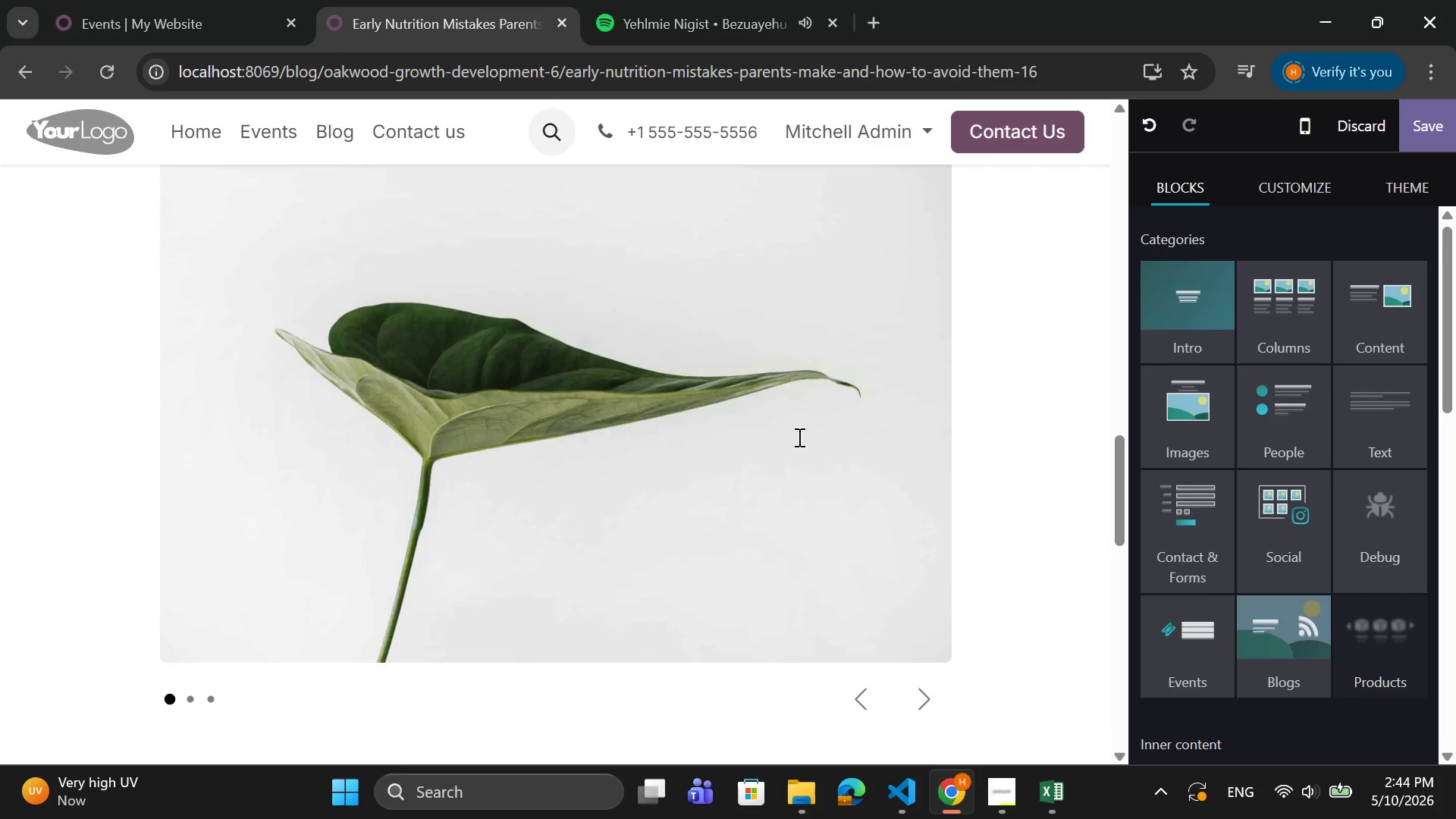 
left_click([801, 438])
 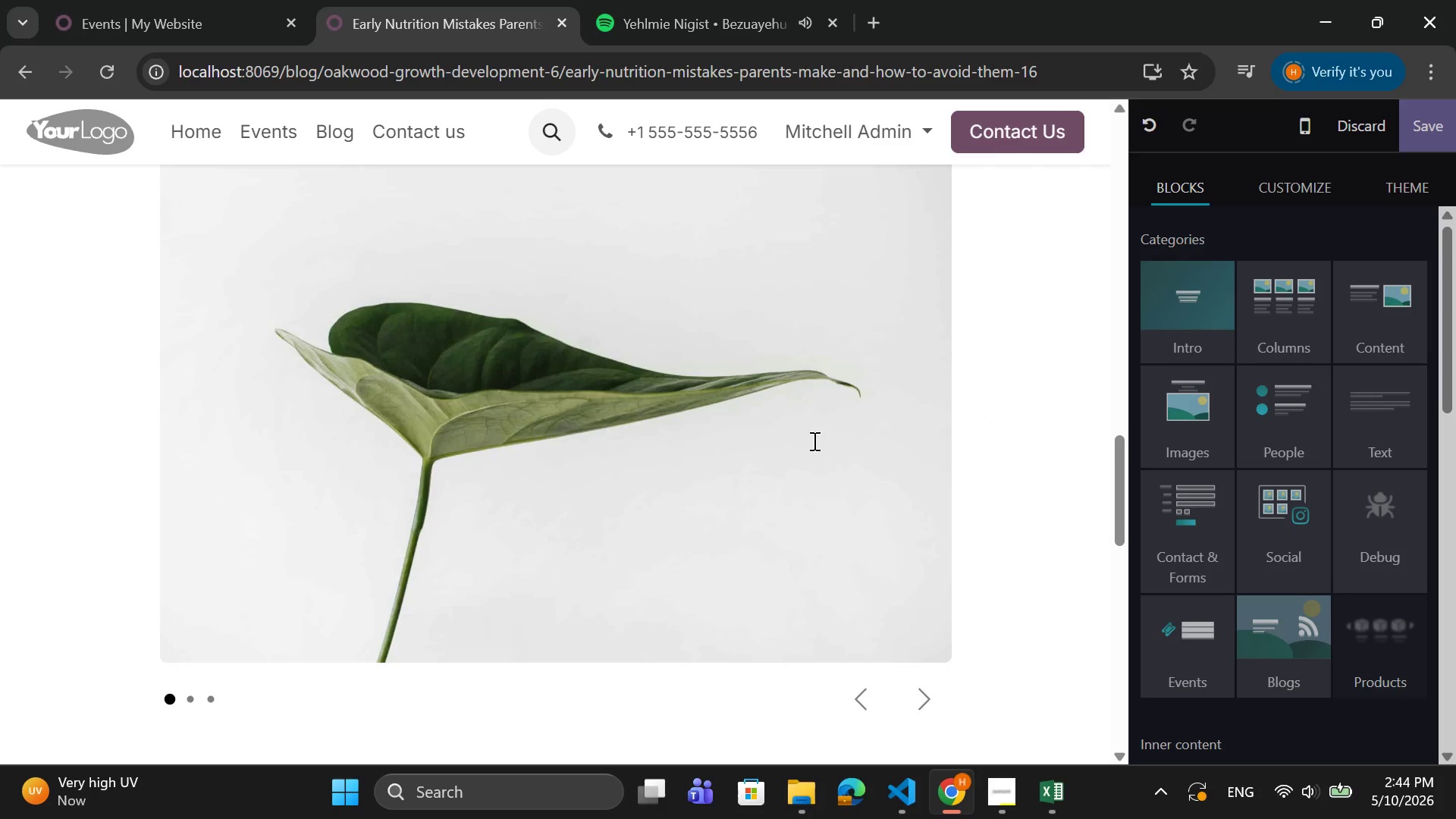 
double_click([813, 441])
 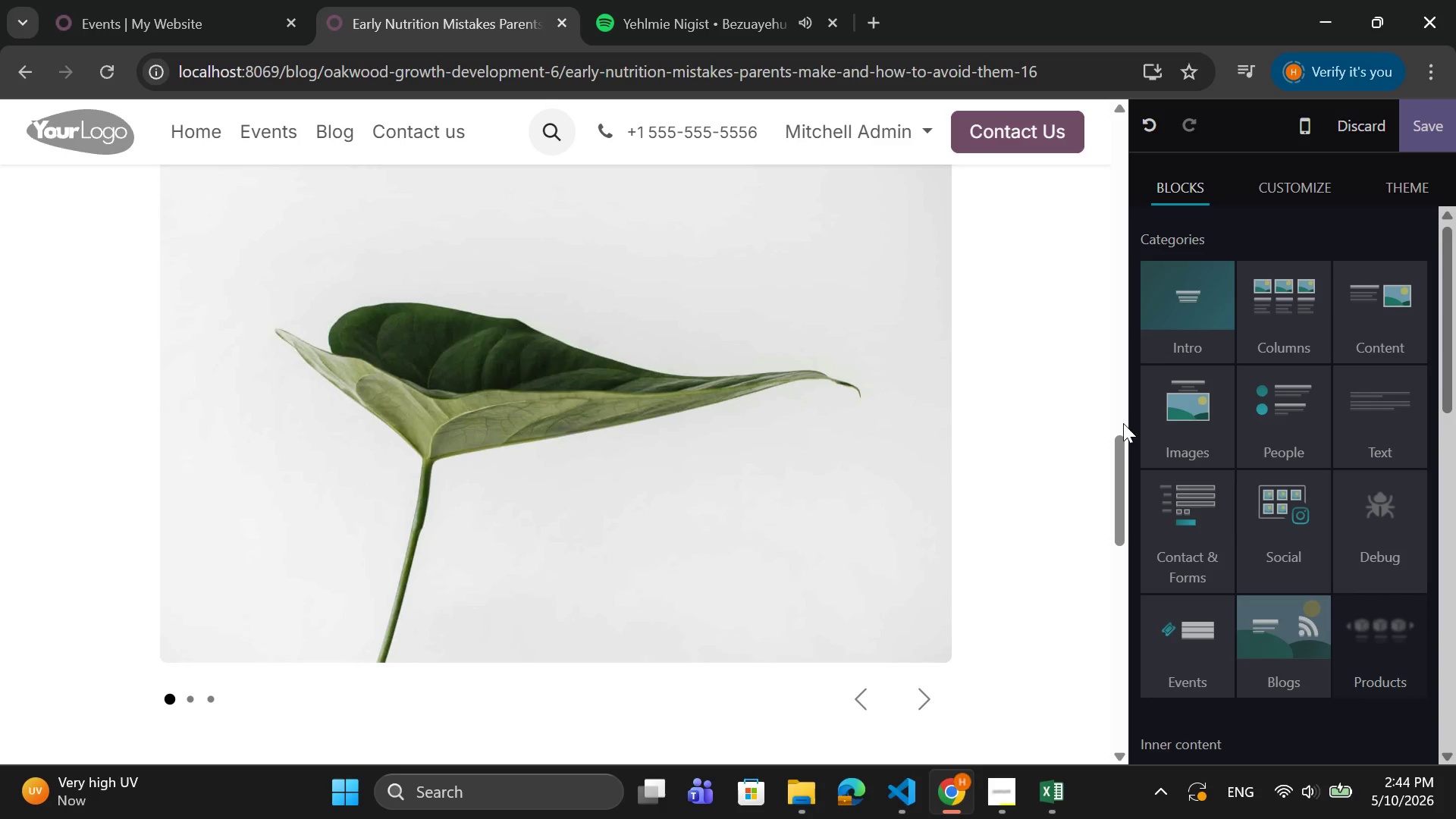 
scroll: coordinate [1351, 416], scroll_direction: down, amount: 1.0
 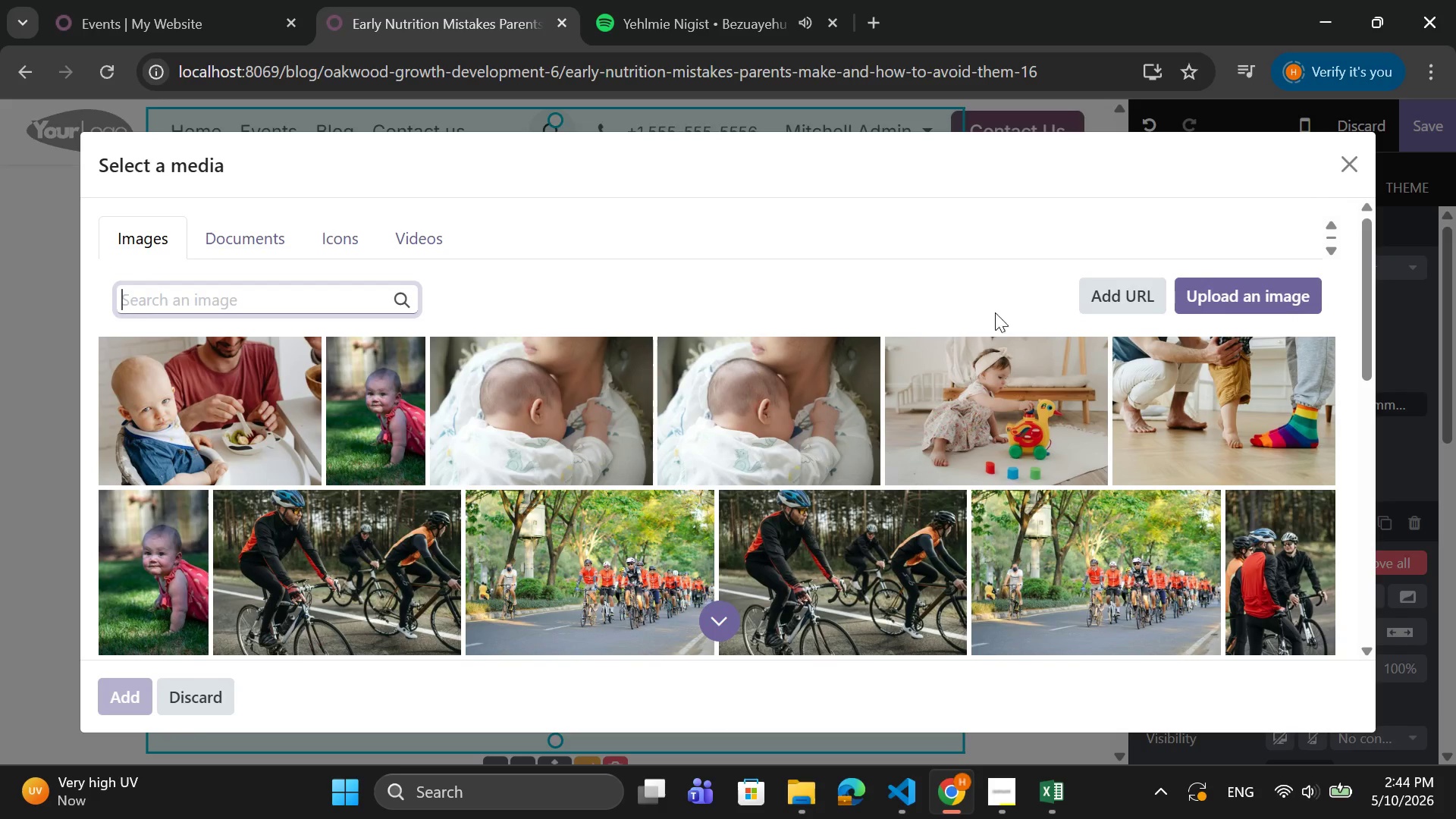 
wait(5.38)
 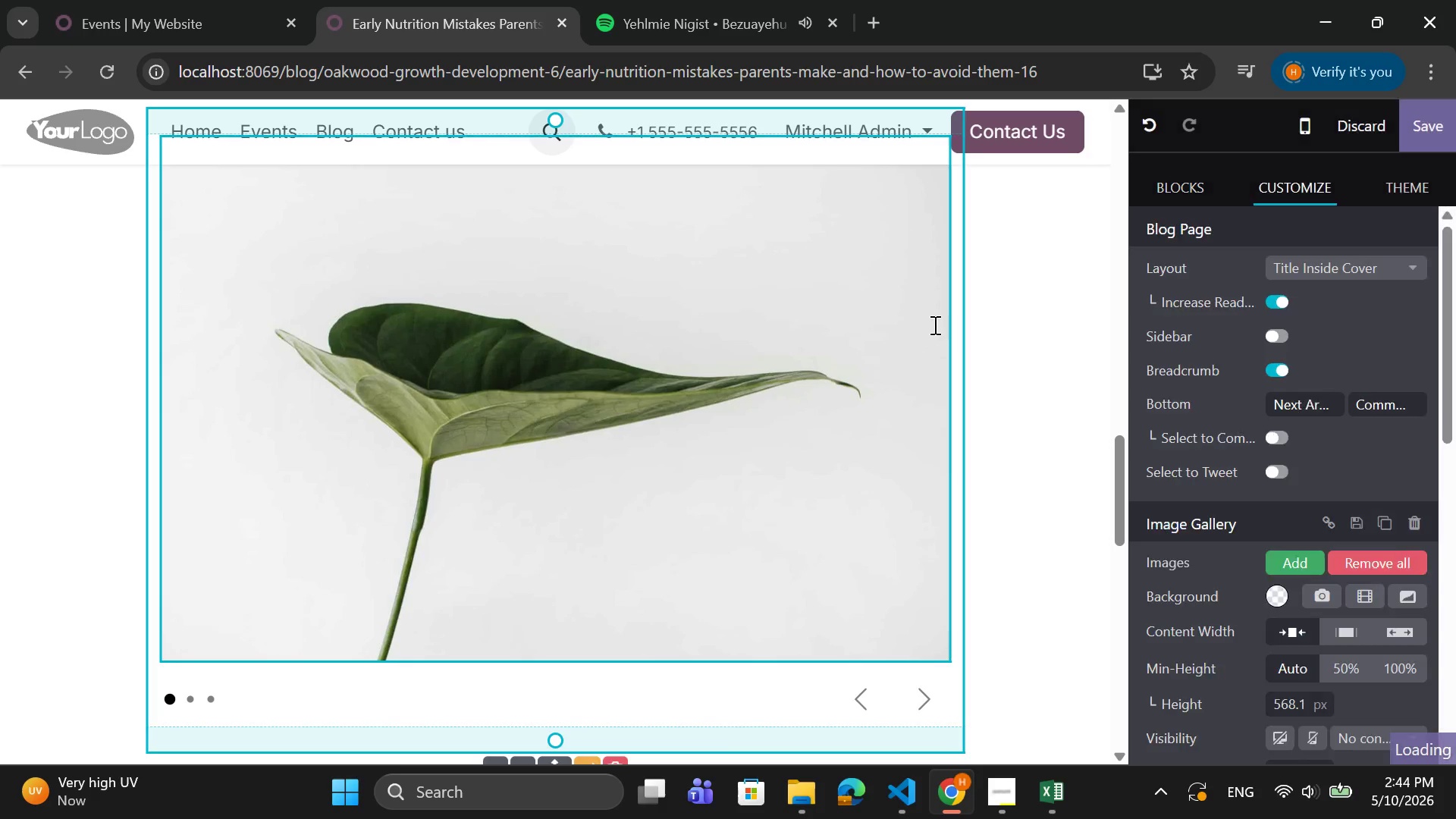 
left_click([1206, 293])
 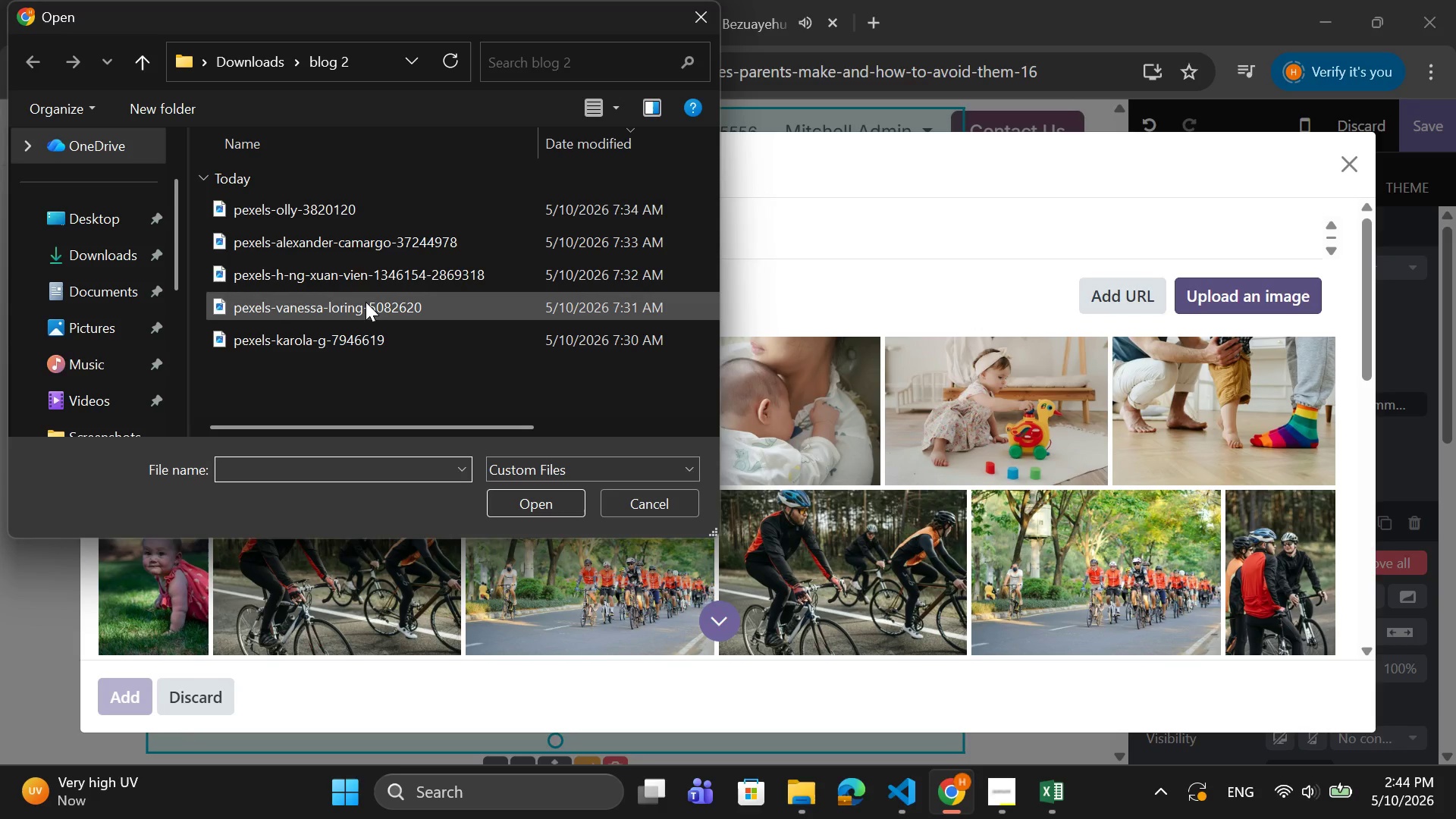 
left_click([366, 302])
 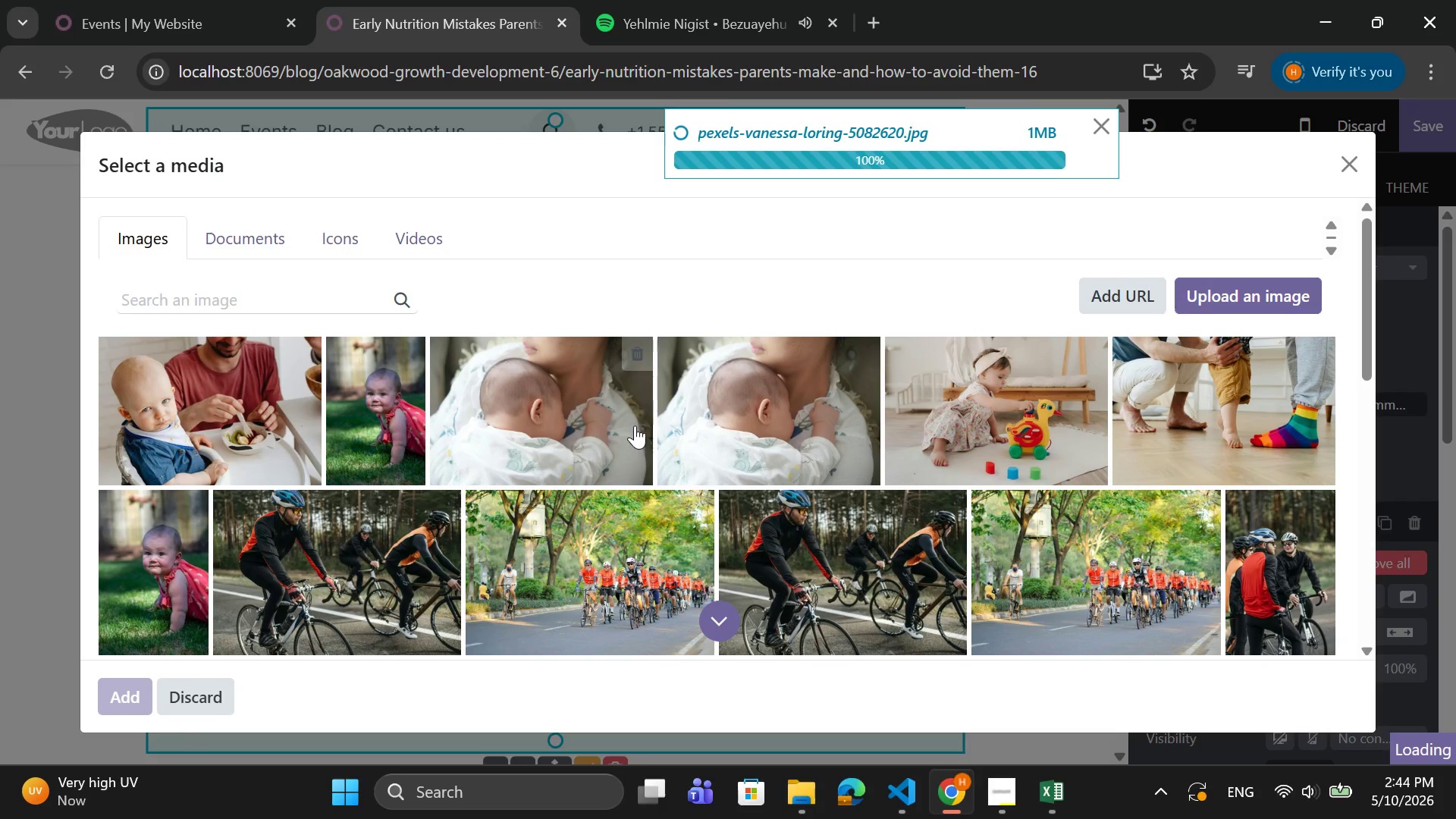 
mouse_move([1075, 372])
 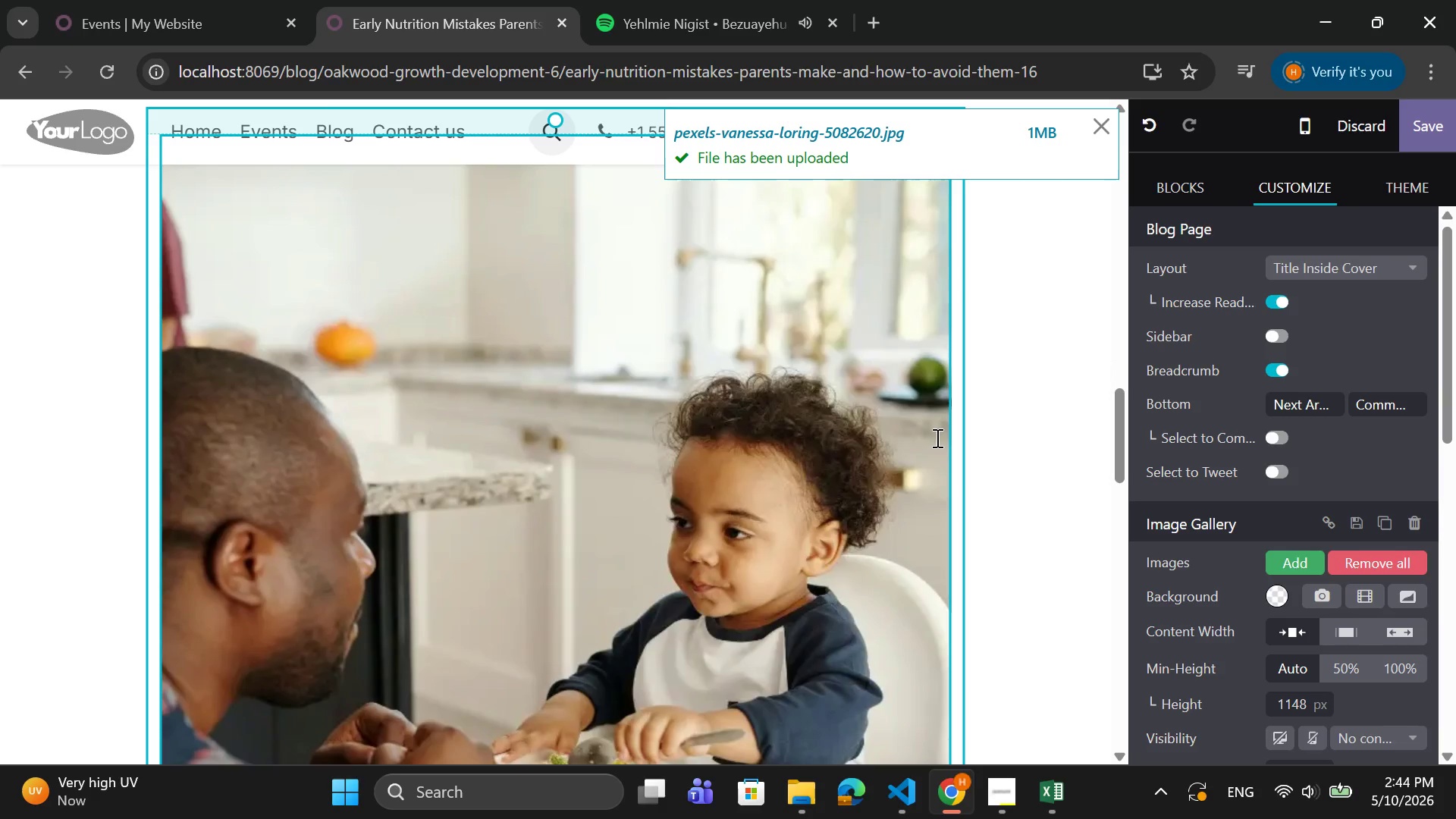 
scroll: coordinate [1346, 475], scroll_direction: down, amount: 10.0
 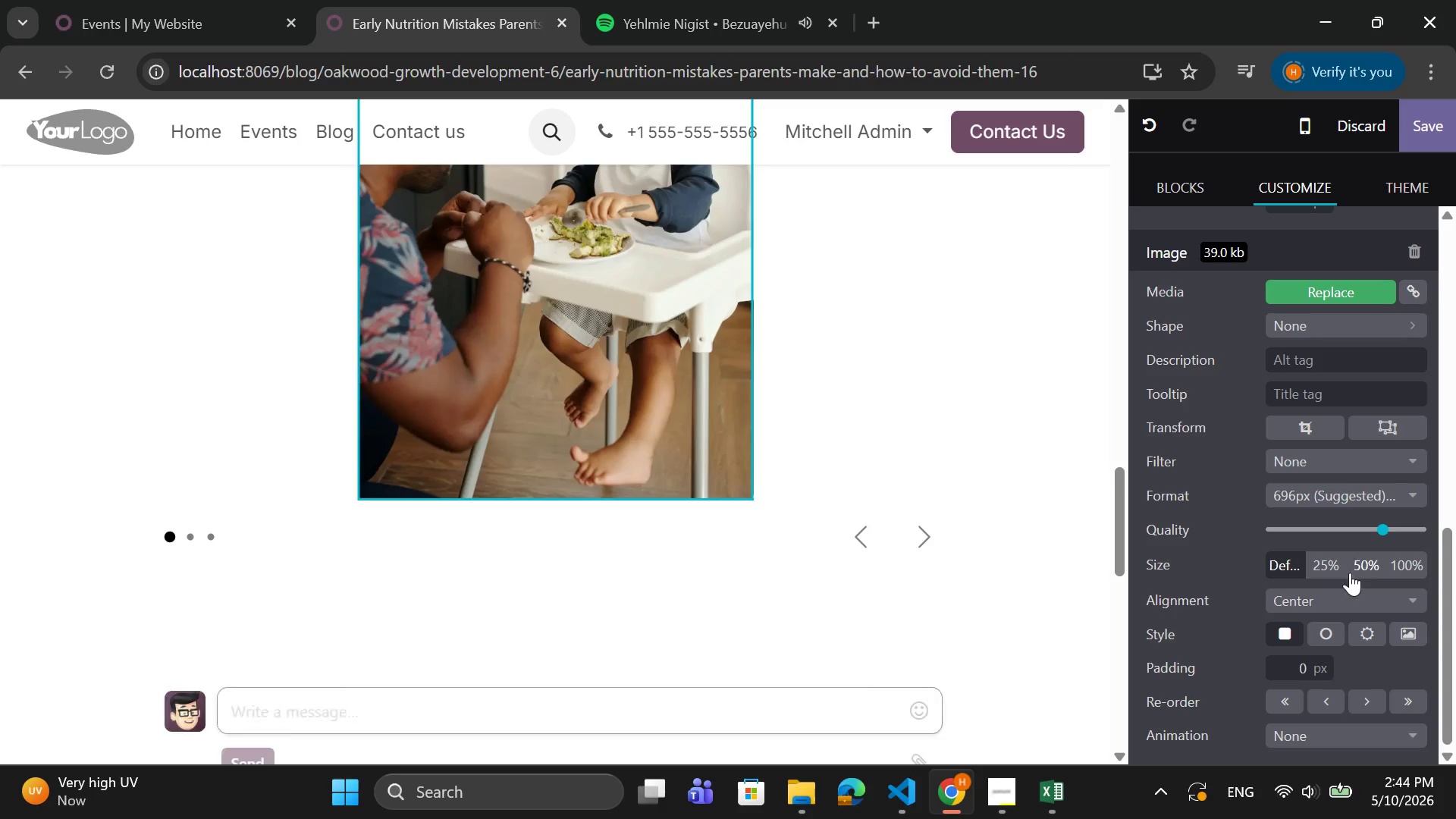 
left_click([1357, 567])
 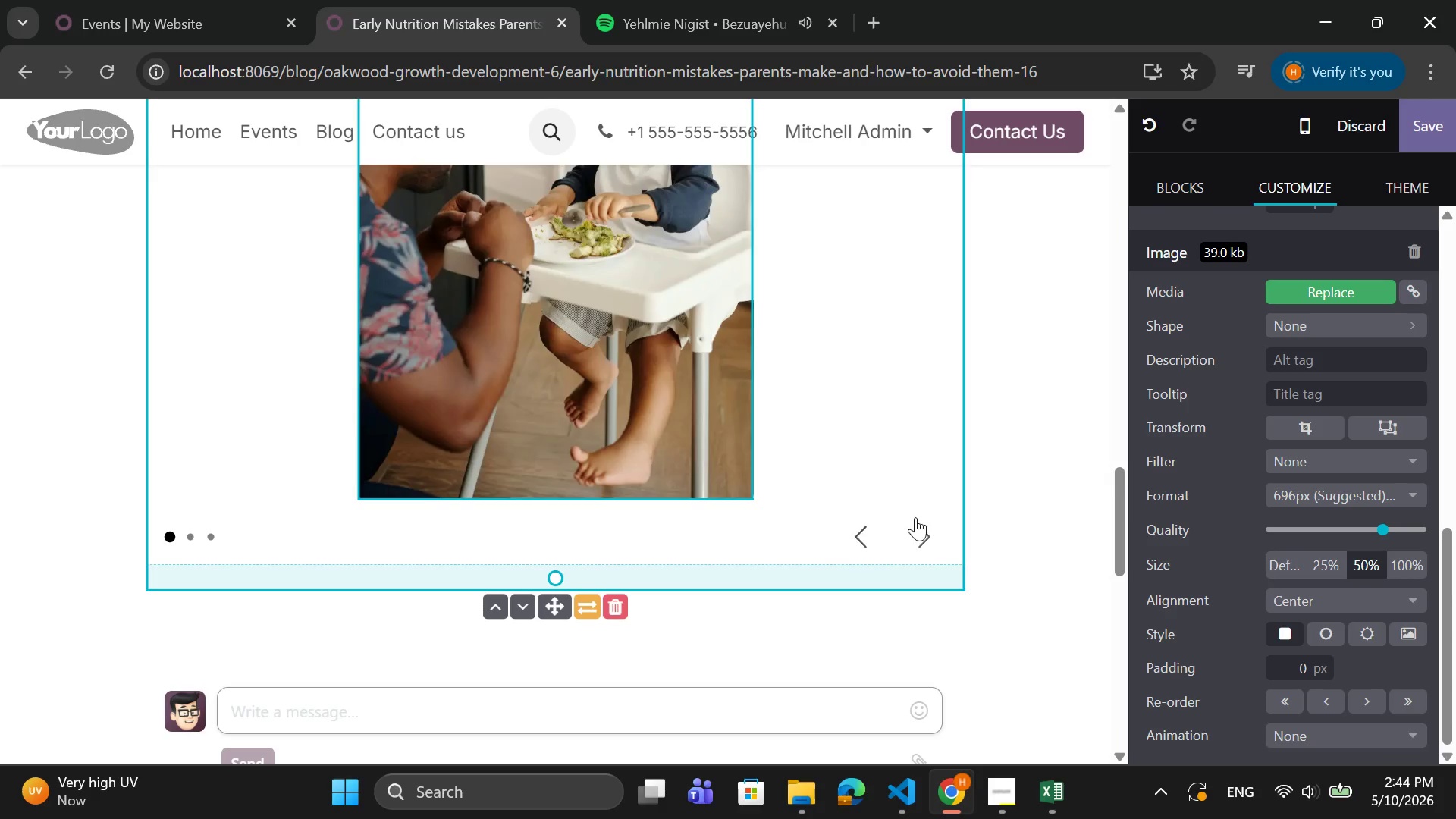 
left_click([918, 525])
 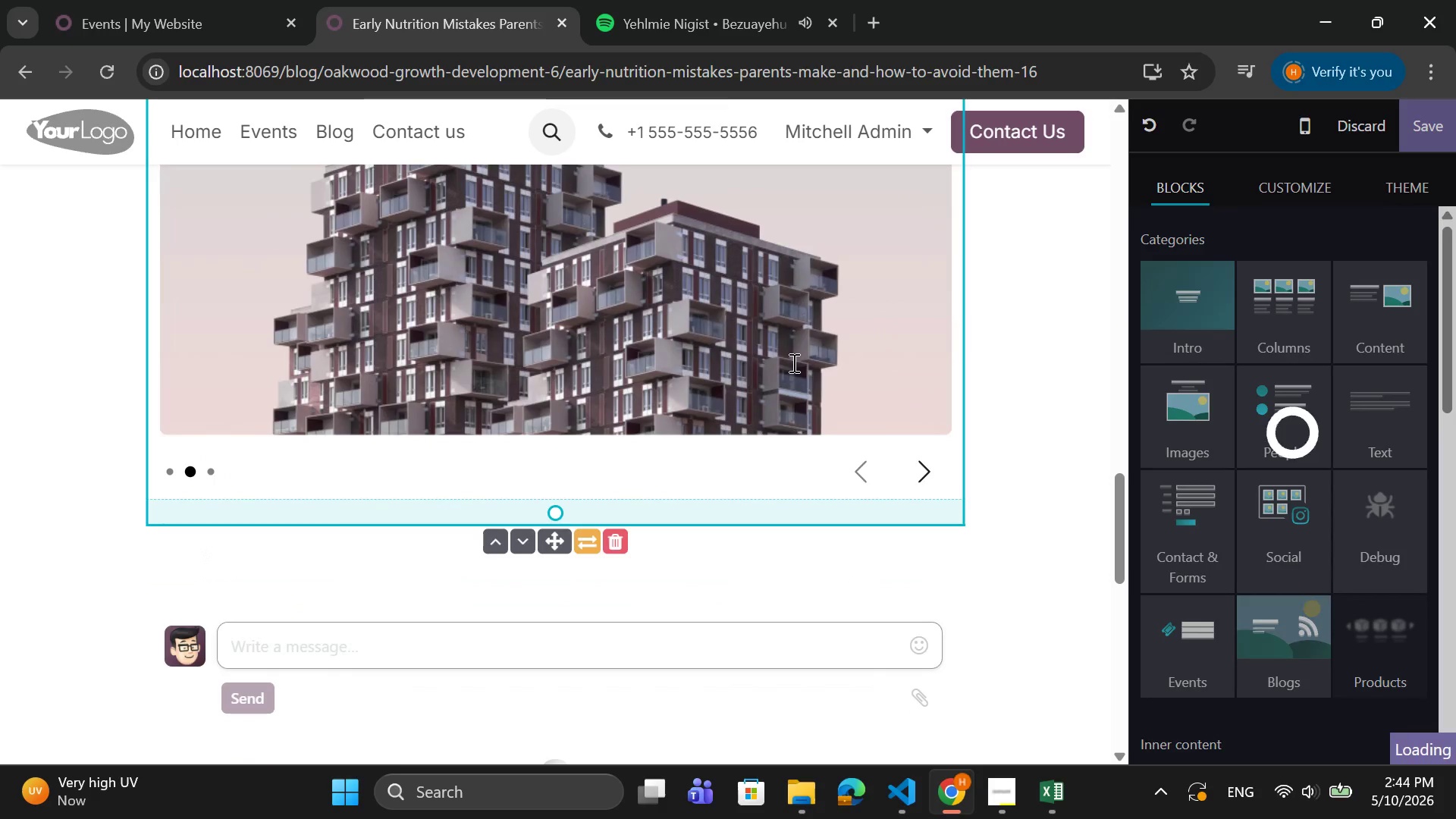 
double_click([792, 362])
 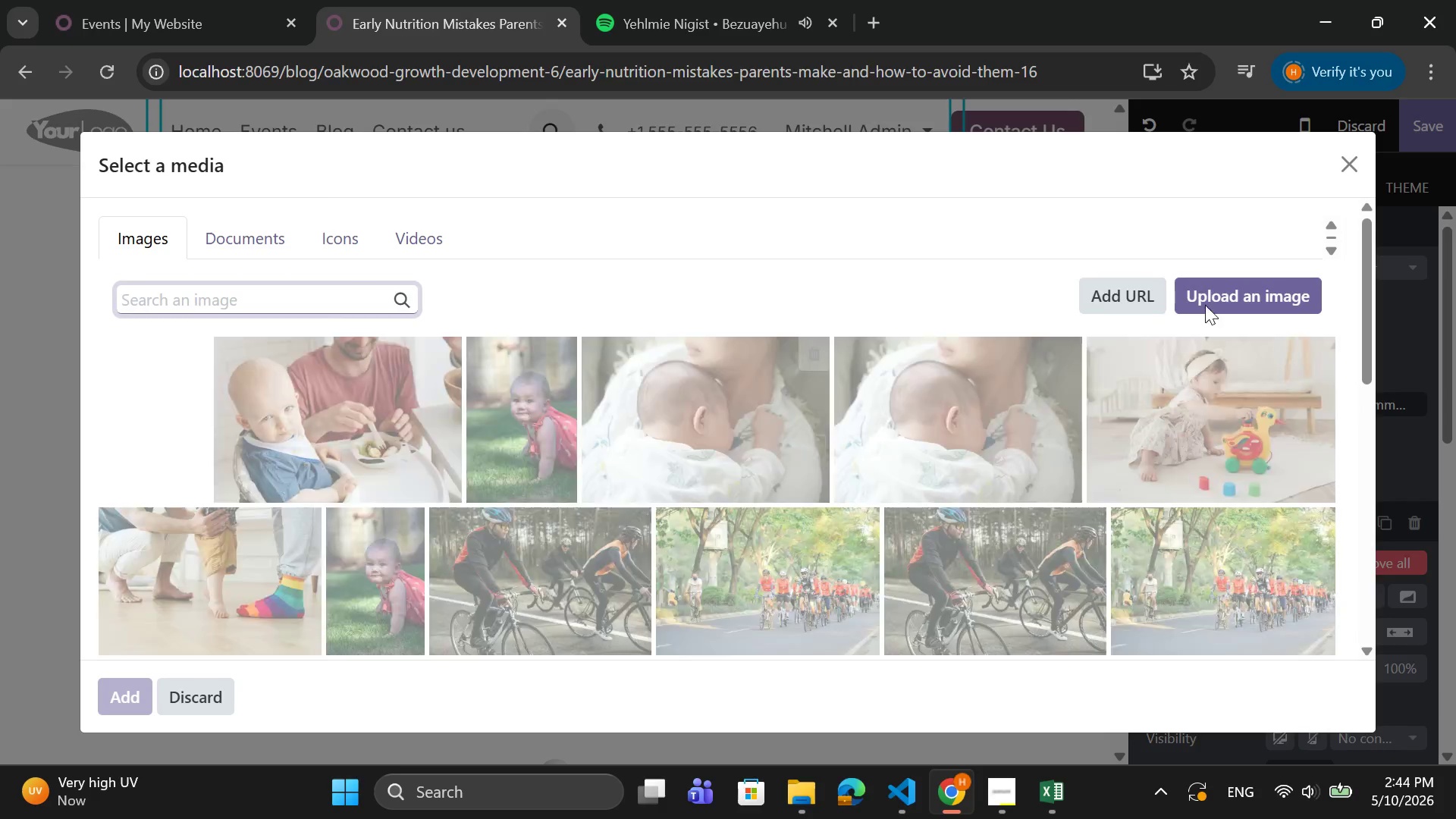 
left_click([1286, 291])
 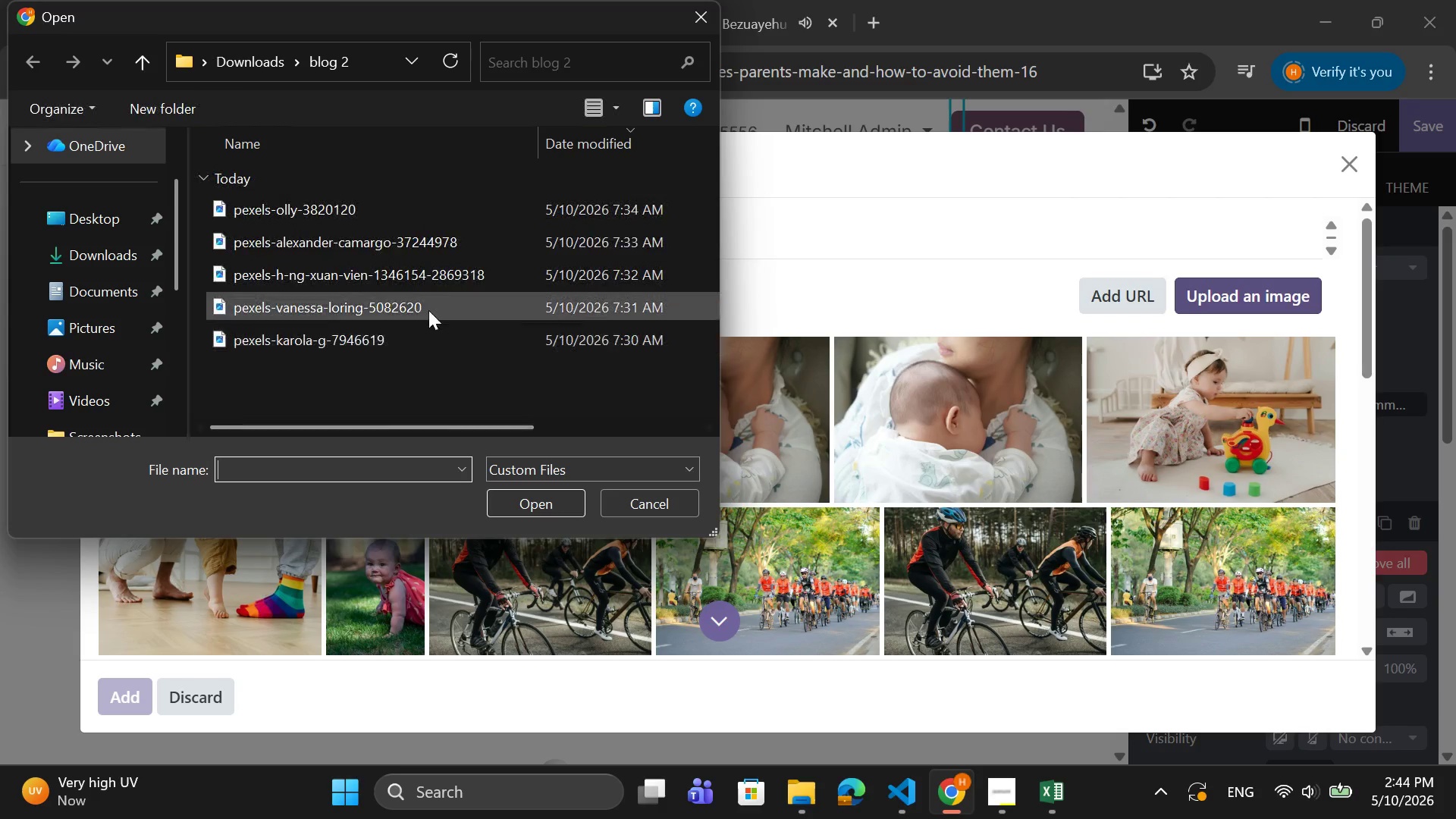 
left_click([452, 270])
 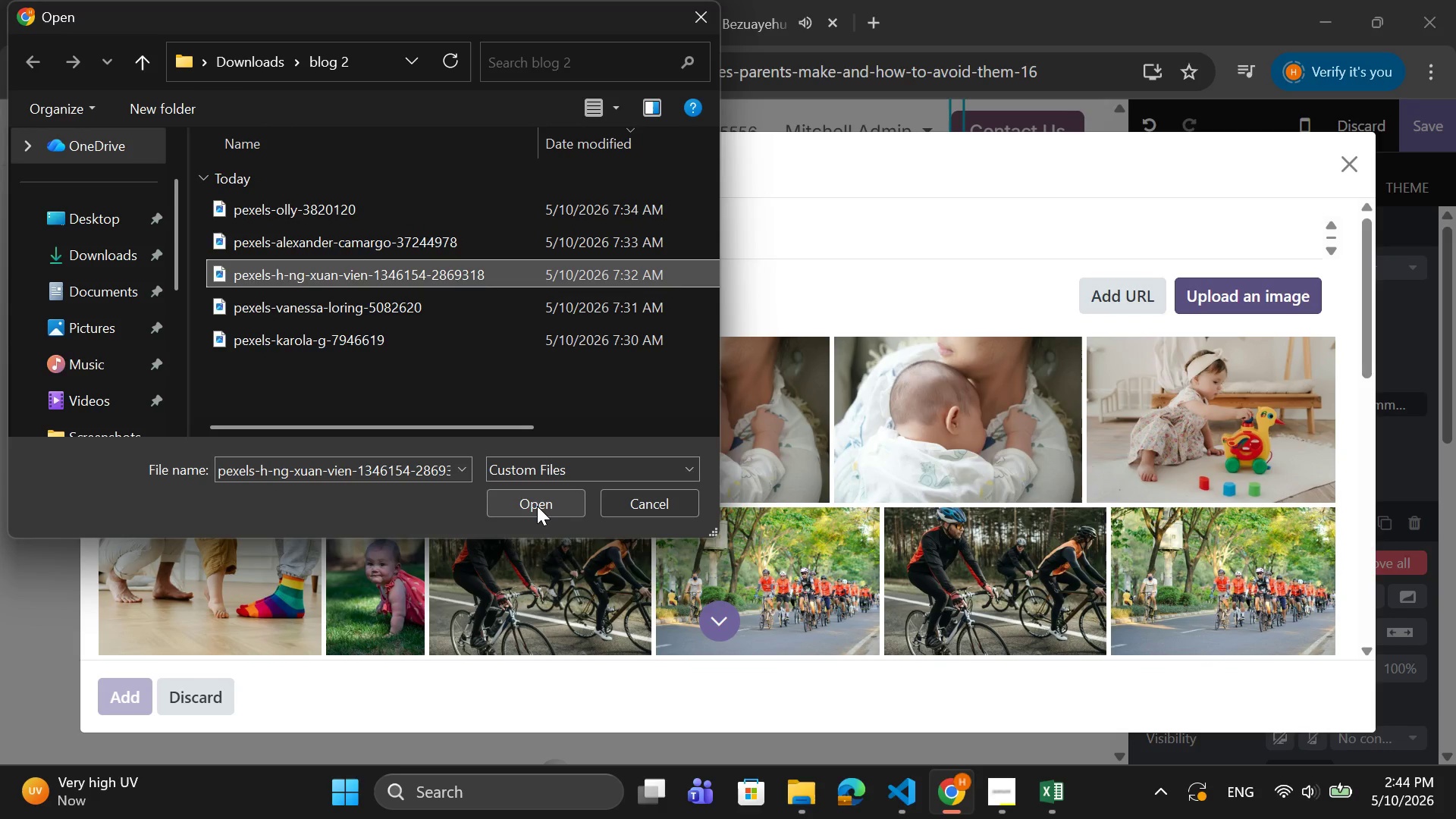 
left_click([537, 506])
 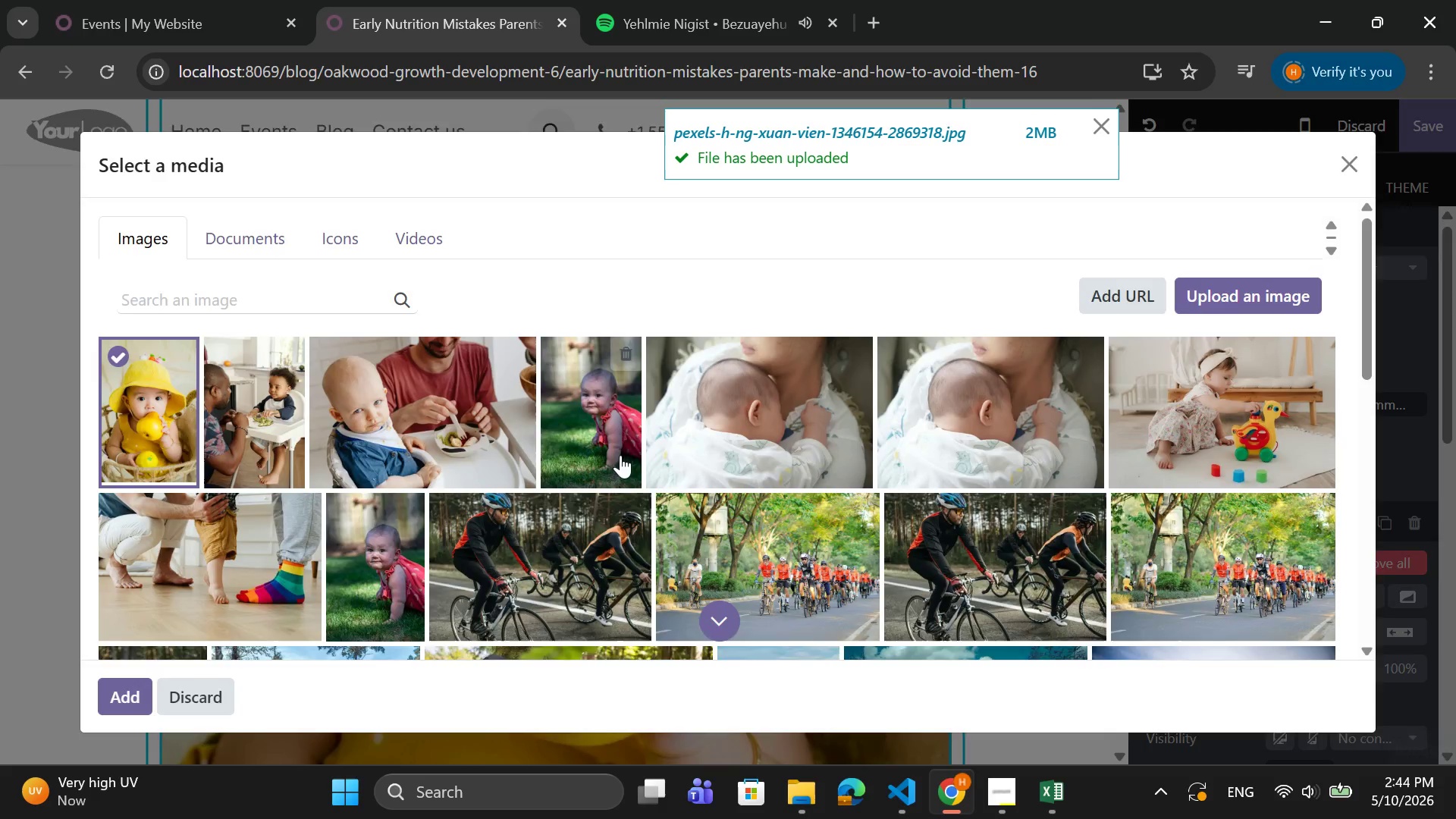 
wait(6.0)
 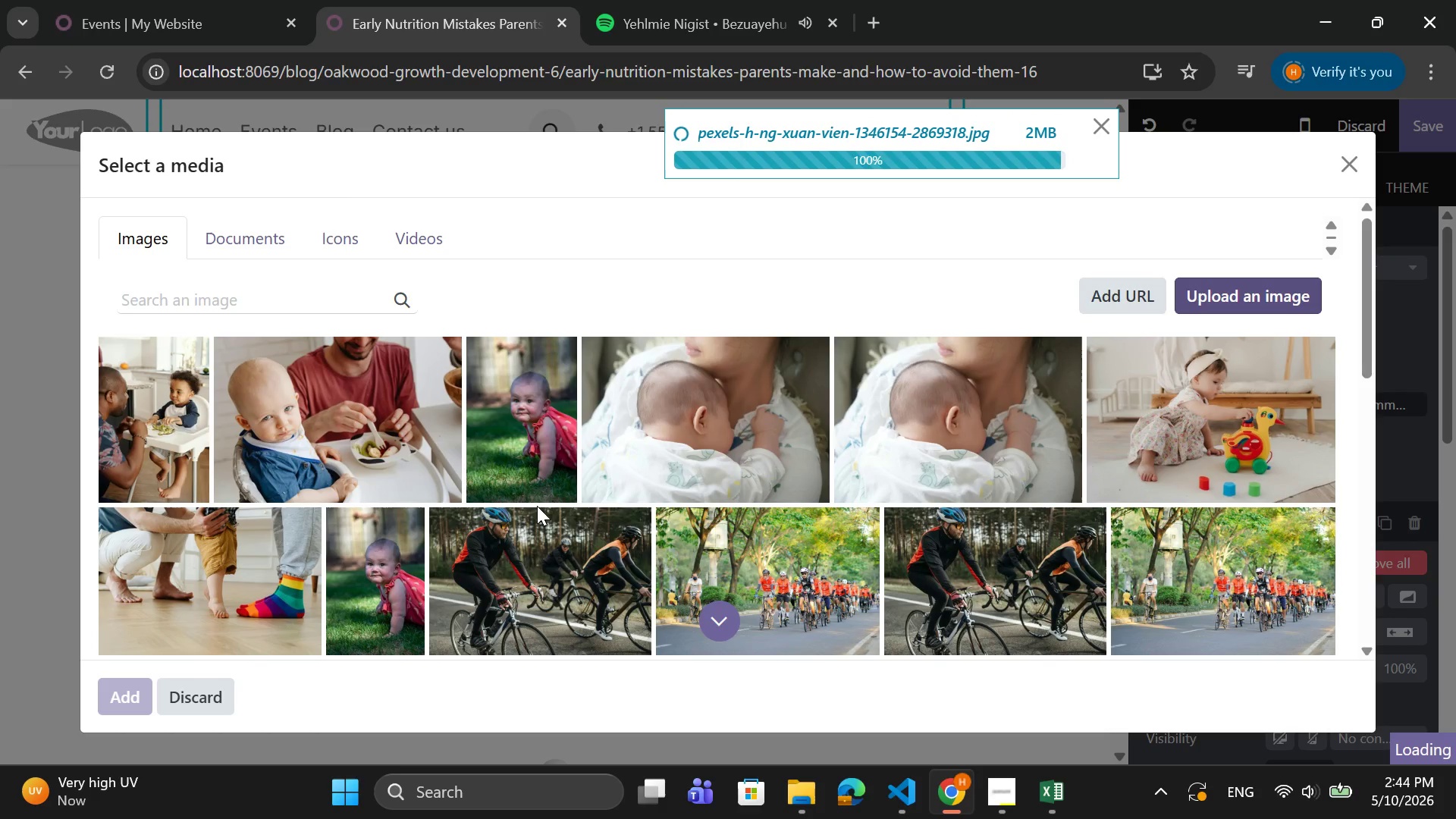 
scroll: coordinate [1294, 425], scroll_direction: down, amount: 9.0
 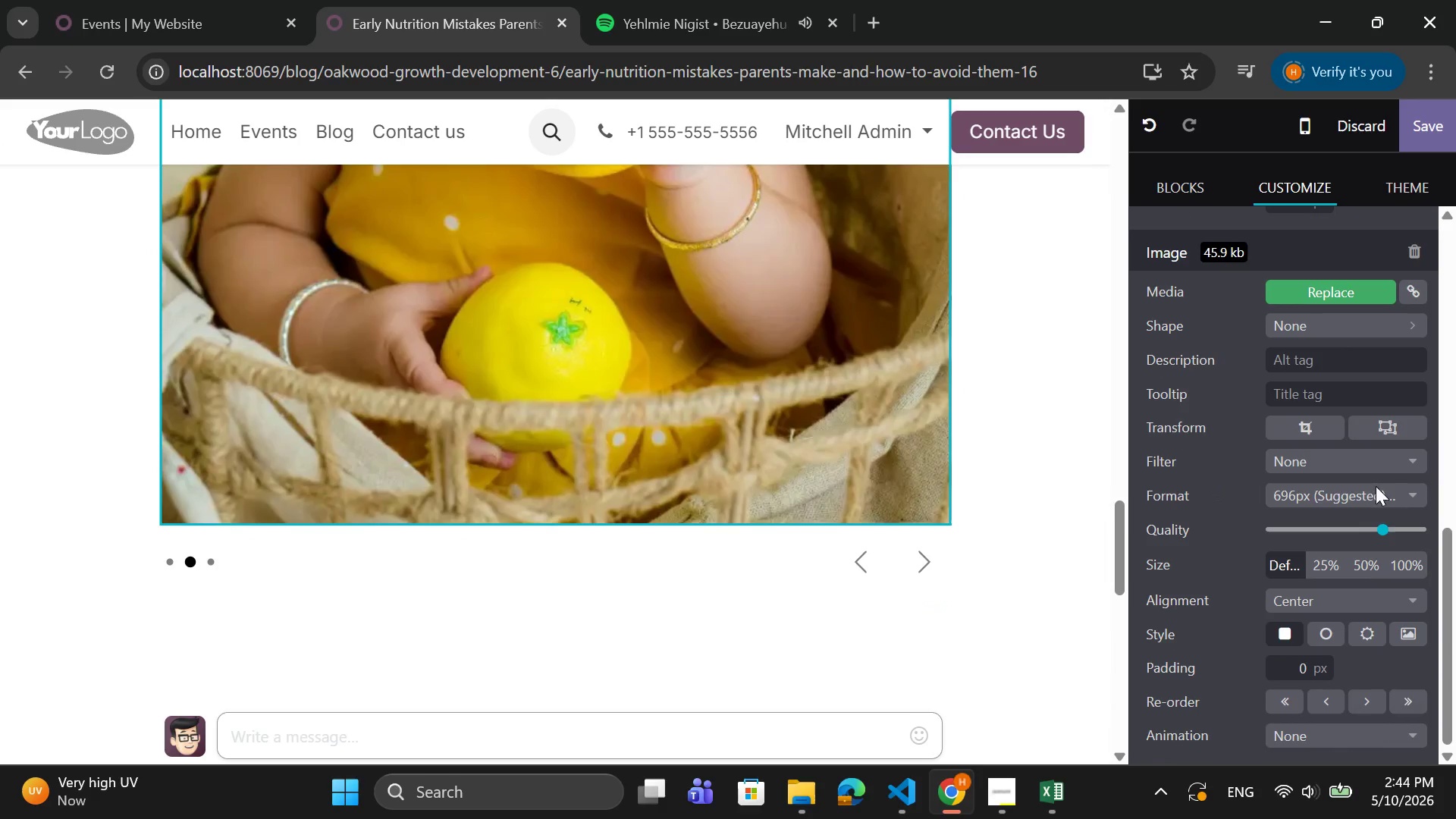 
left_click([1364, 572])
 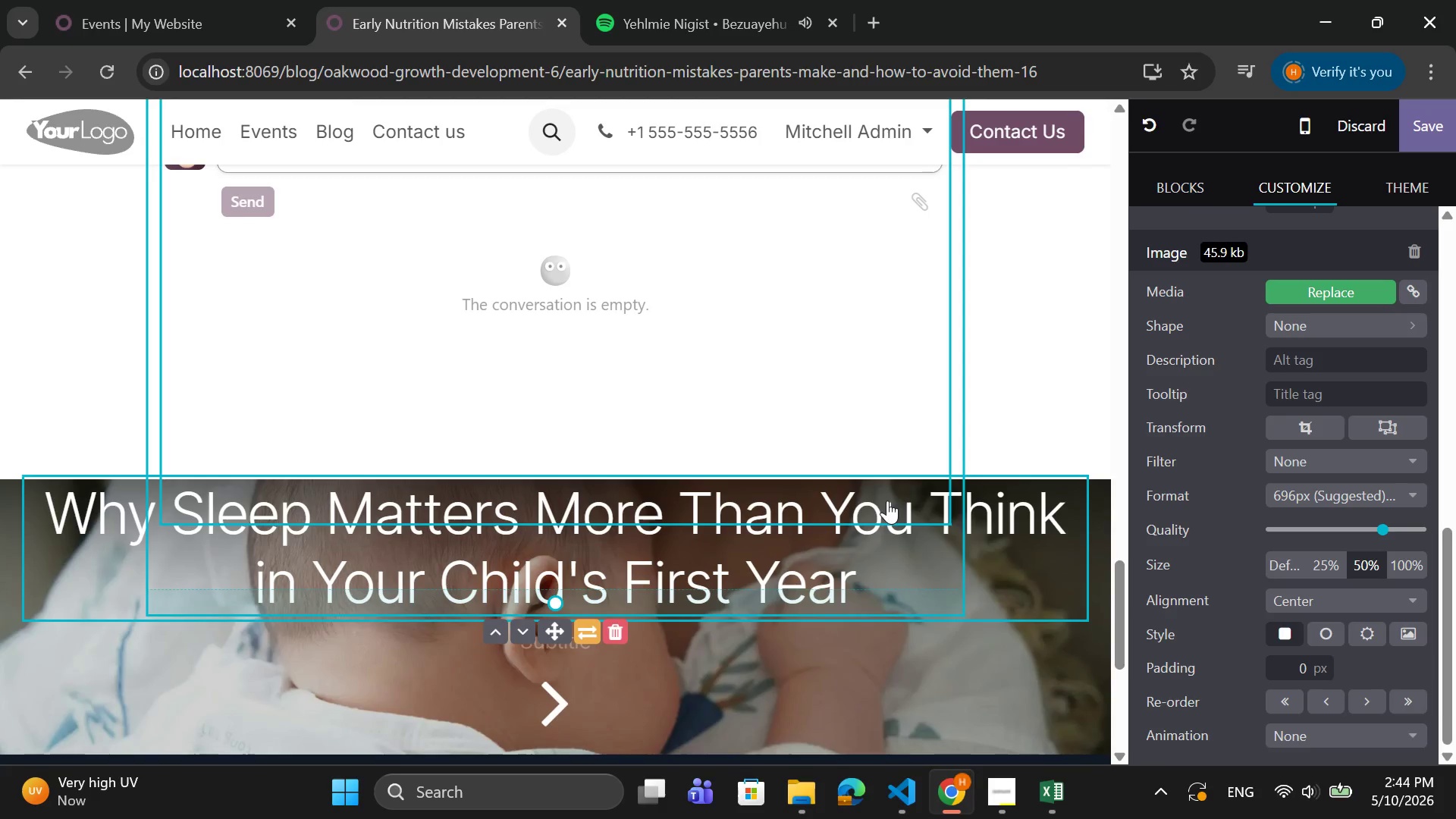 
scroll: coordinate [887, 452], scroll_direction: up, amount: 7.0
 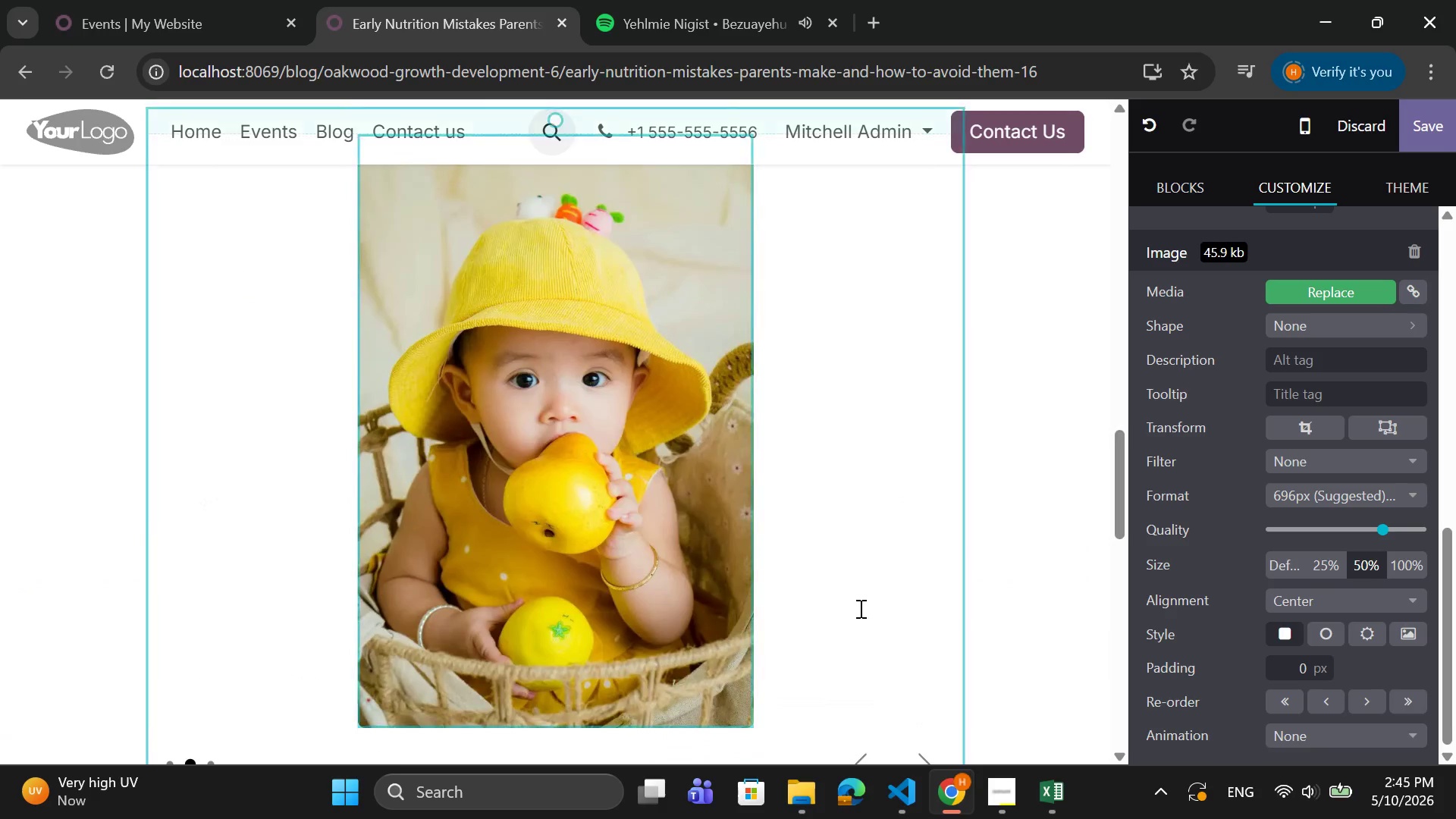 
scroll: coordinate [859, 608], scroll_direction: down, amount: 1.0
 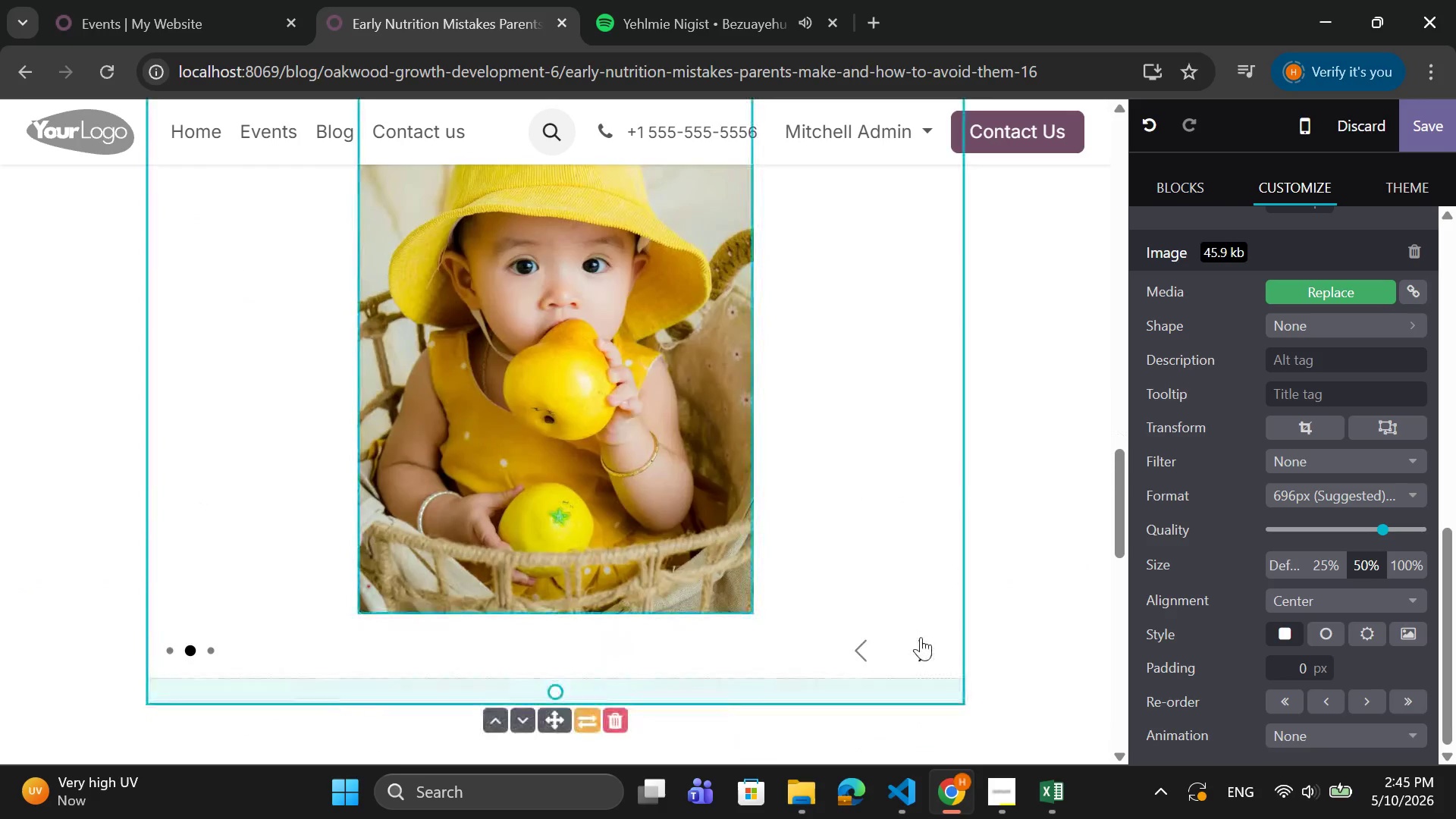 
left_click([921, 637])
 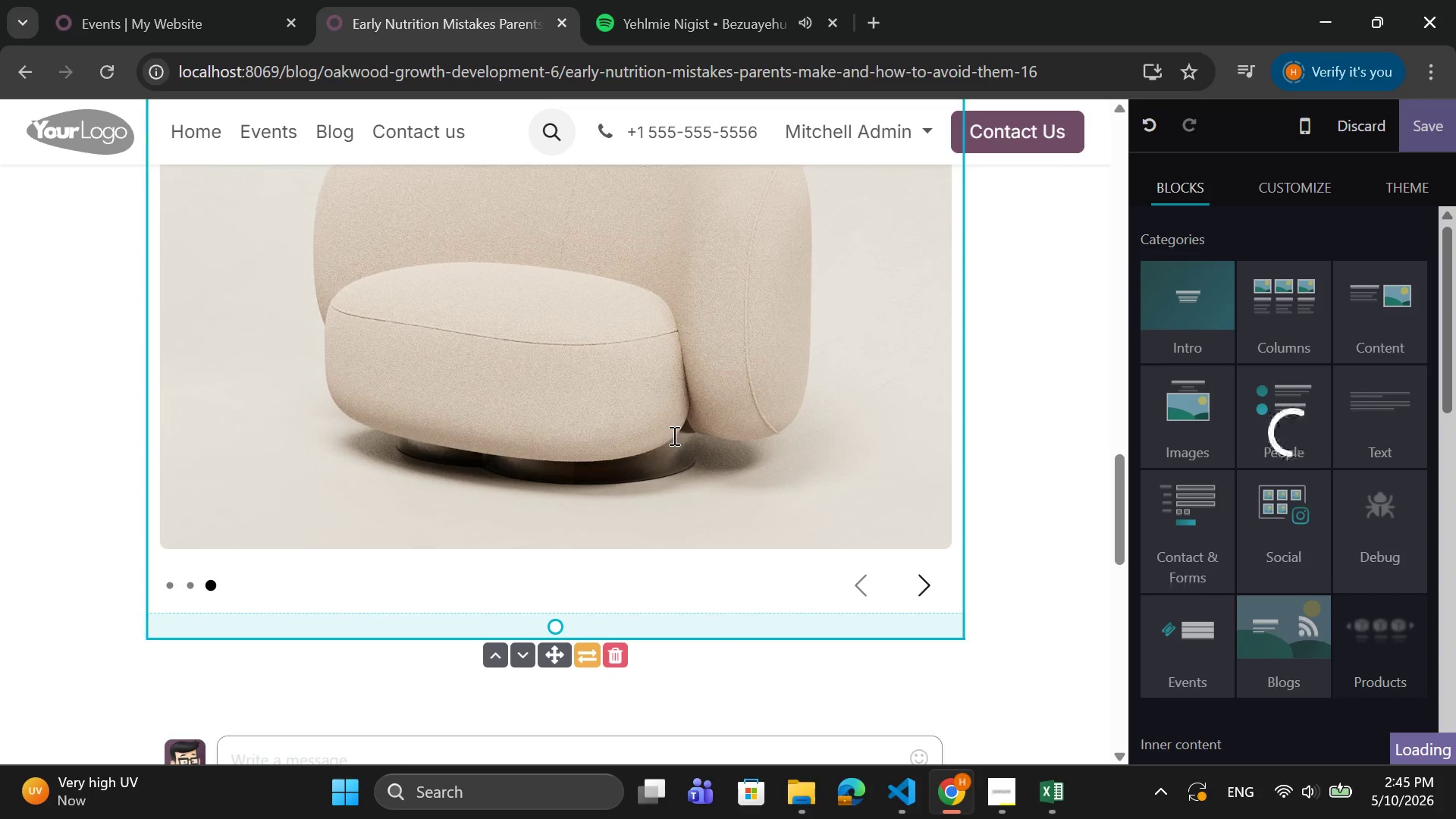 
double_click([673, 435])
 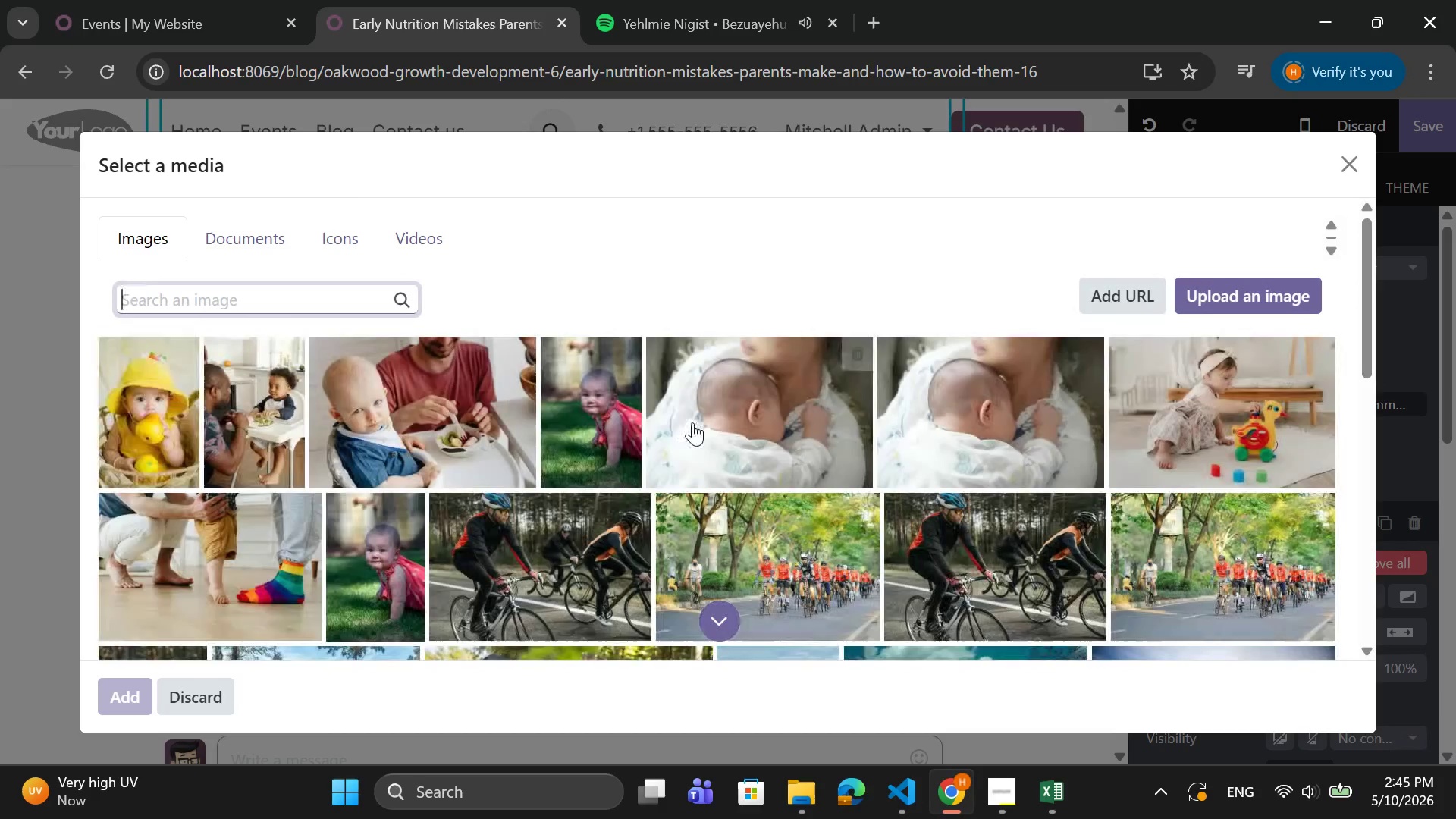 
left_click([1215, 301])
 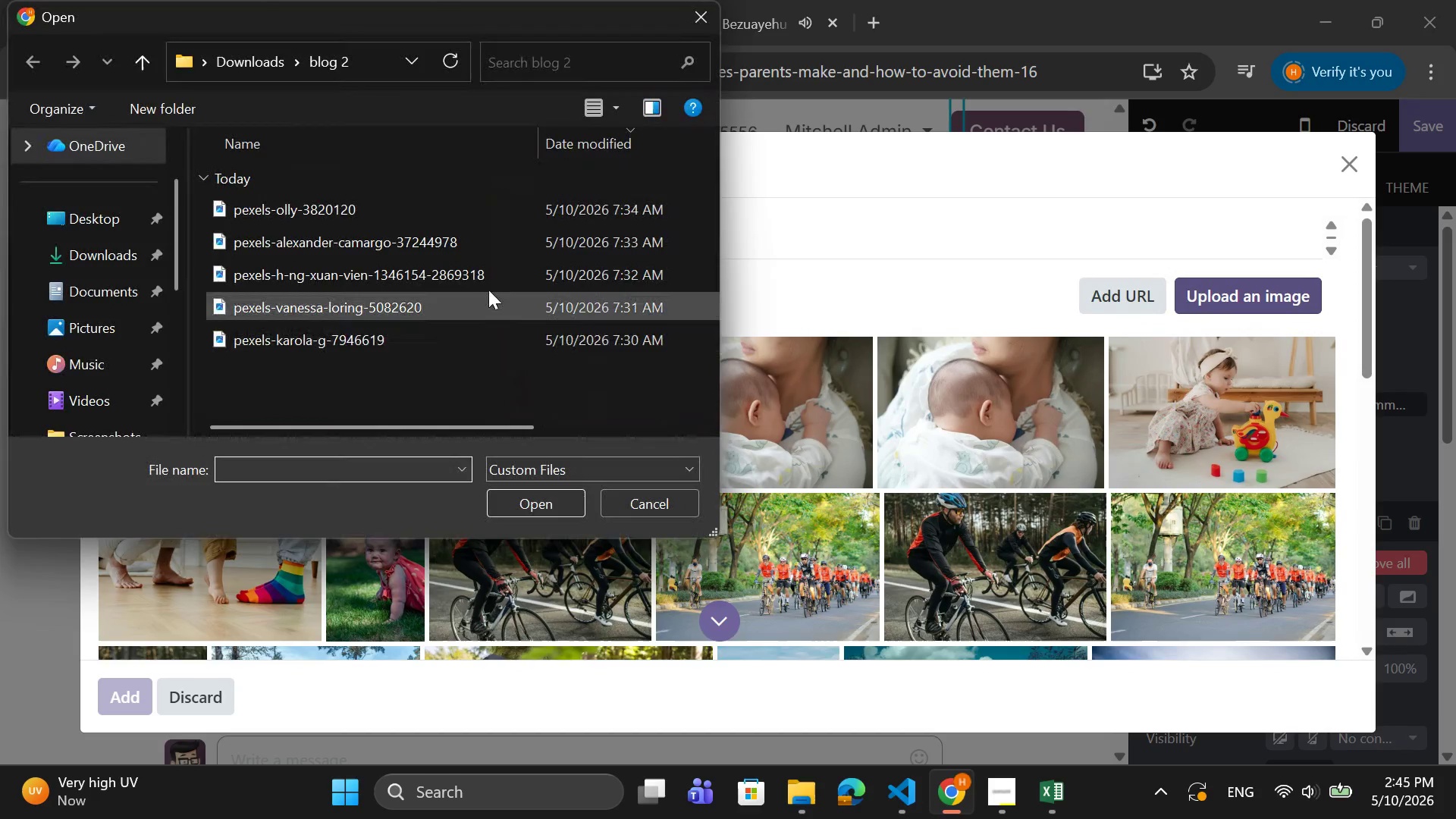 
mouse_move([505, 259])
 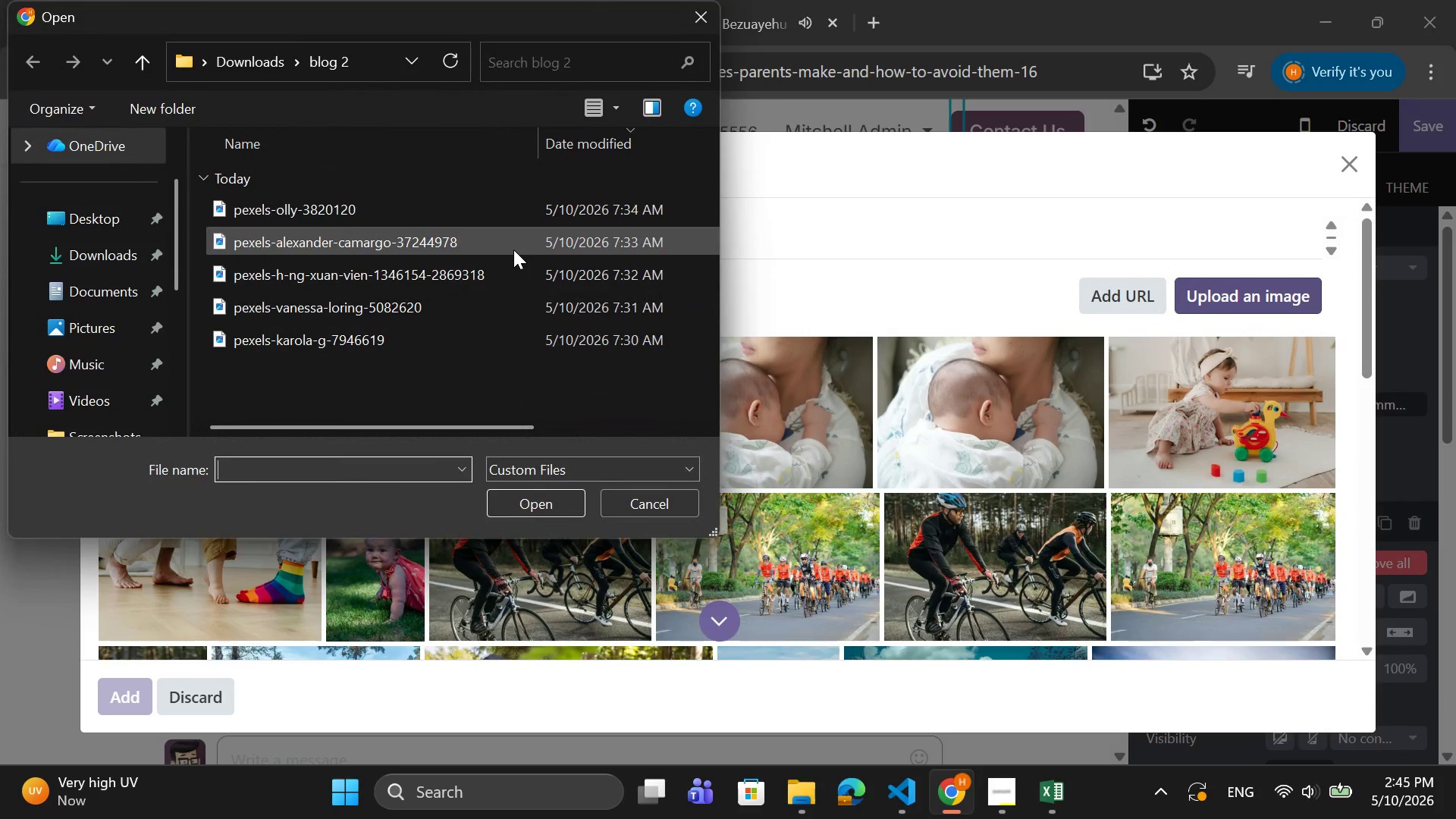 
left_click([513, 249])
 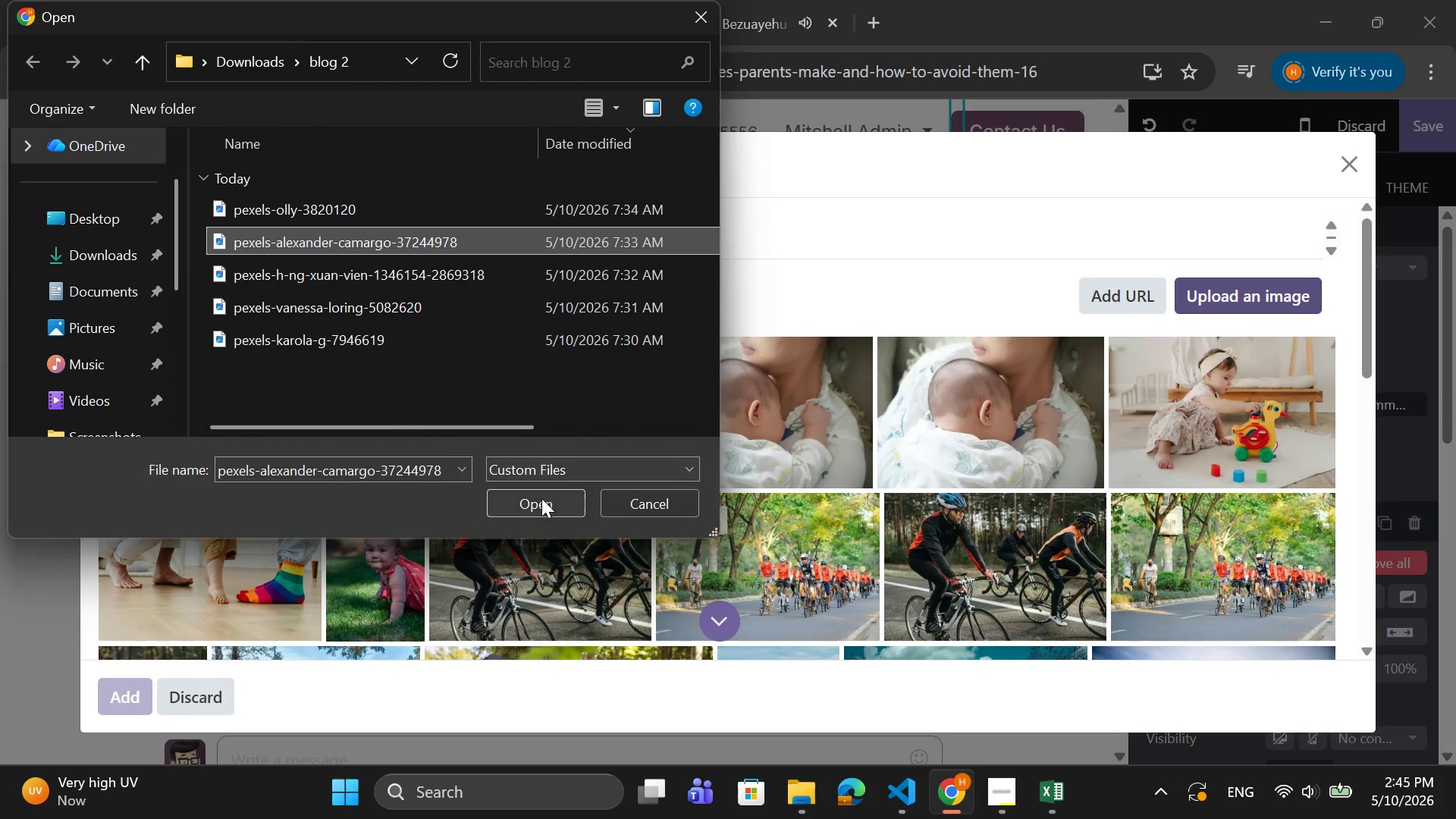 
left_click([541, 498])
 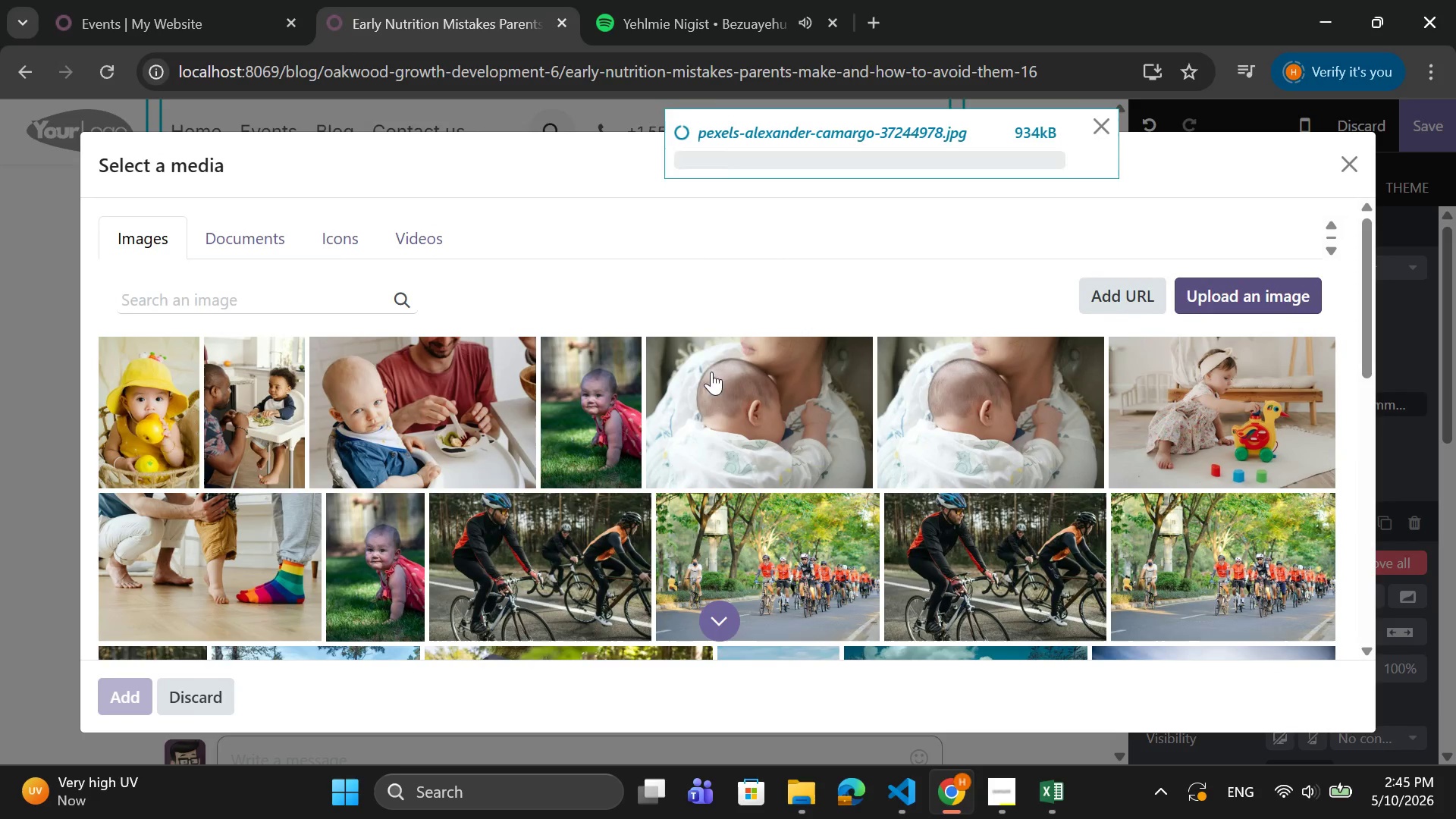 
mouse_move([732, 362])
 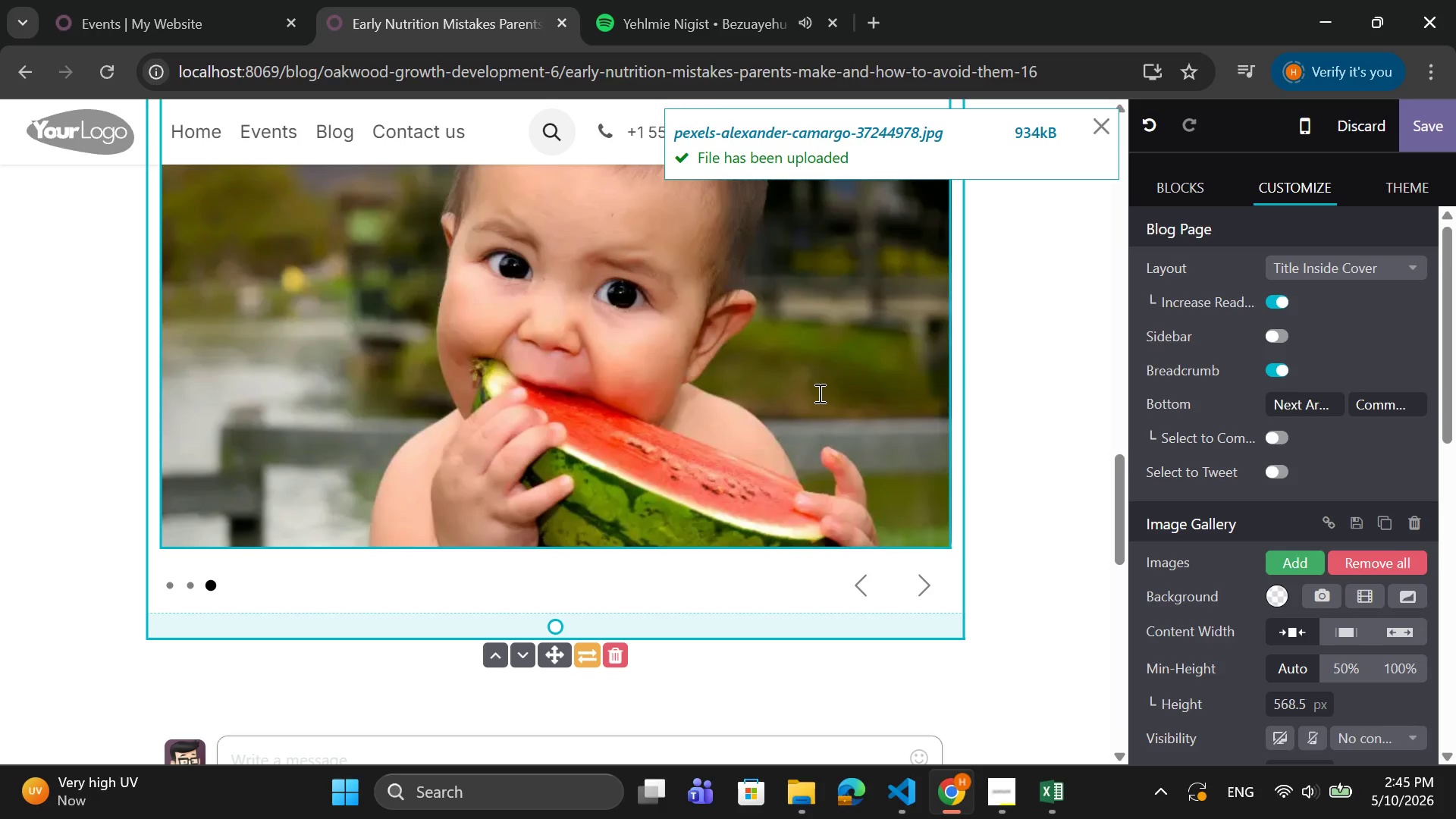 
scroll: coordinate [820, 390], scroll_direction: up, amount: 2.0
 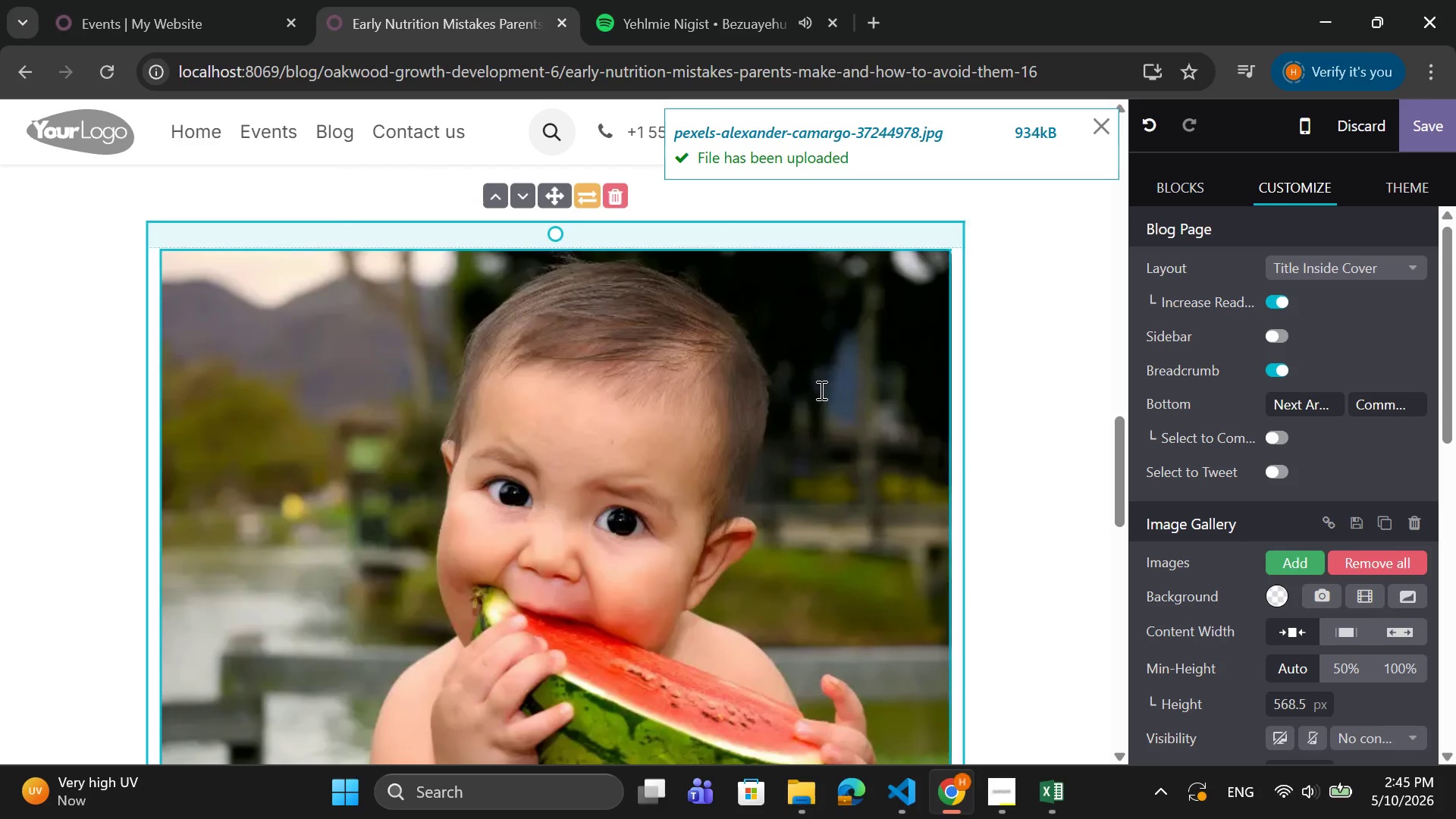 
scroll: coordinate [820, 390], scroll_direction: down, amount: 3.0
 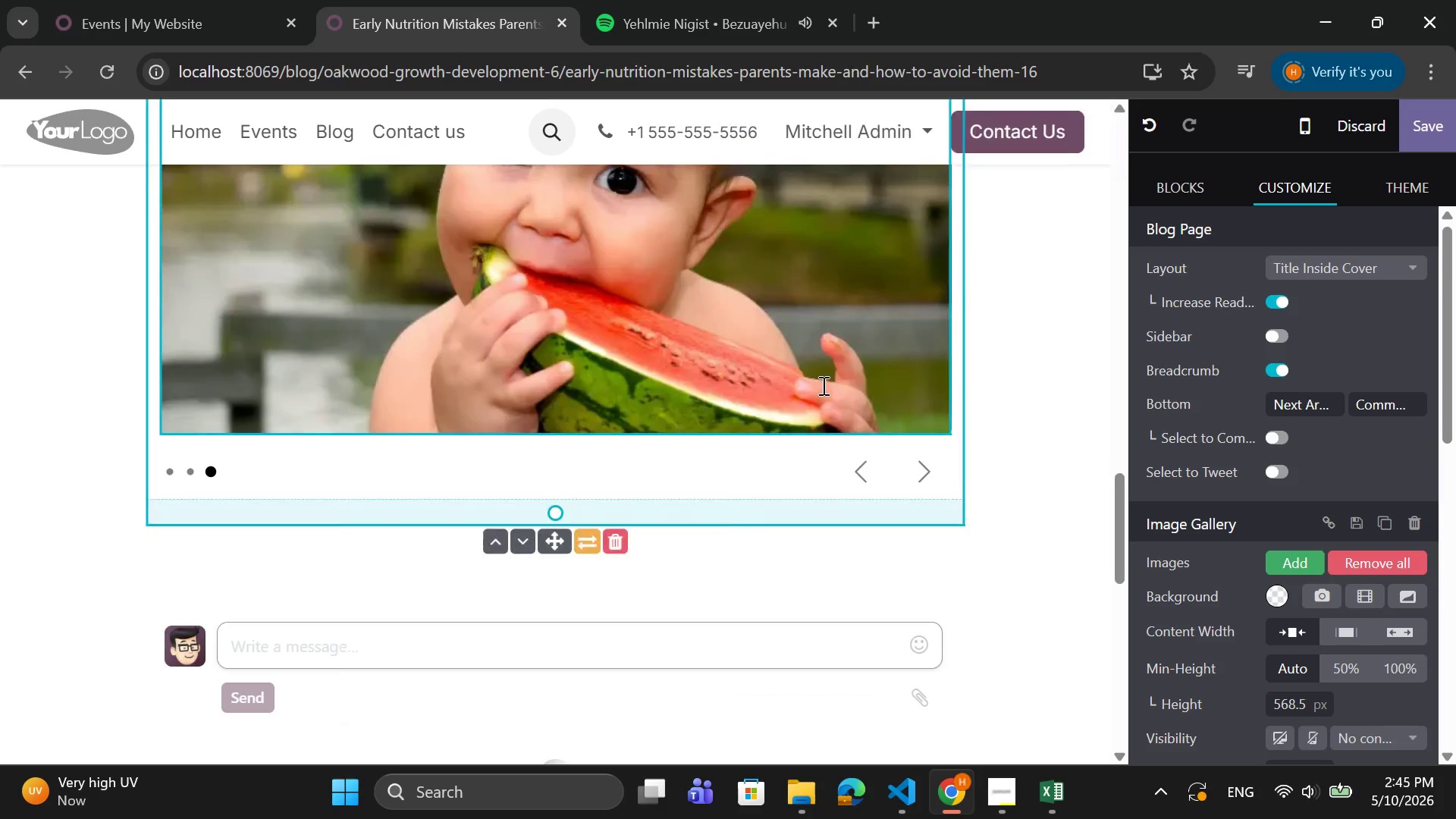 
scroll: coordinate [822, 385], scroll_direction: up, amount: 4.0
 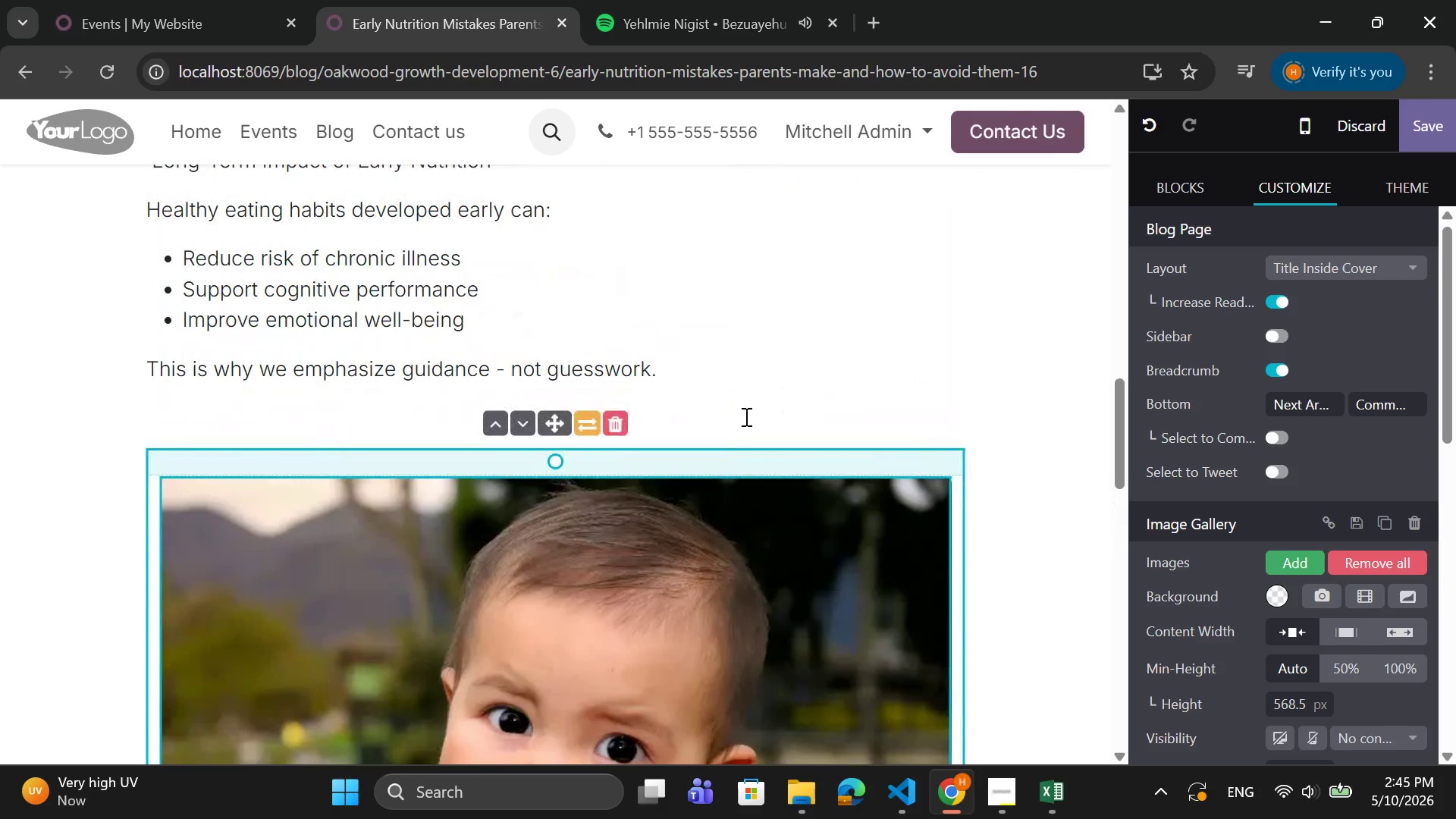 
left_click_drag(start_coordinate=[721, 474], to_coordinate=[727, 446])
 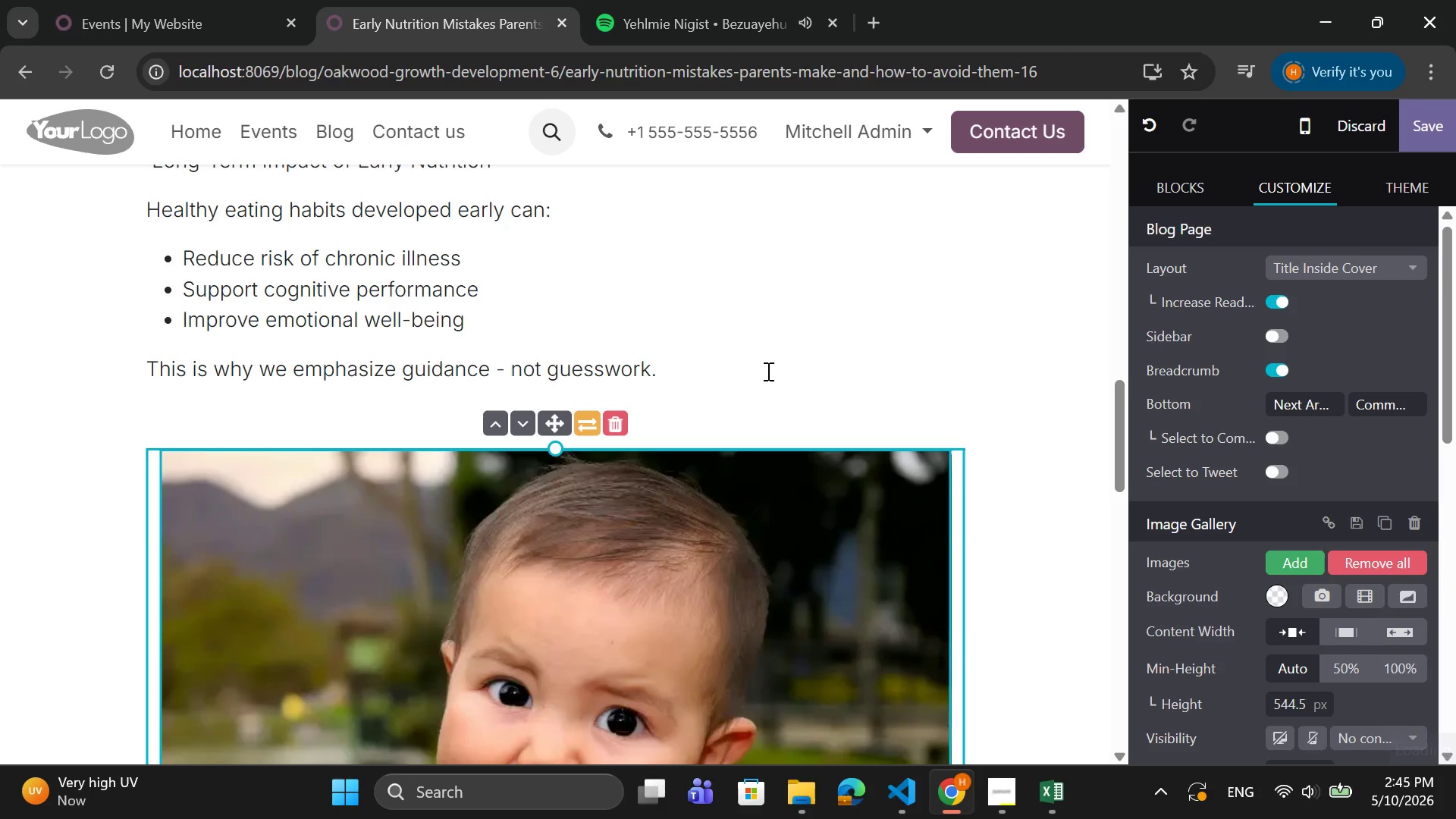 
left_click([767, 371])
 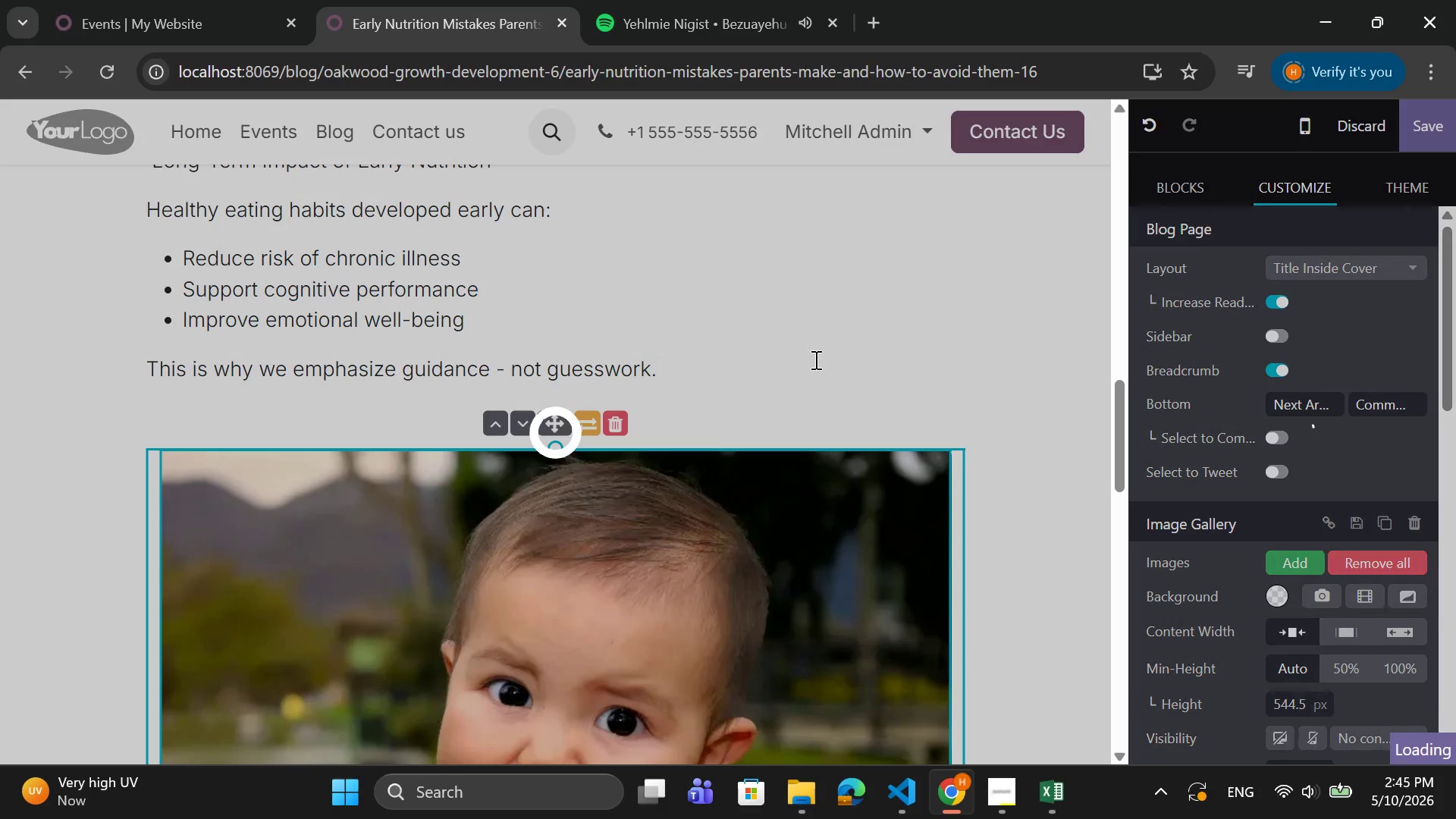 
scroll: coordinate [814, 359], scroll_direction: down, amount: 4.0
 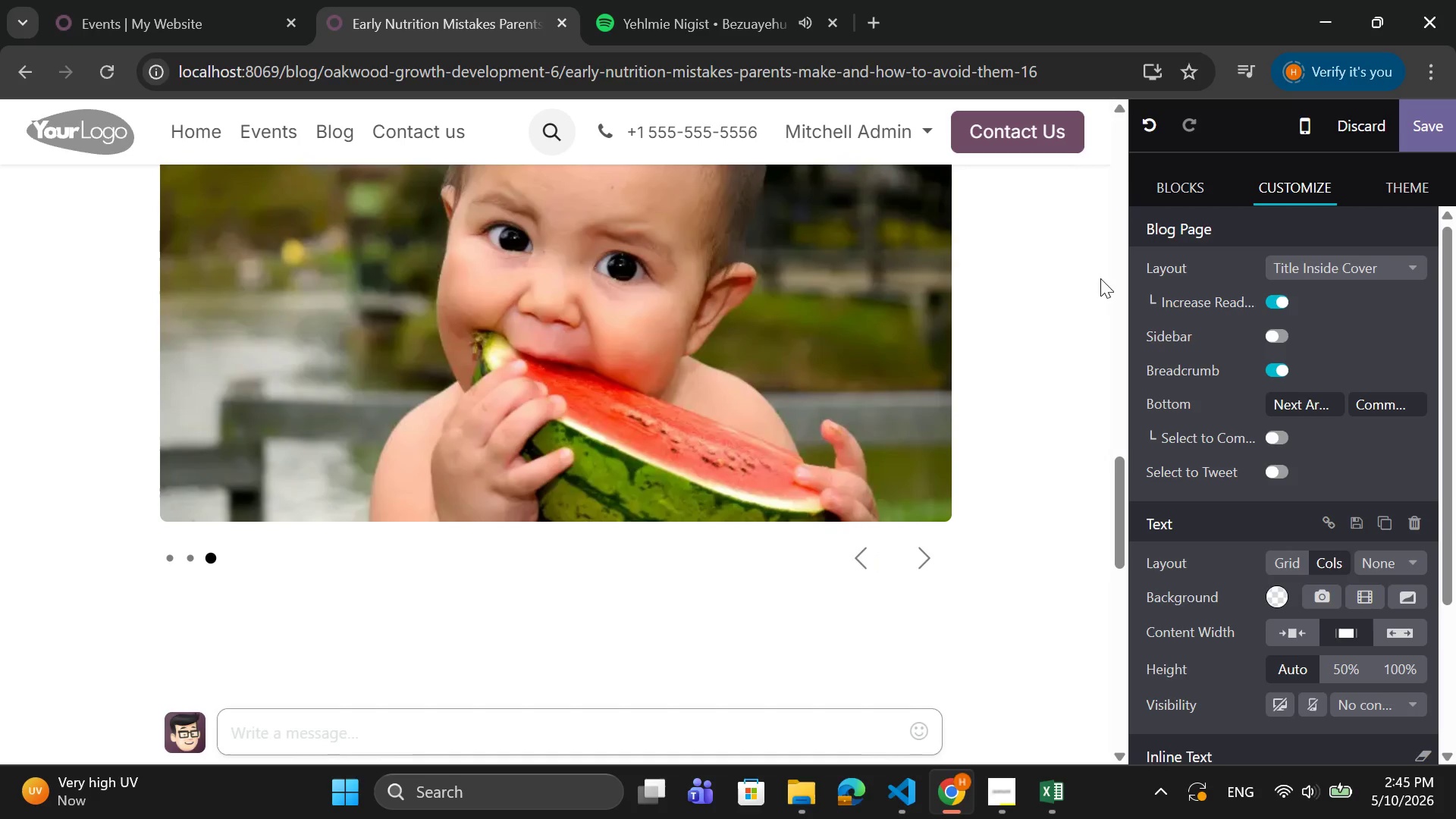 
left_click([1166, 176])
 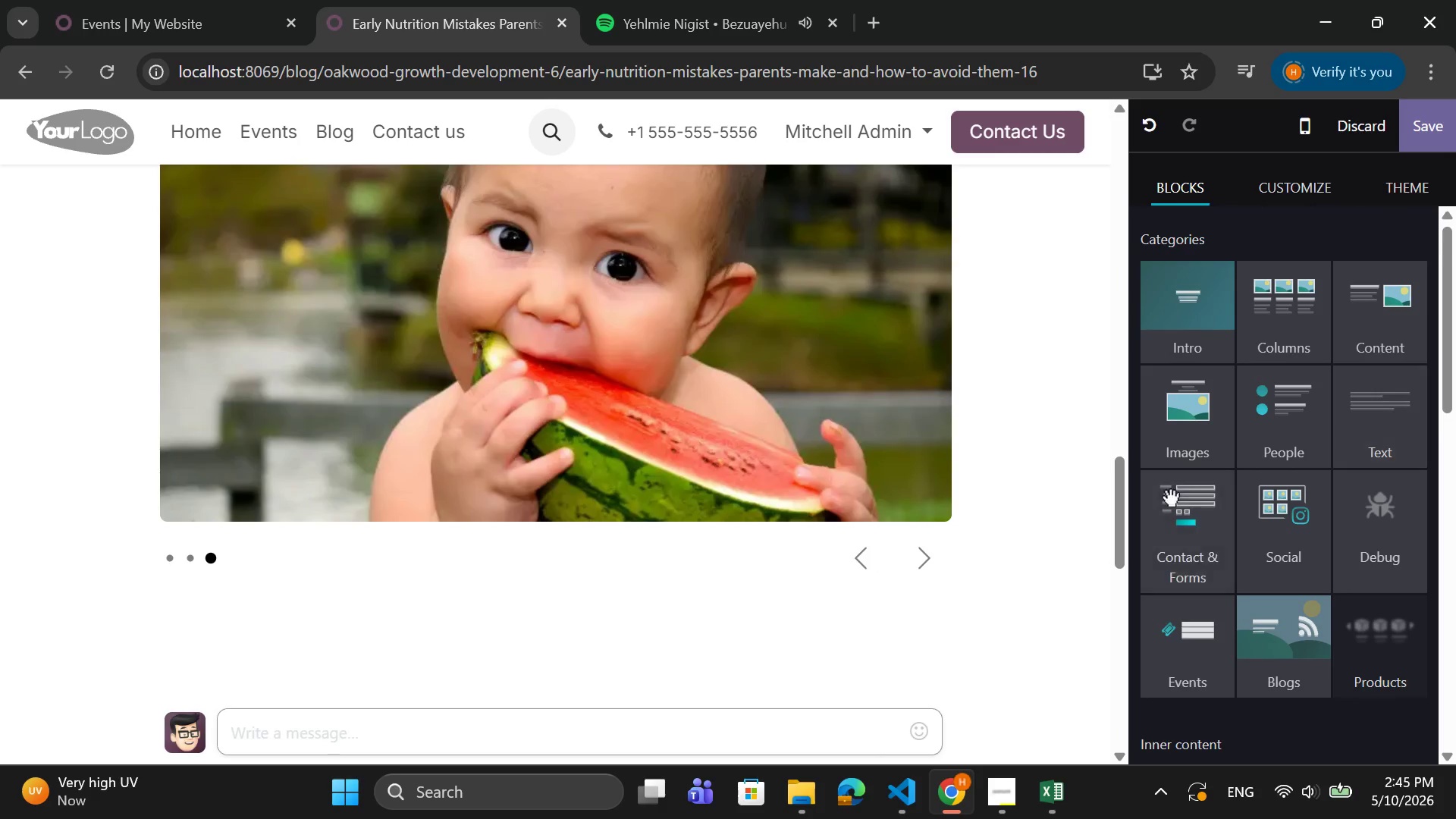 
left_click([505, 634])
 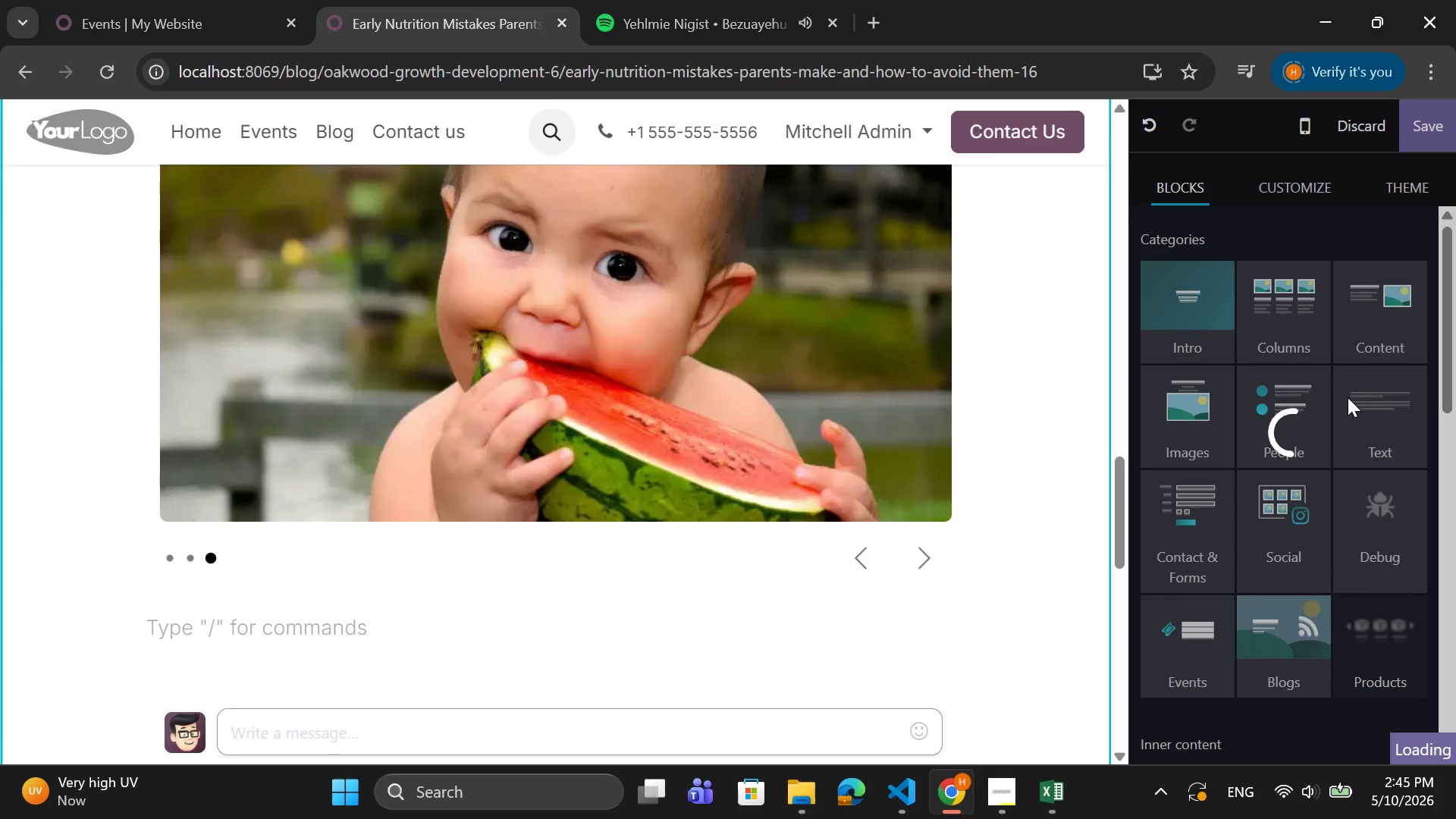 
left_click([1357, 397])
 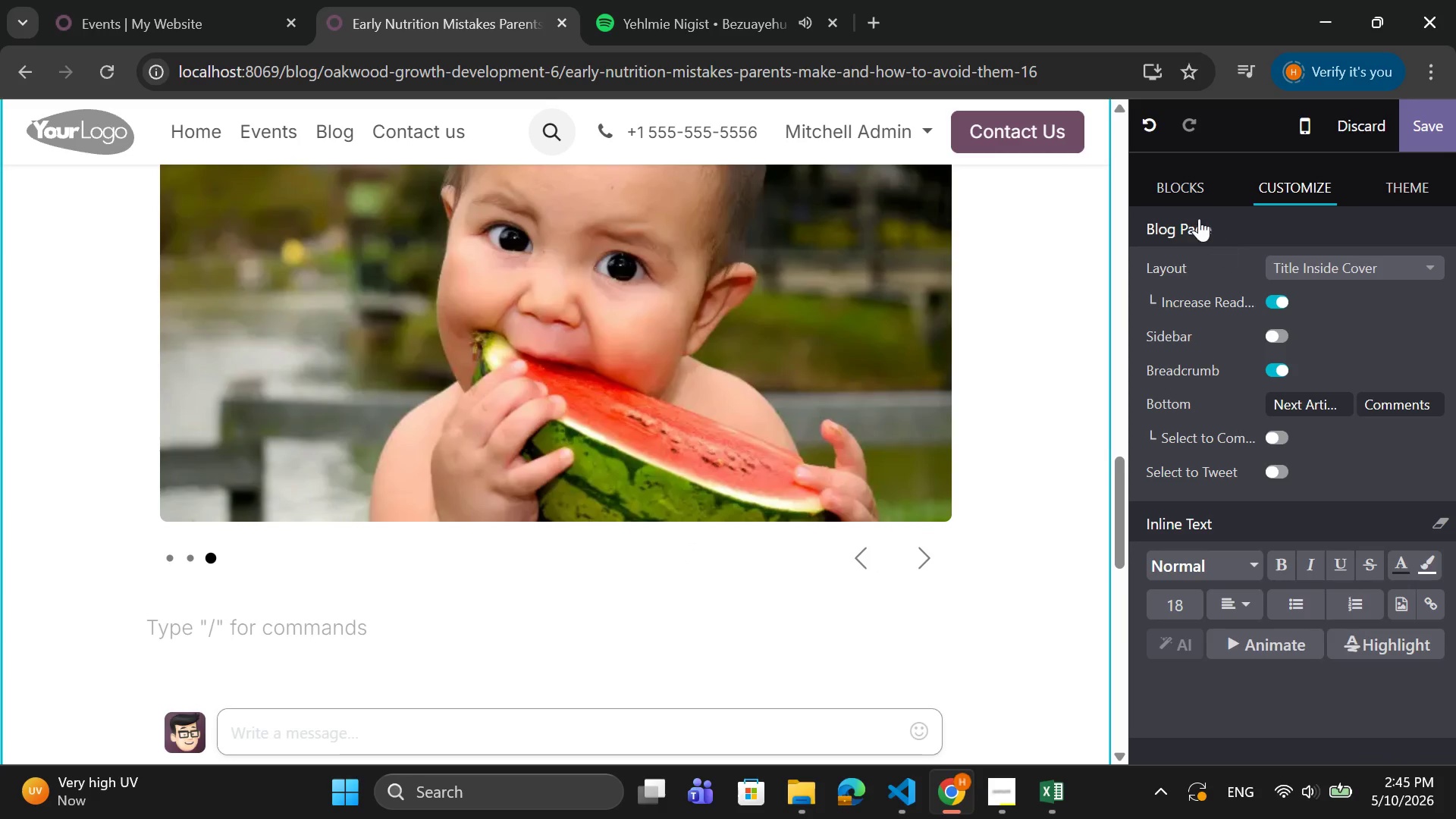 
left_click([1182, 190])
 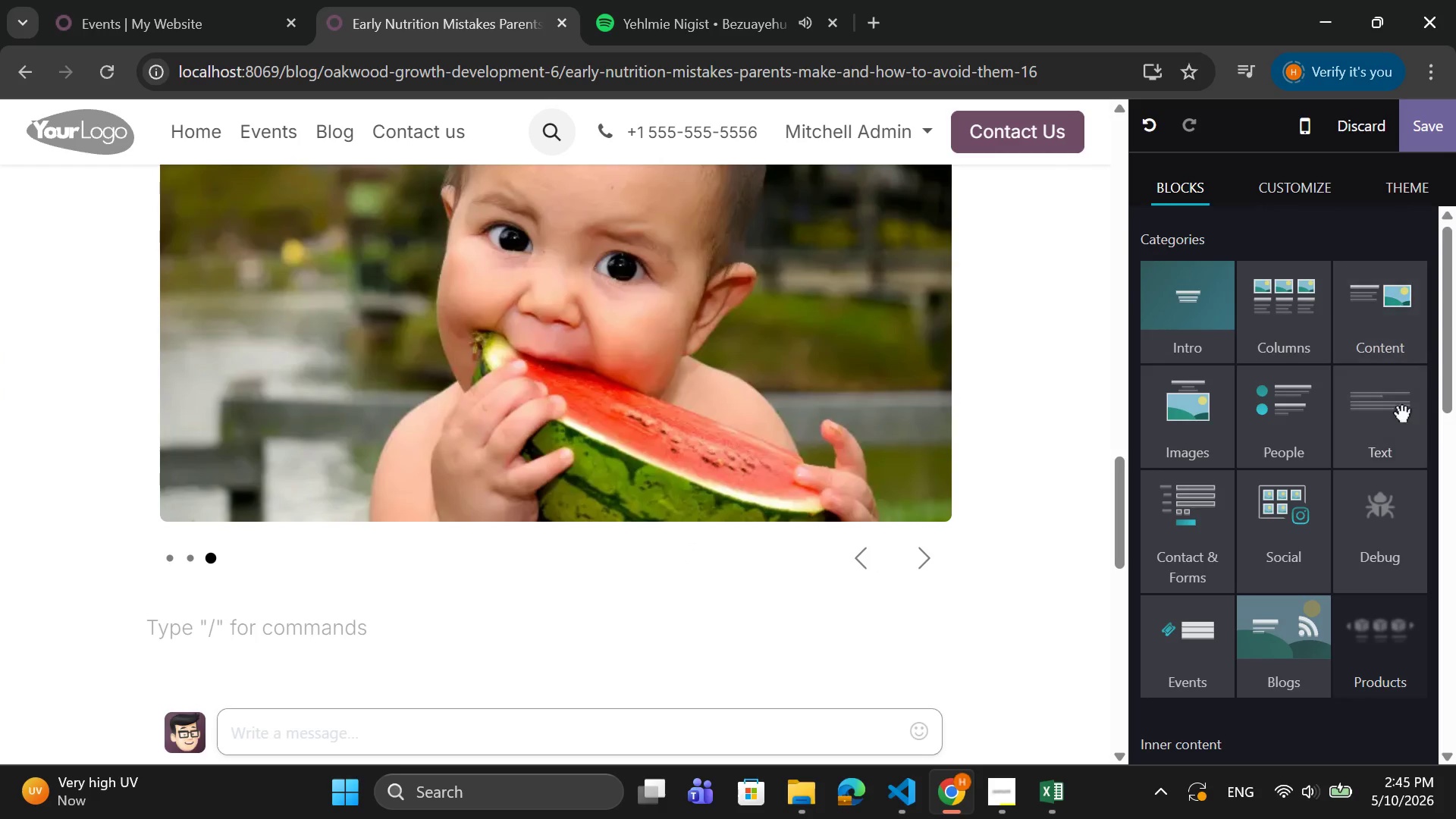 
left_click([1401, 412])
 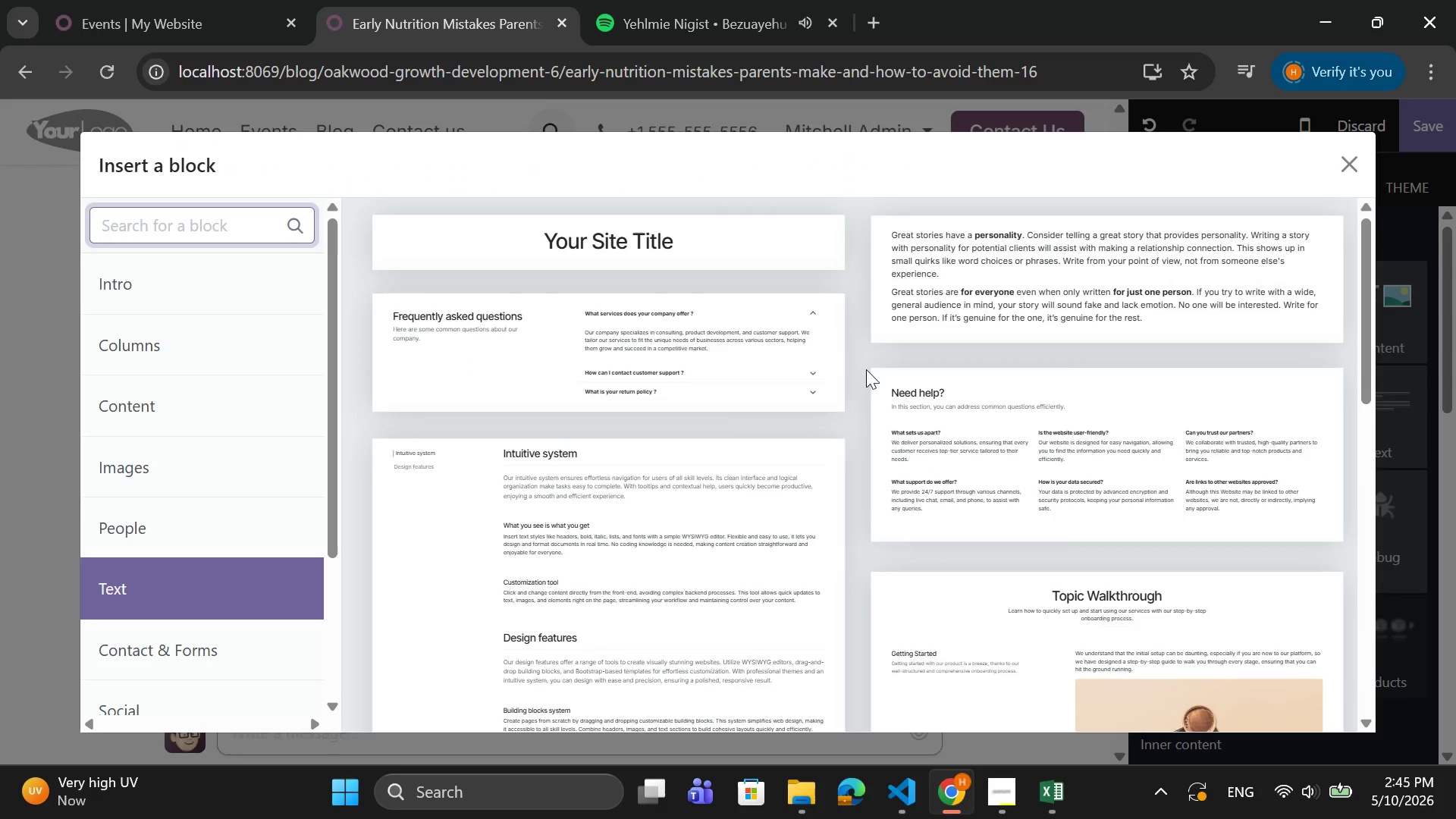 
left_click([943, 297])
 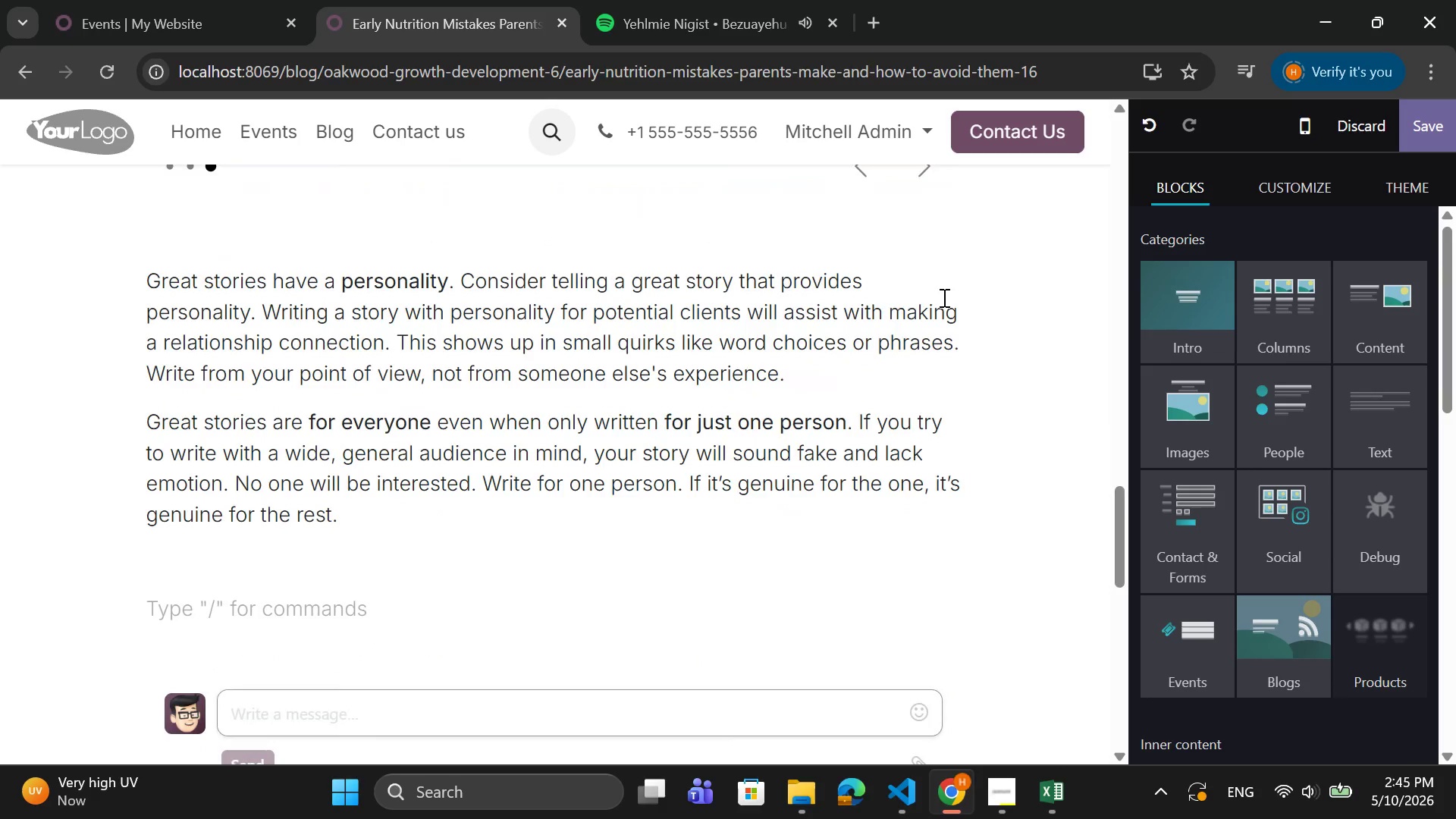 
left_click_drag(start_coordinate=[383, 512], to_coordinate=[153, 287])
 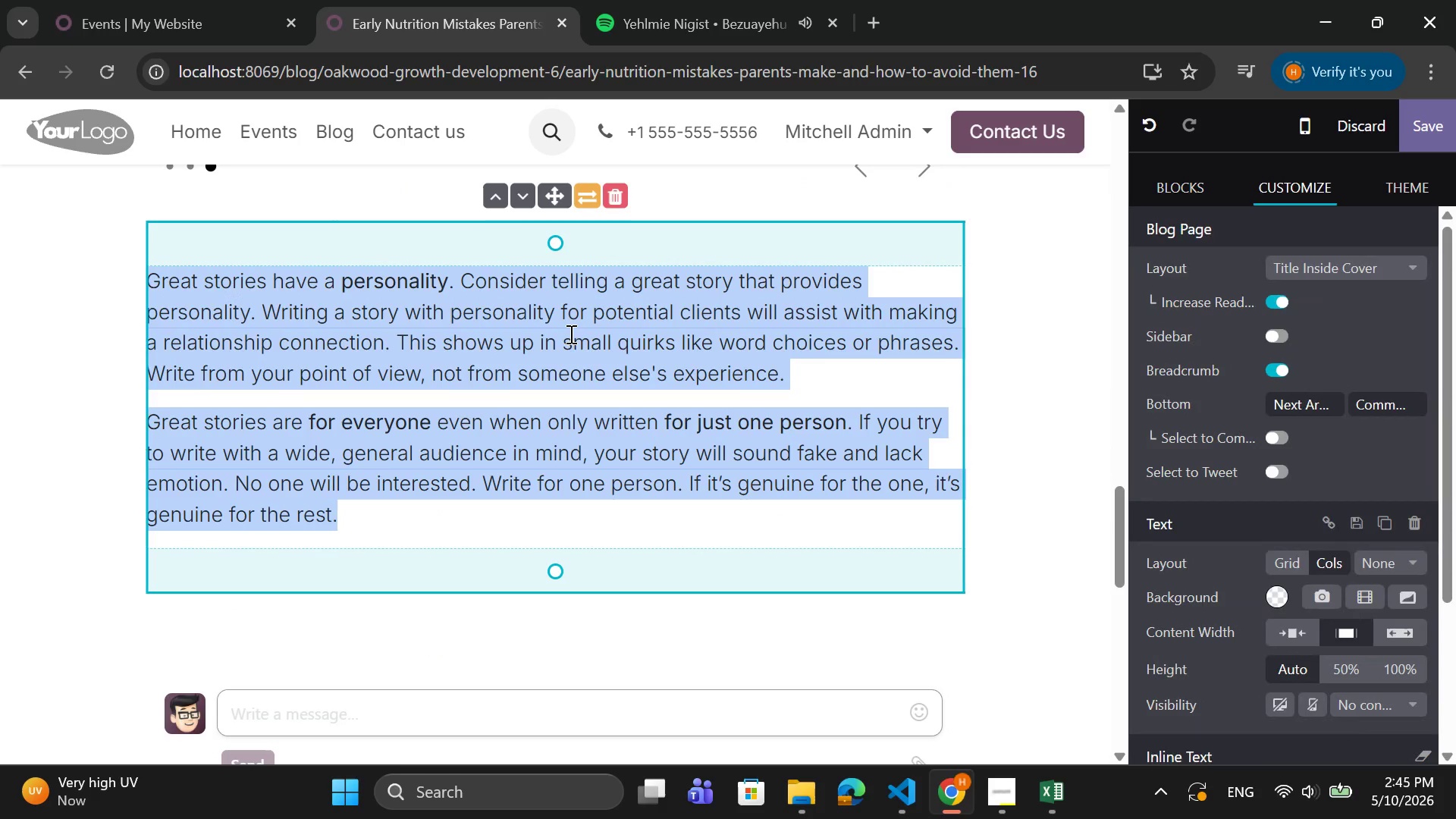 
wait(14.61)
 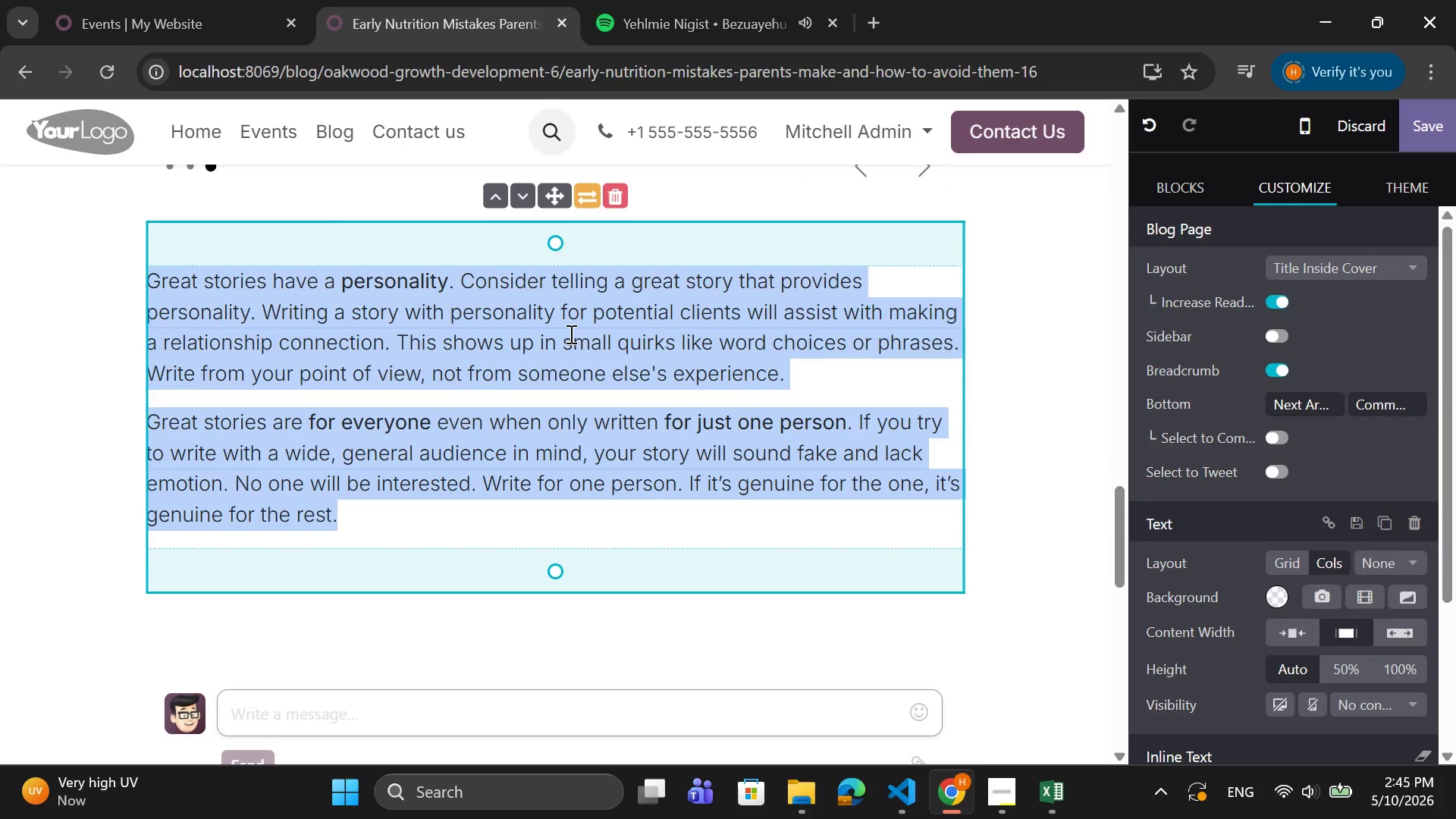 
key(Backspace)
 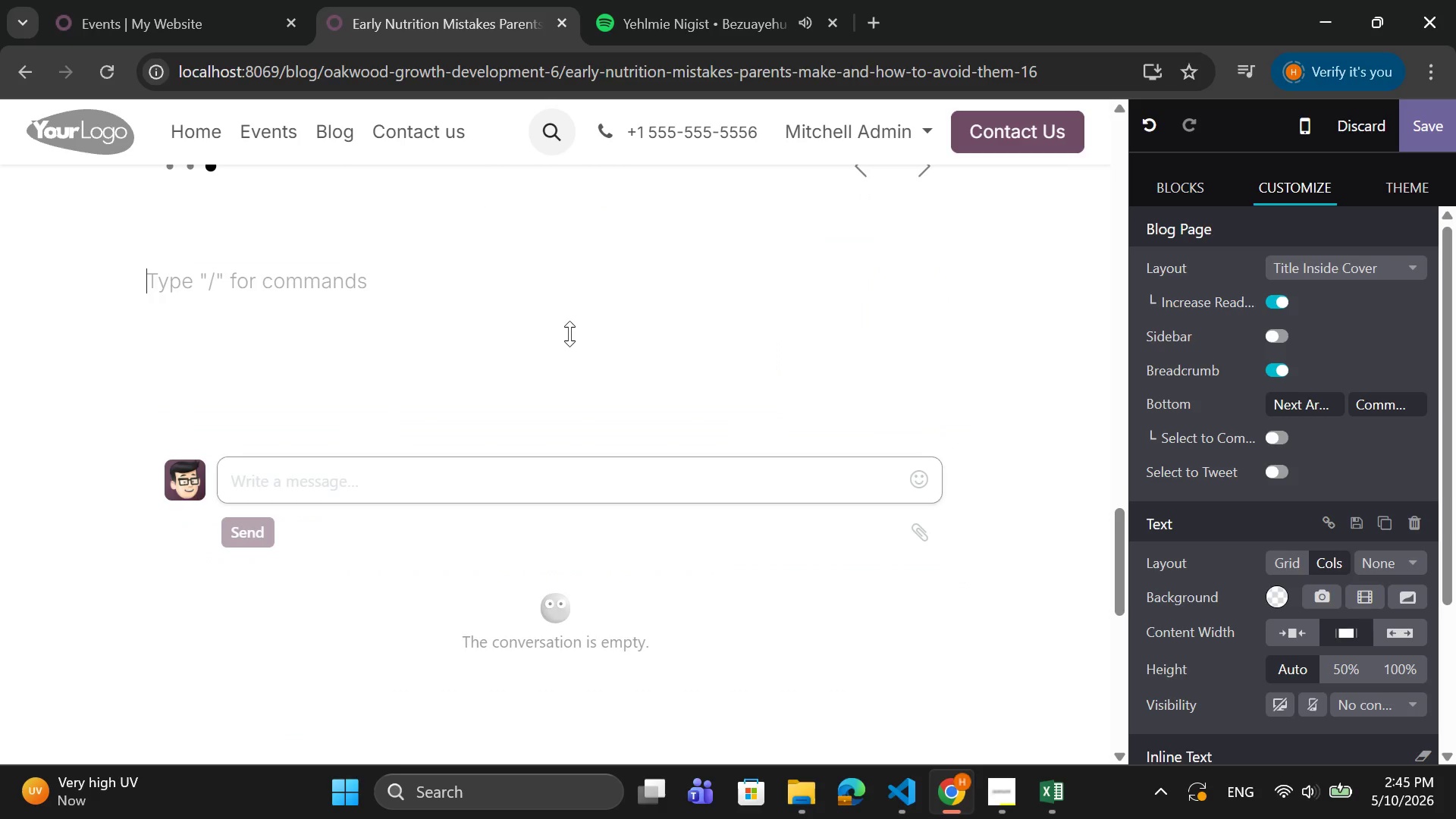 
key(Control+V)
 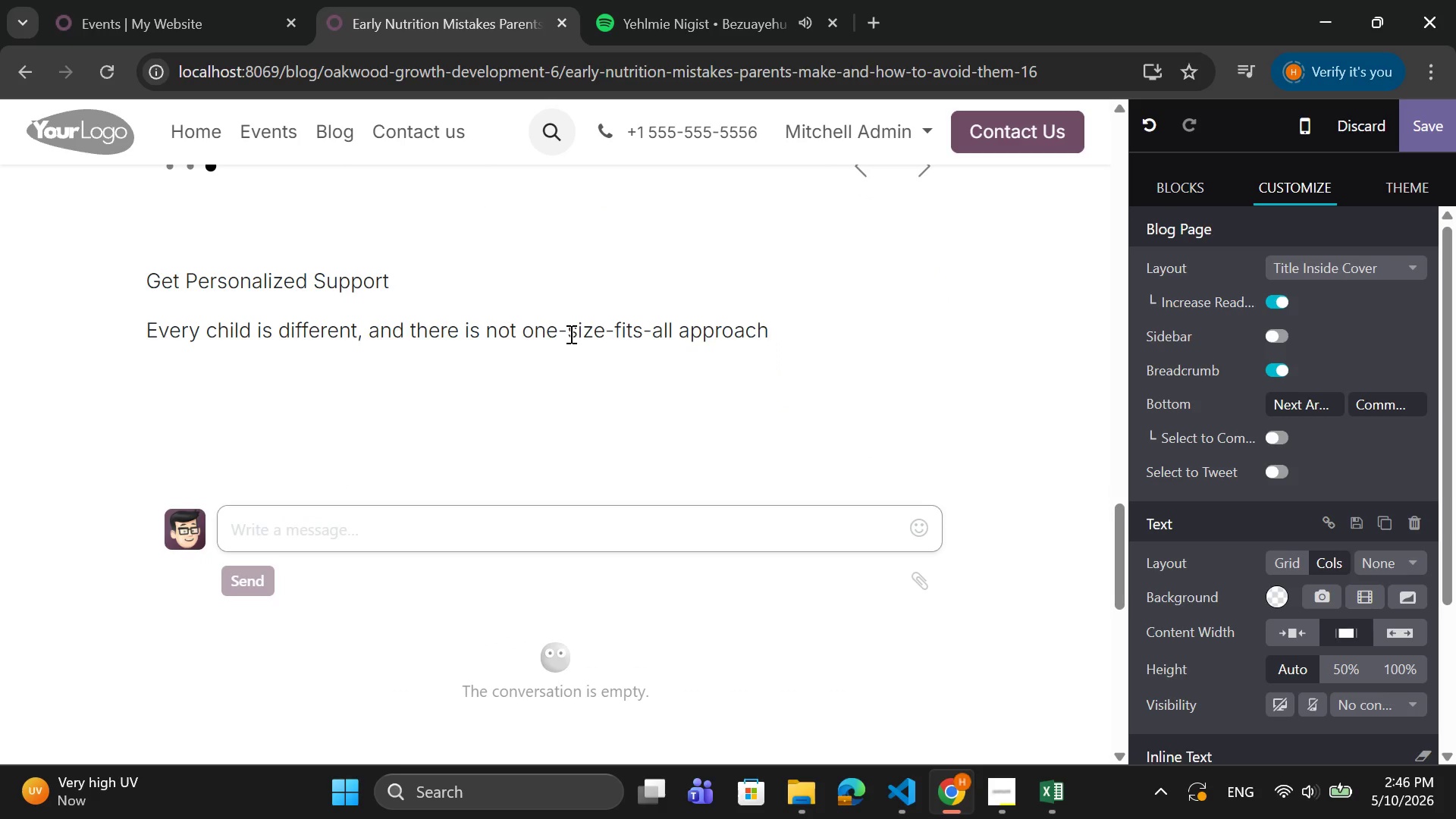 
key(Period)
 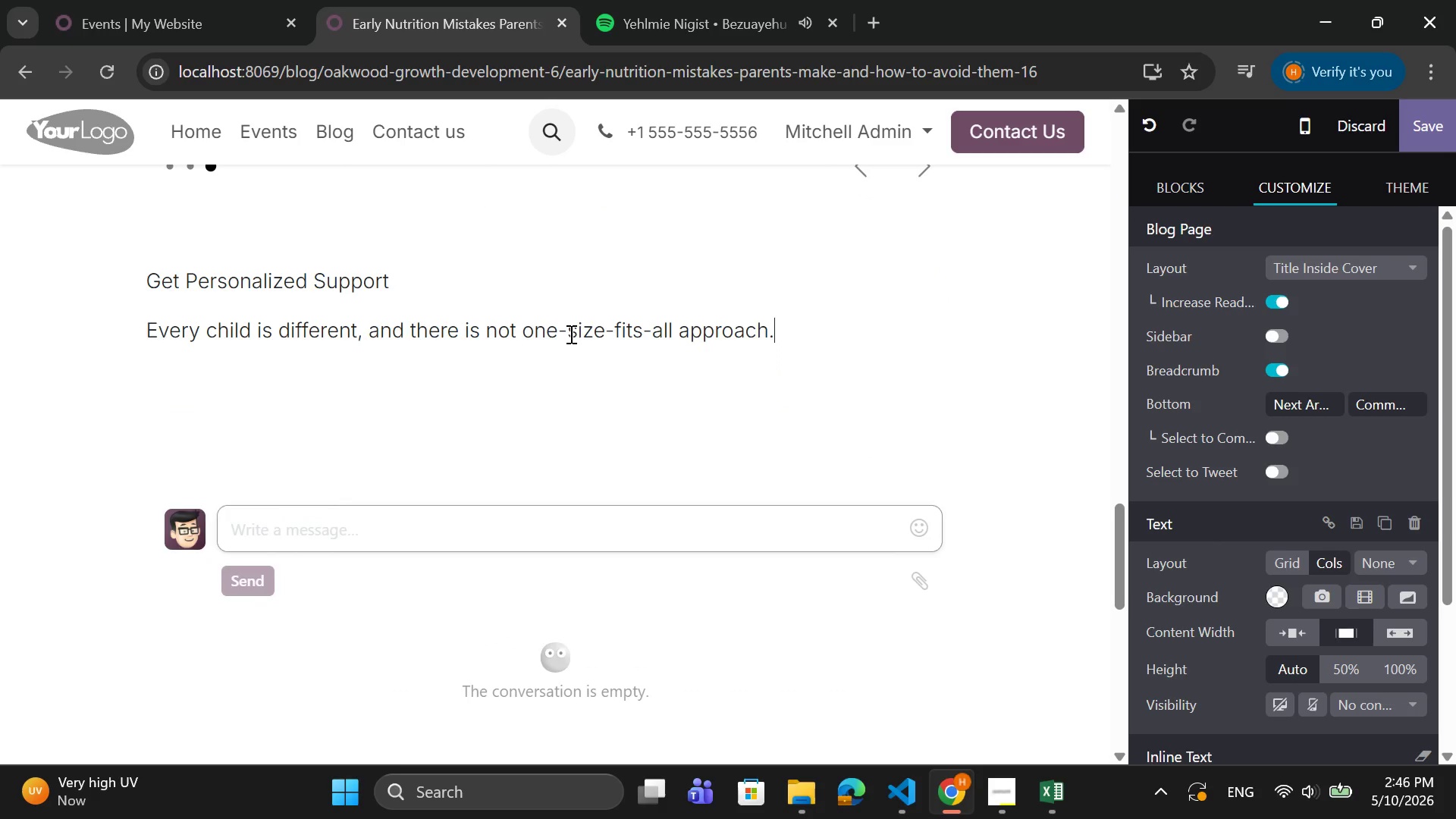 
key(Enter)
 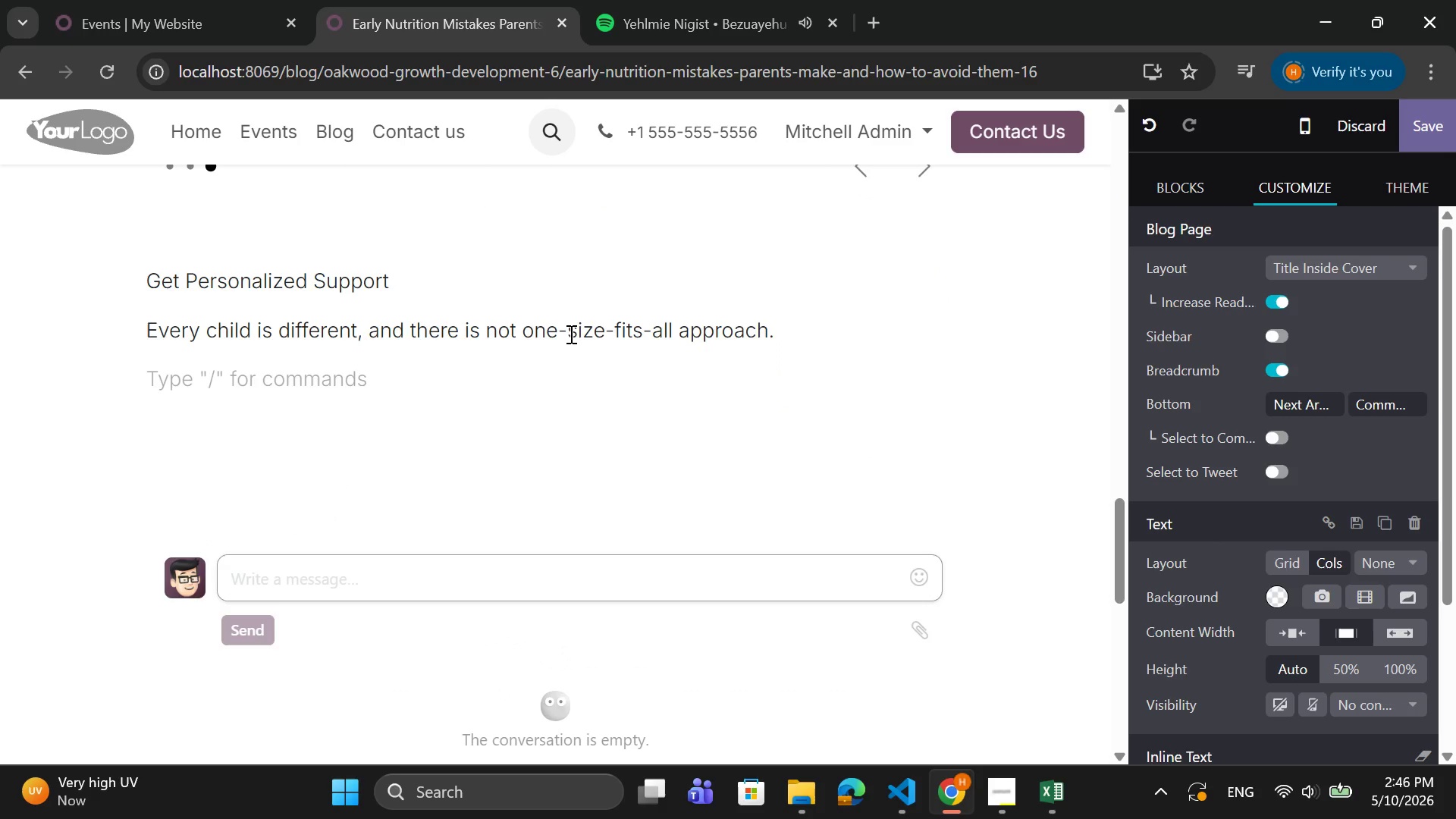 
type(If you want ti)
key(Backspace)
type(IL)
key(Backspace)
key(Backspace)
type(ailored gi)
key(Backspace)
type(uidance for your child's nutrition journey, we invite oy)
key(Backspace)
type(y)
key(Backspace)
key(Backspace)
type(you to:)
 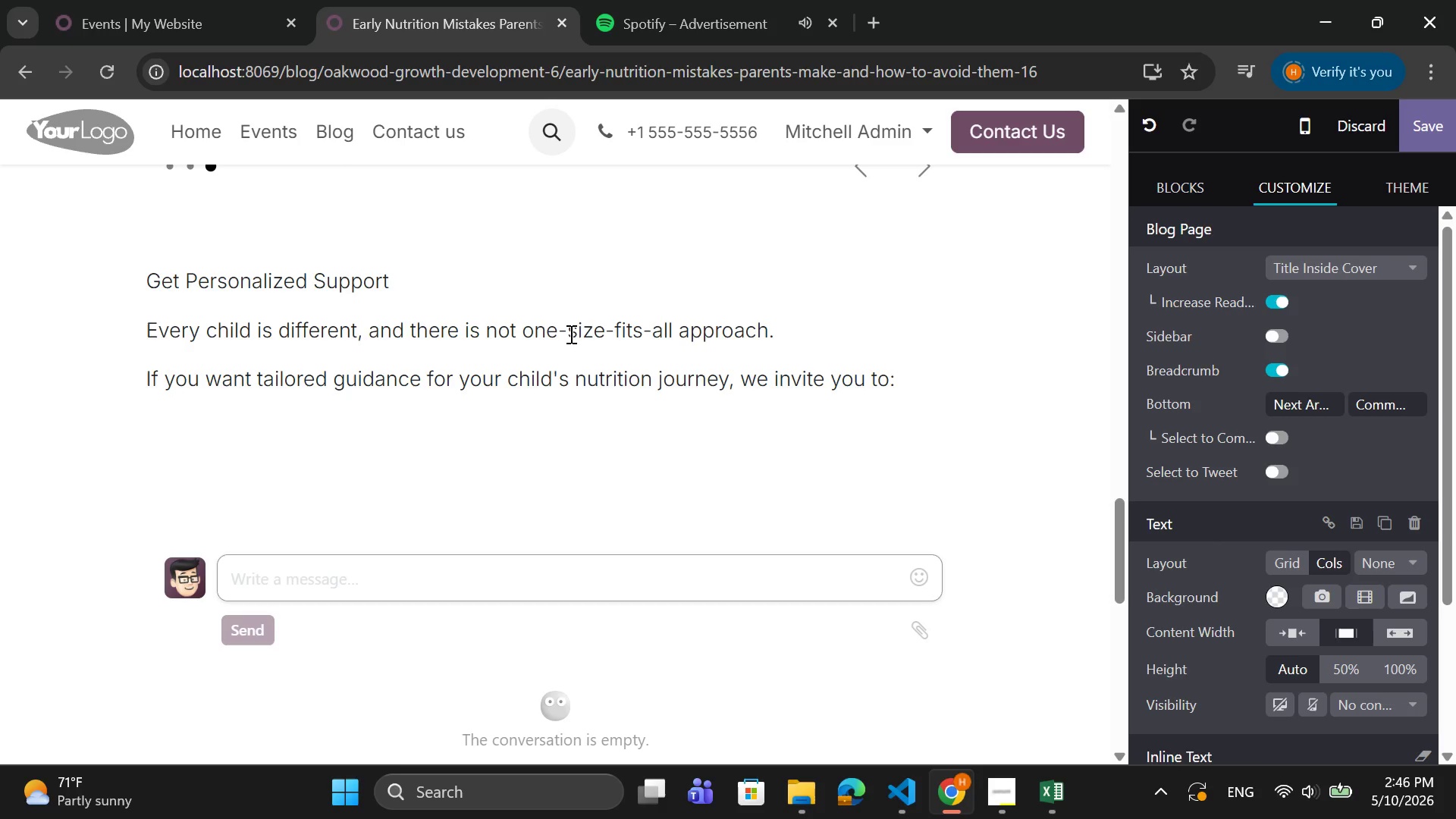 
key(Enter)
 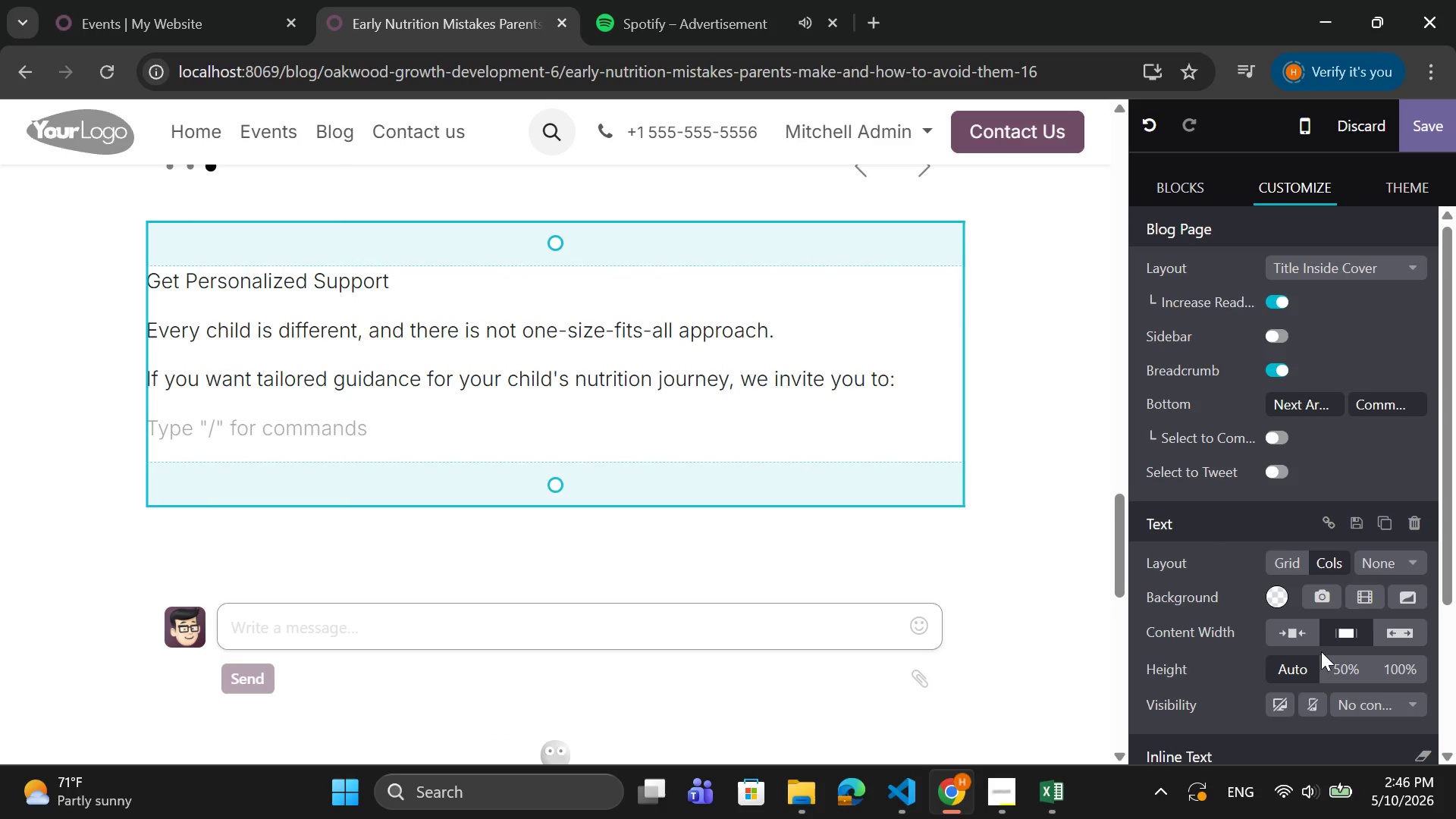 
scroll: coordinate [1344, 639], scroll_direction: down, amount: 4.0
 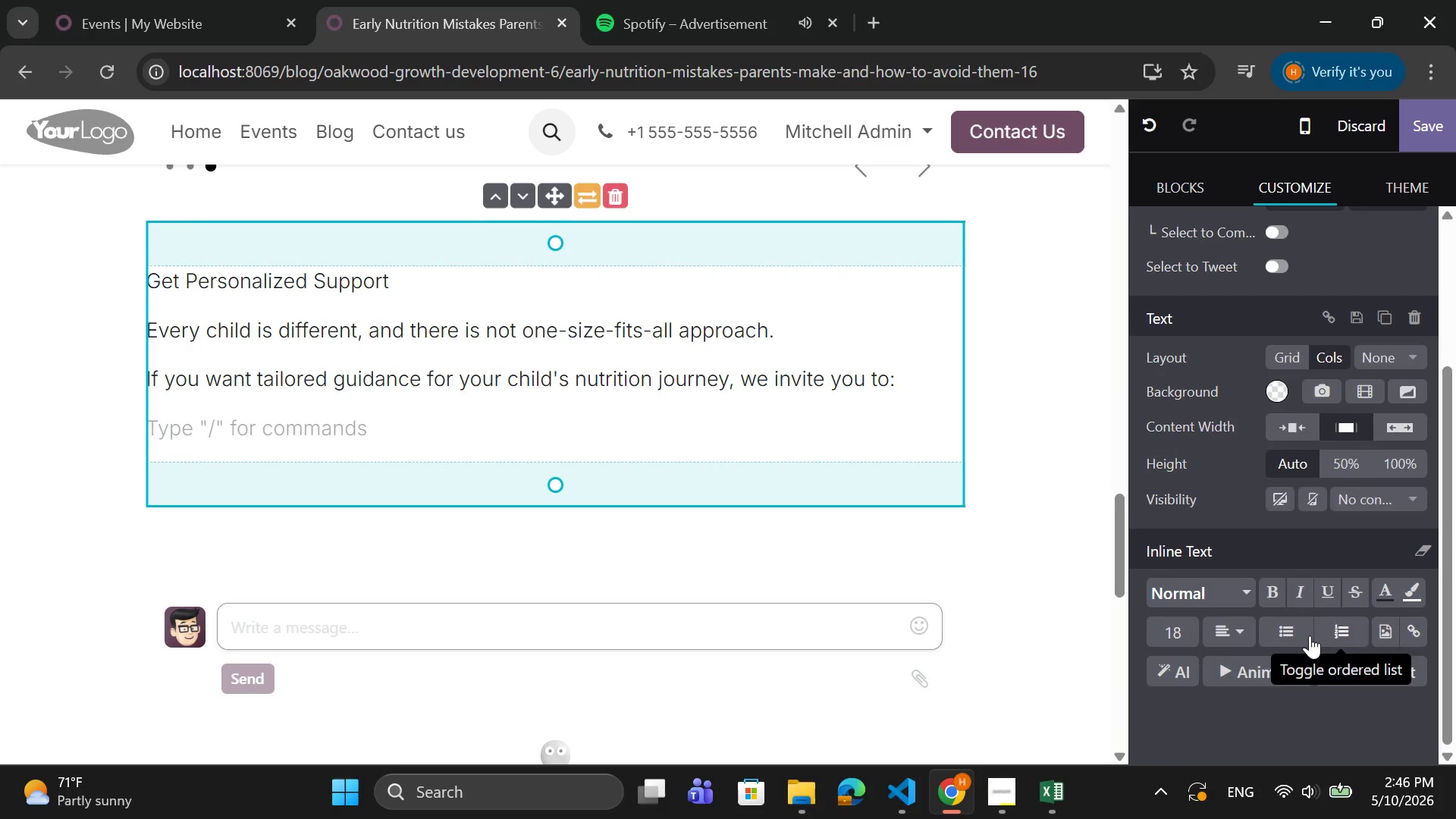 
left_click([1306, 635])
 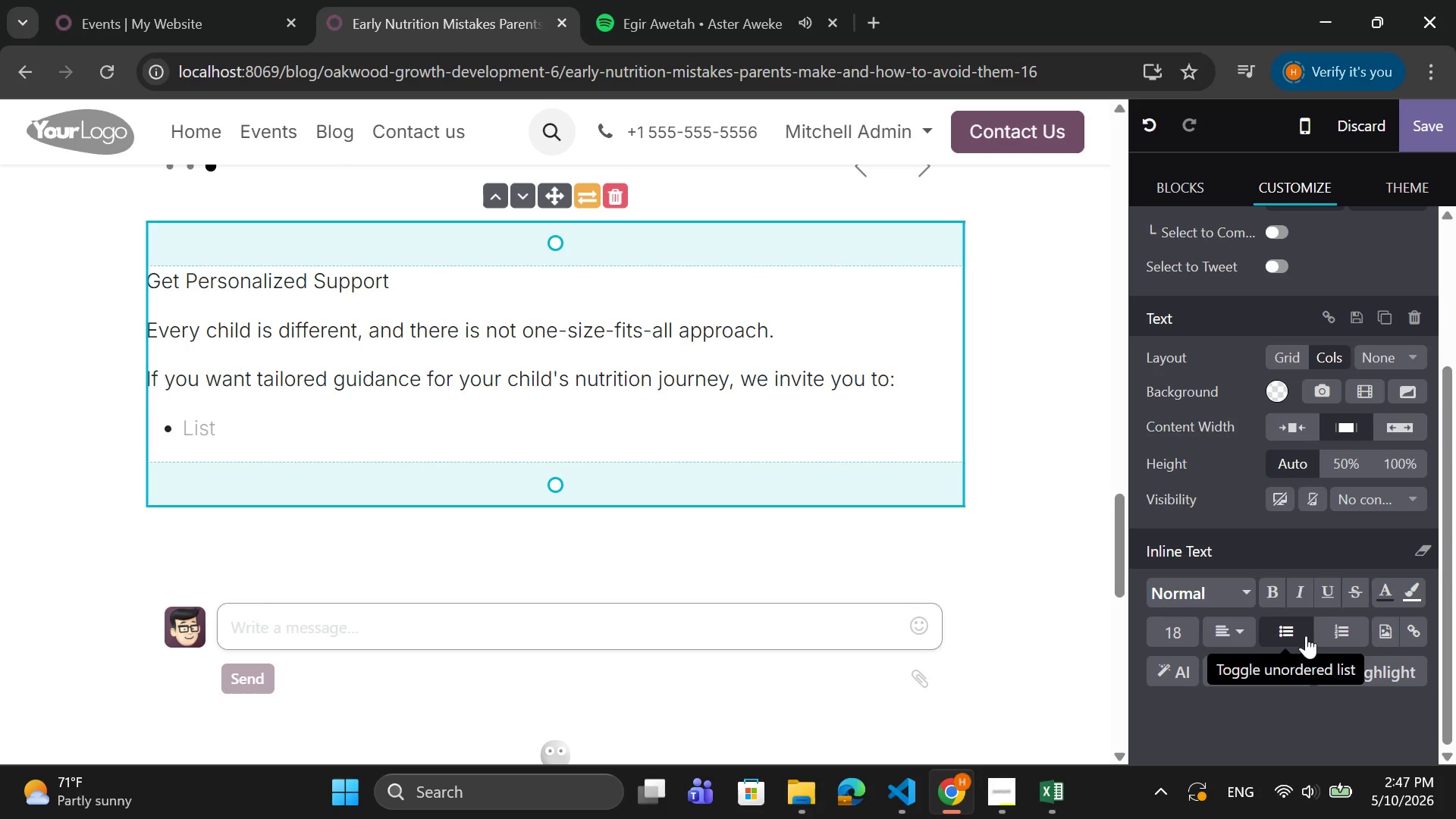 
type(Join our email Pro)
key(Backspace)
key(Backspace)
key(Backspace)
type(program for ongoing pediatric insights)
 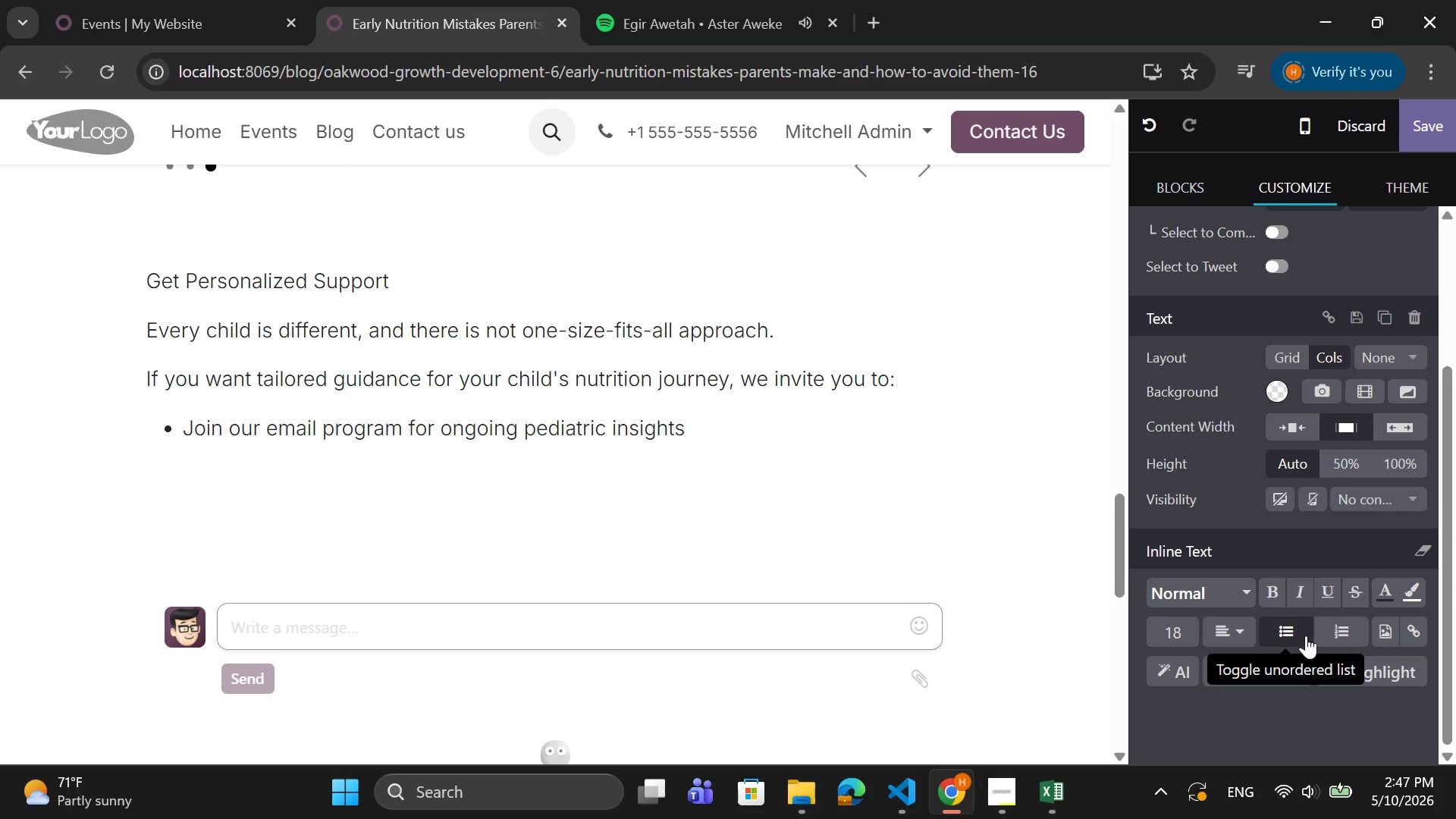 
key(Enter)
 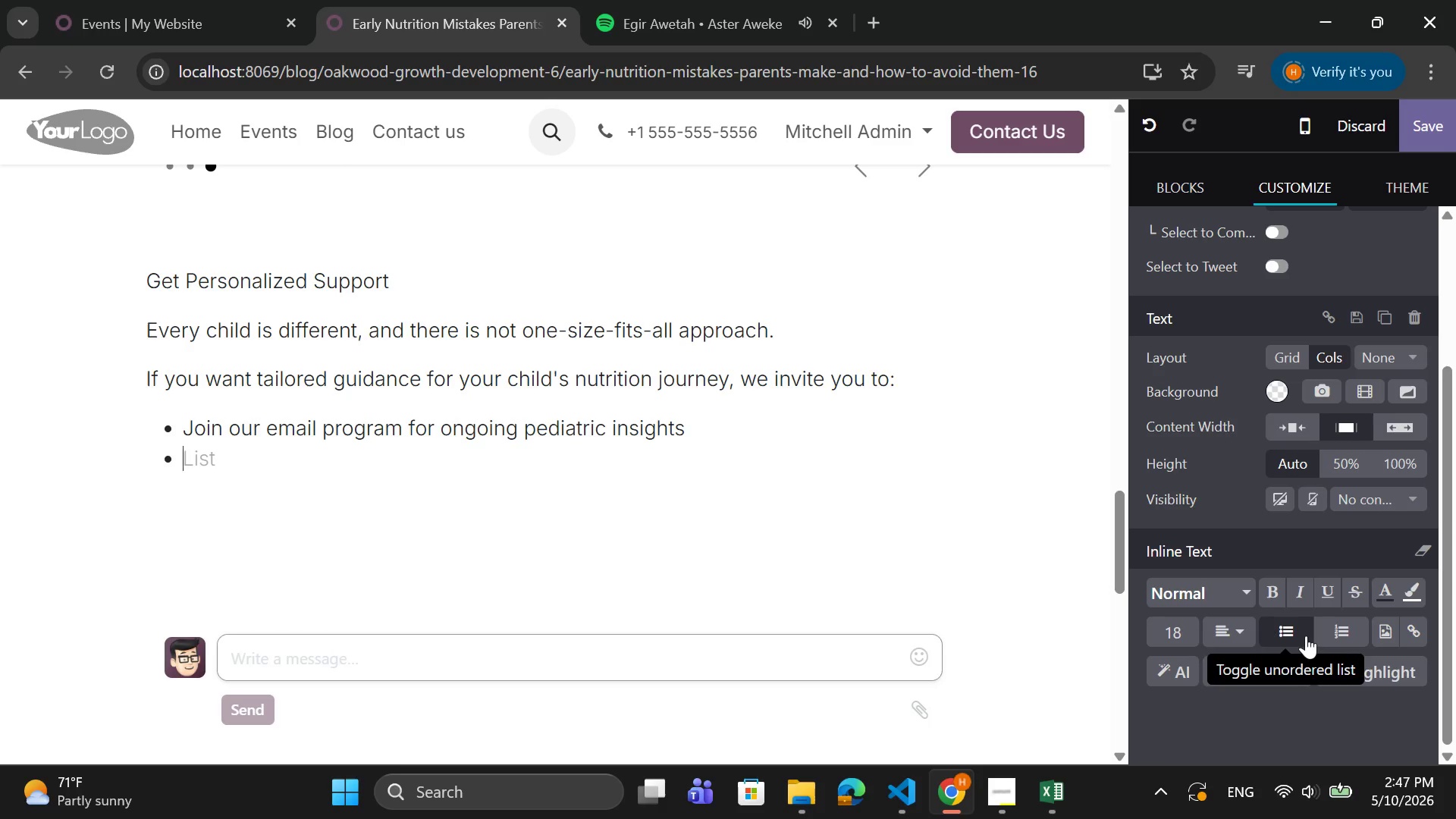 
type(Schedule a consultaion)
key(Backspace)
key(Backspace)
key(Backspace)
key(Backspace)
type(ation with out)
key(Backspace)
type(r team)
 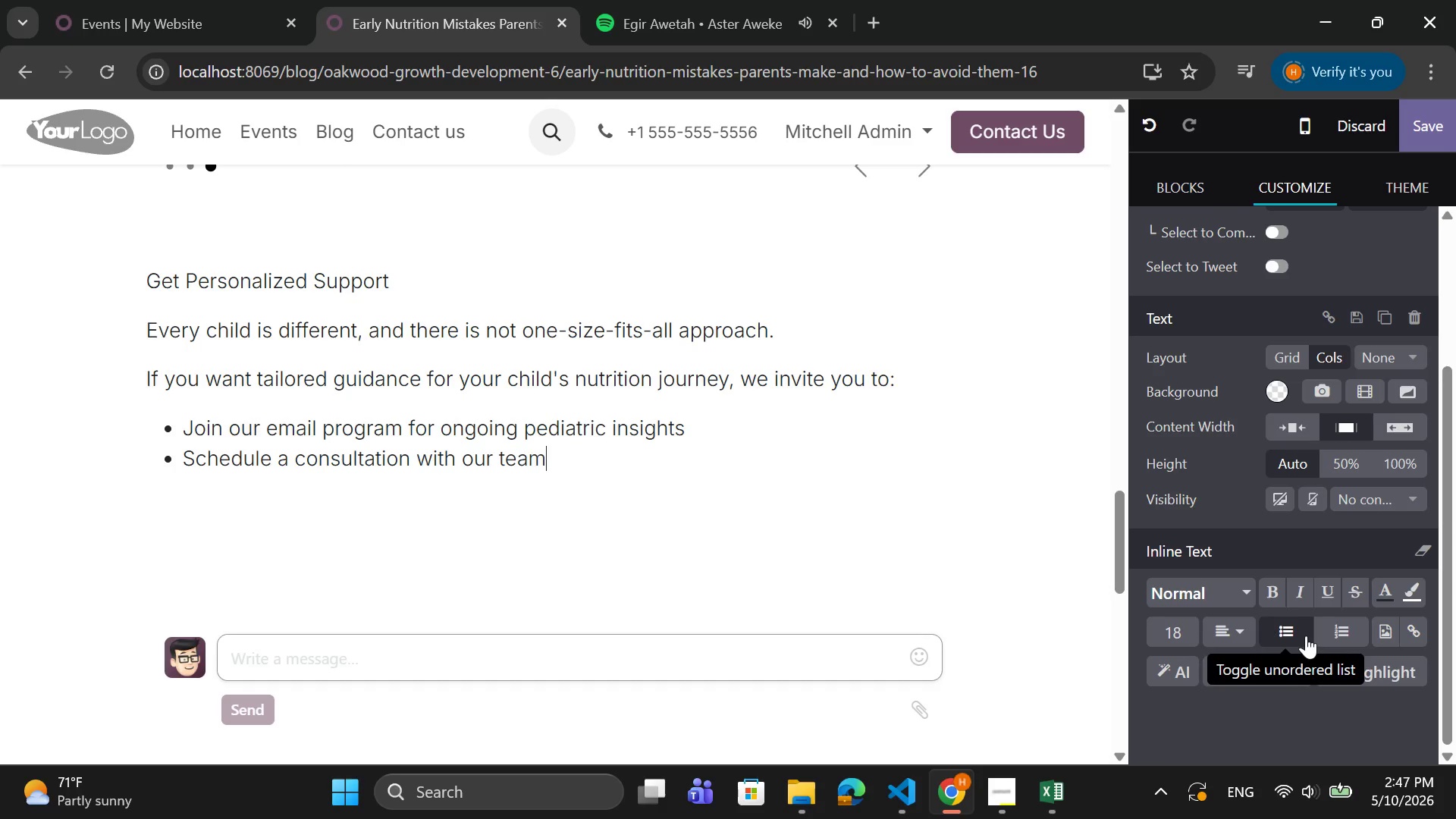 
key(Enter)
 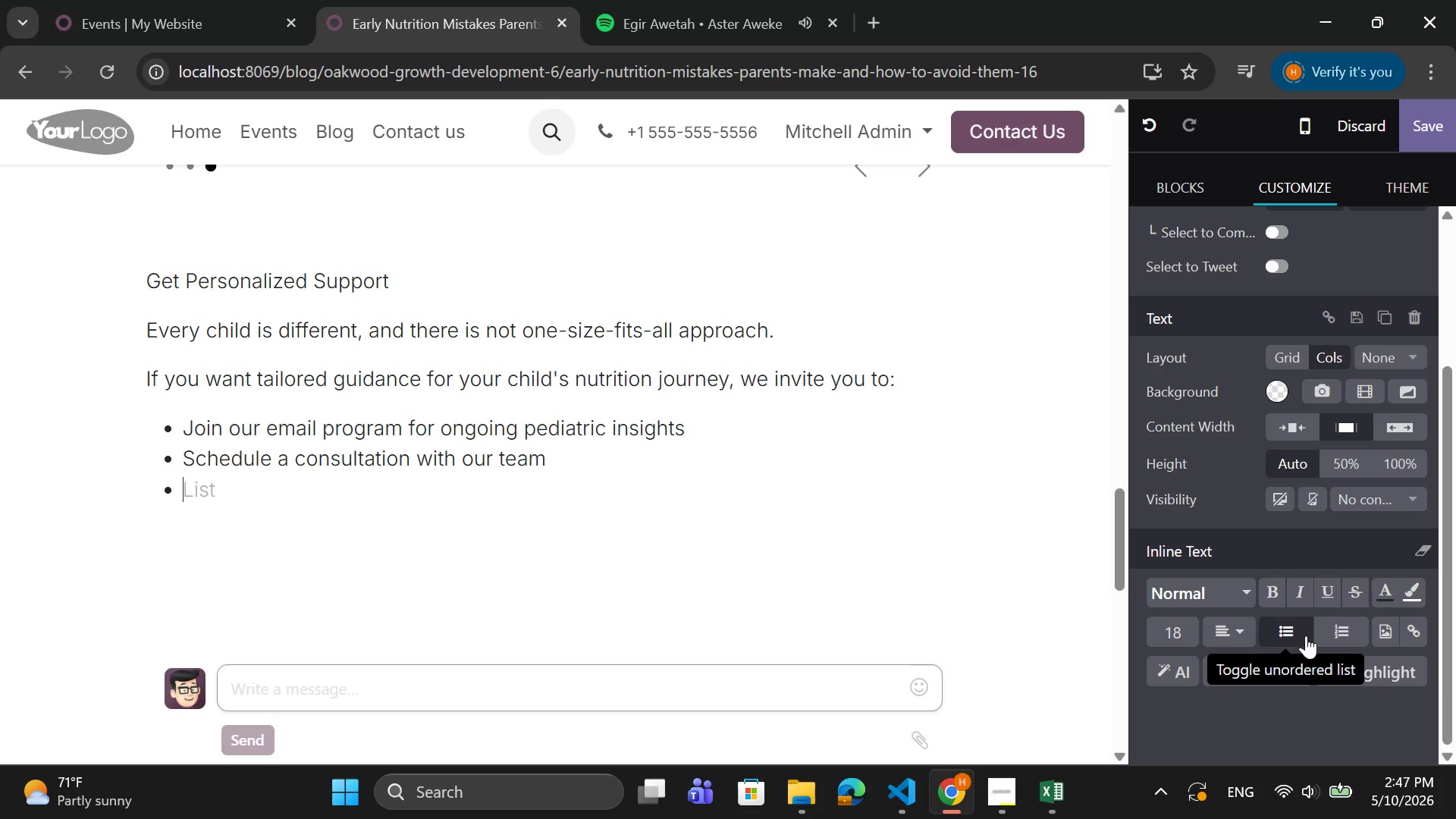 
key(Backspace)
type(Final Thoughts)
 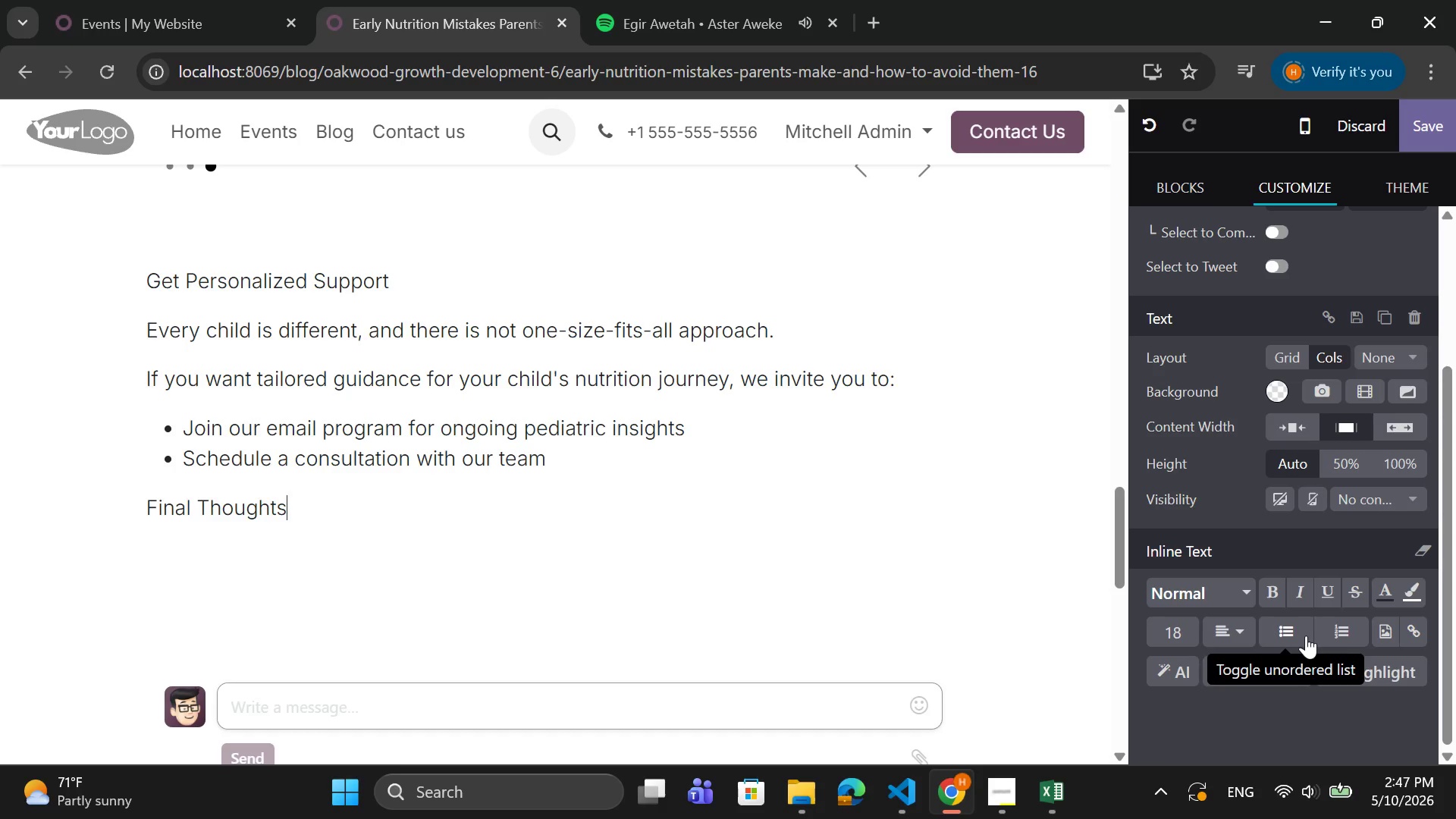 
key(Enter)
 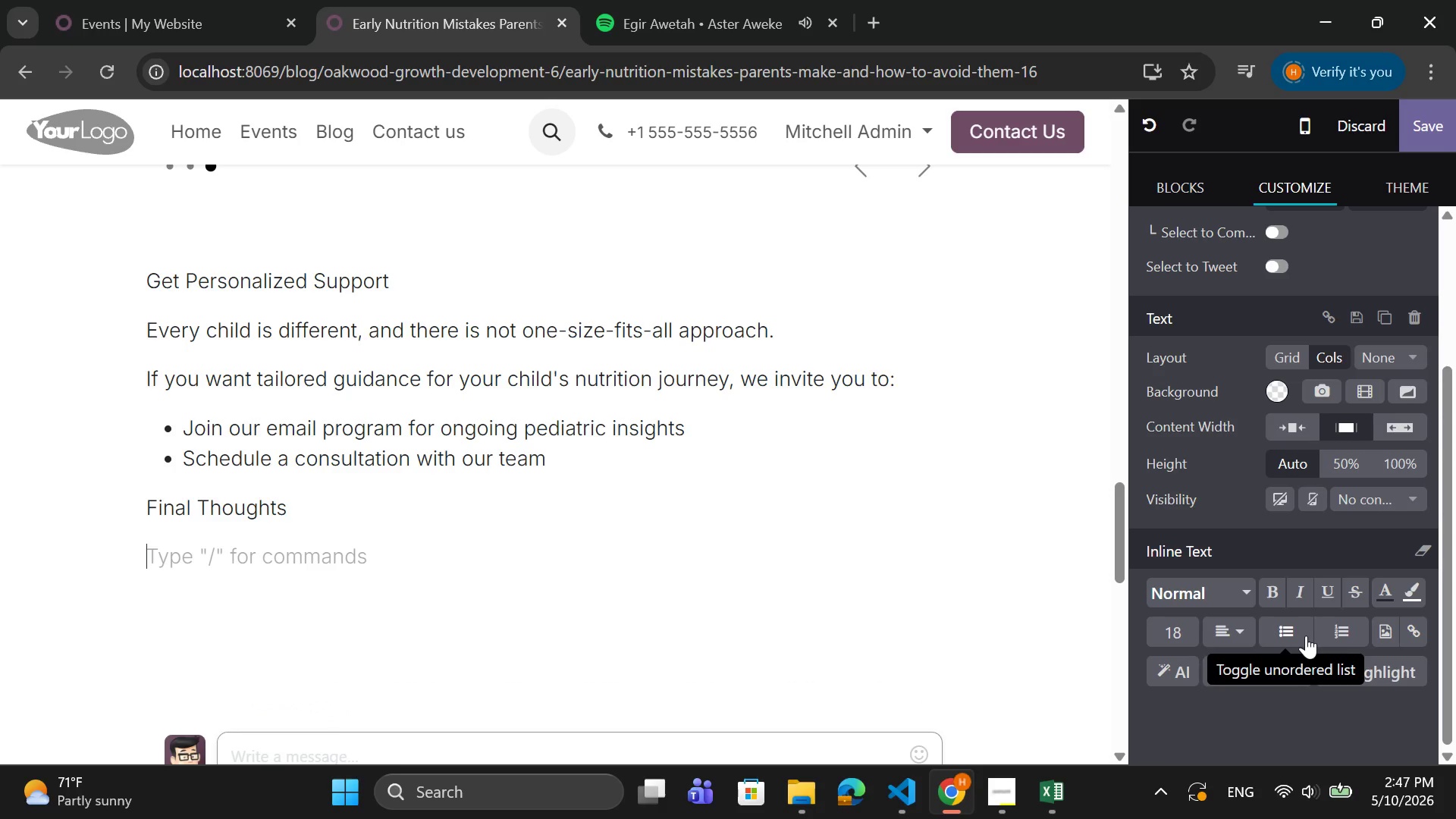 
type(Feeding your child is more than a daily ts)
key(Backspace)
type(ask-it's an investment in their fur)
key(Backspace)
type(ture. )
 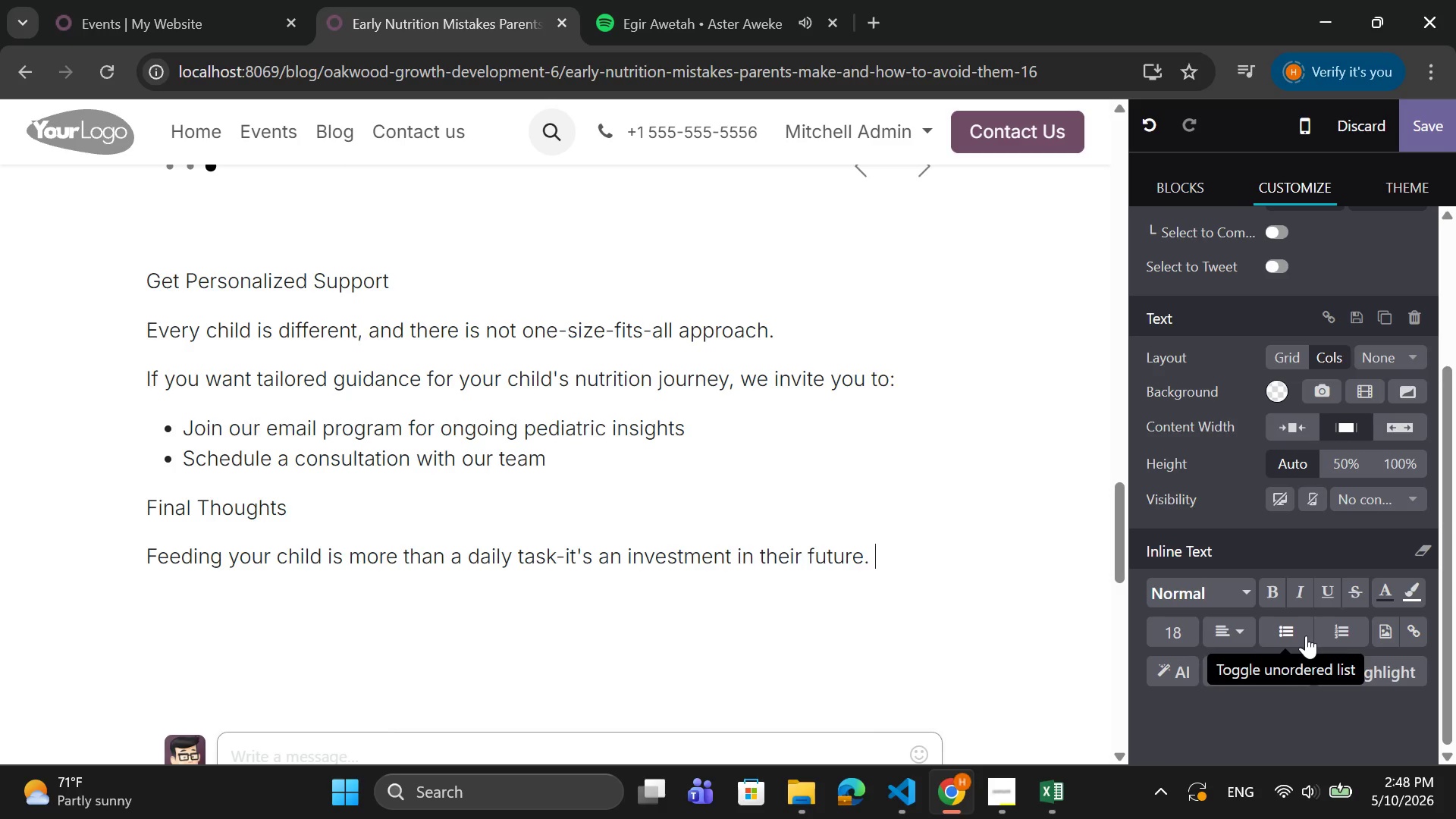 
key(Enter)
 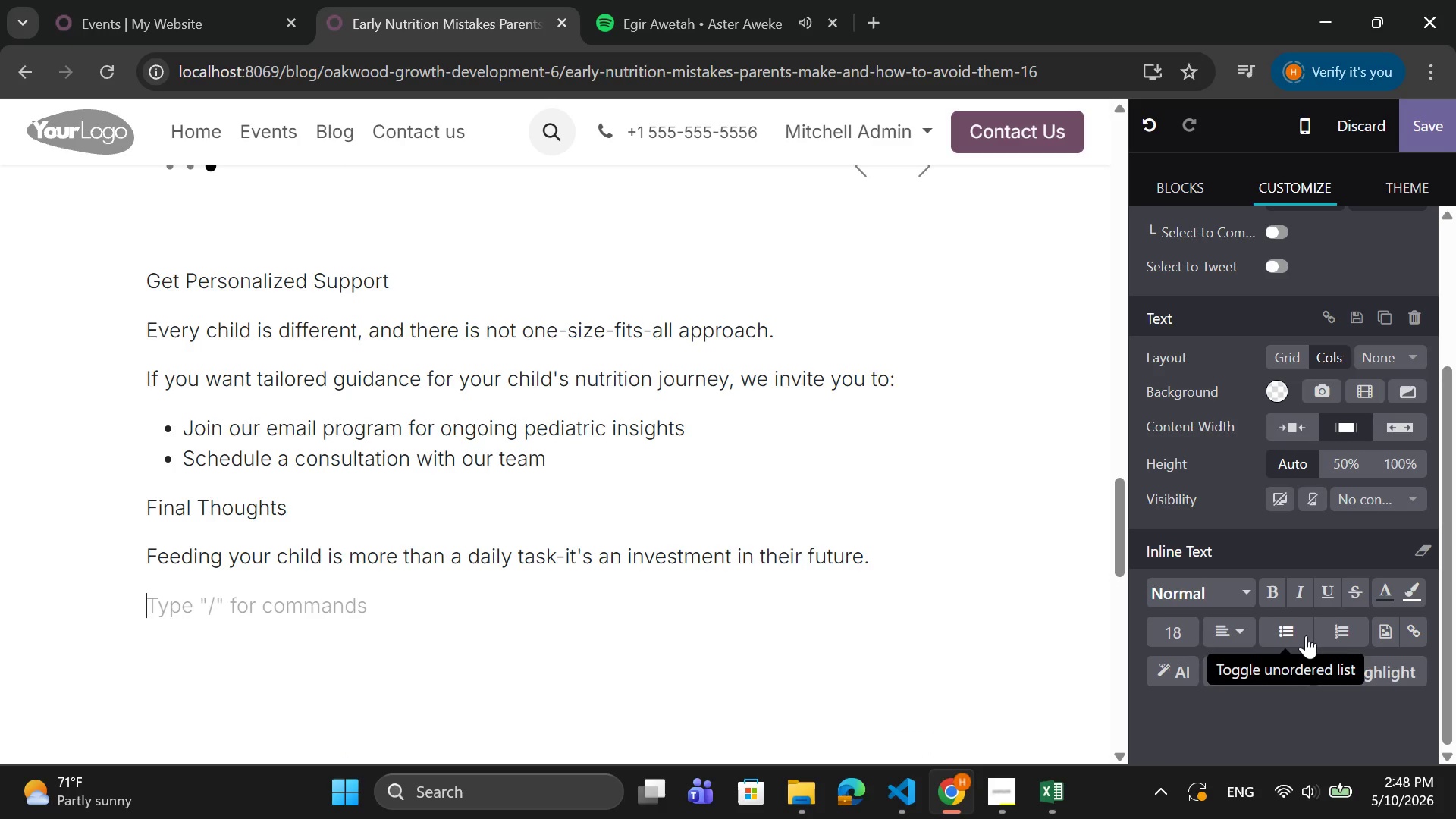 
type(With the right support, you can build habits that last a lifetime.)
 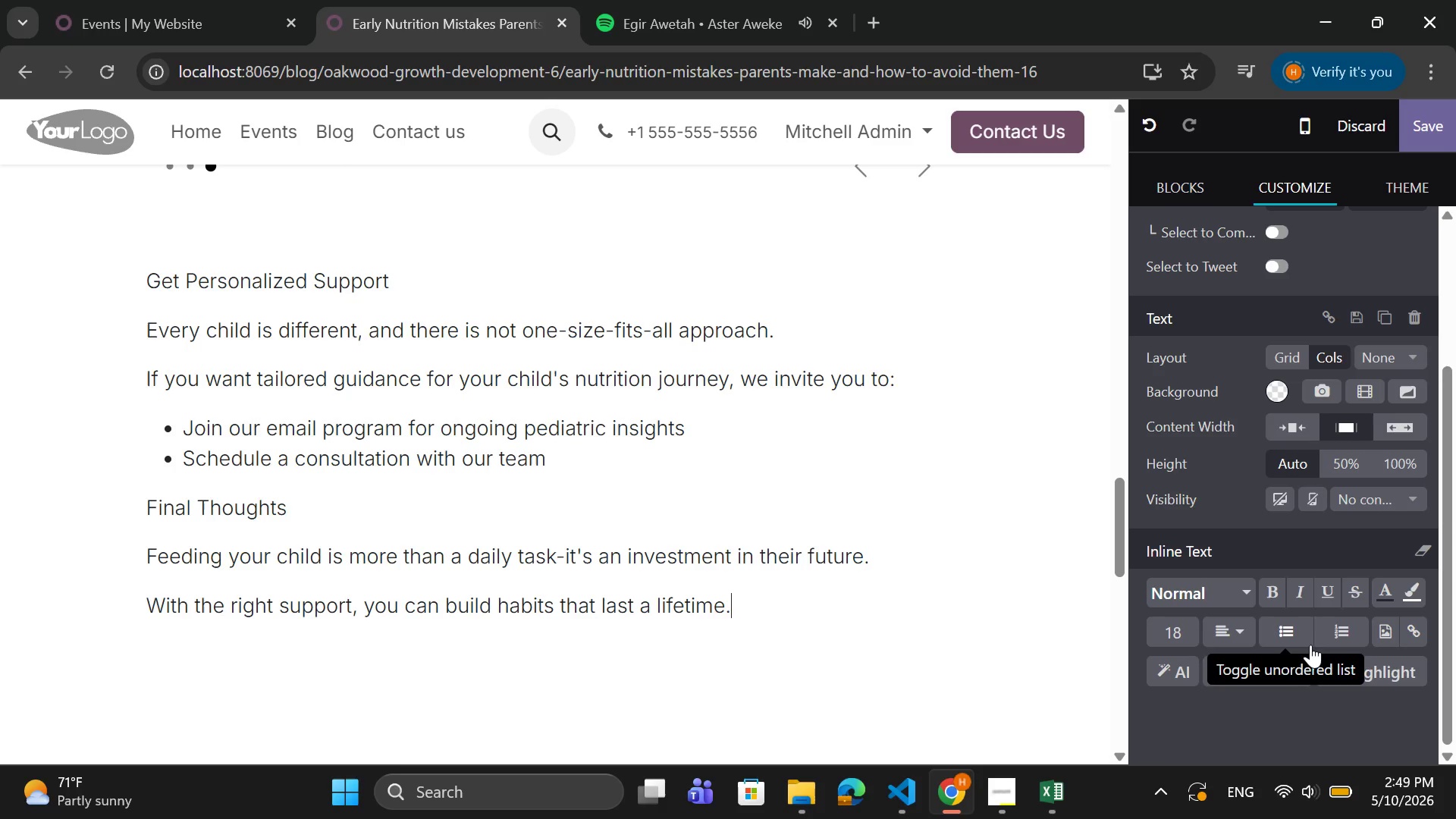 
scroll: coordinate [612, 428], scroll_direction: up, amount: 19.0
 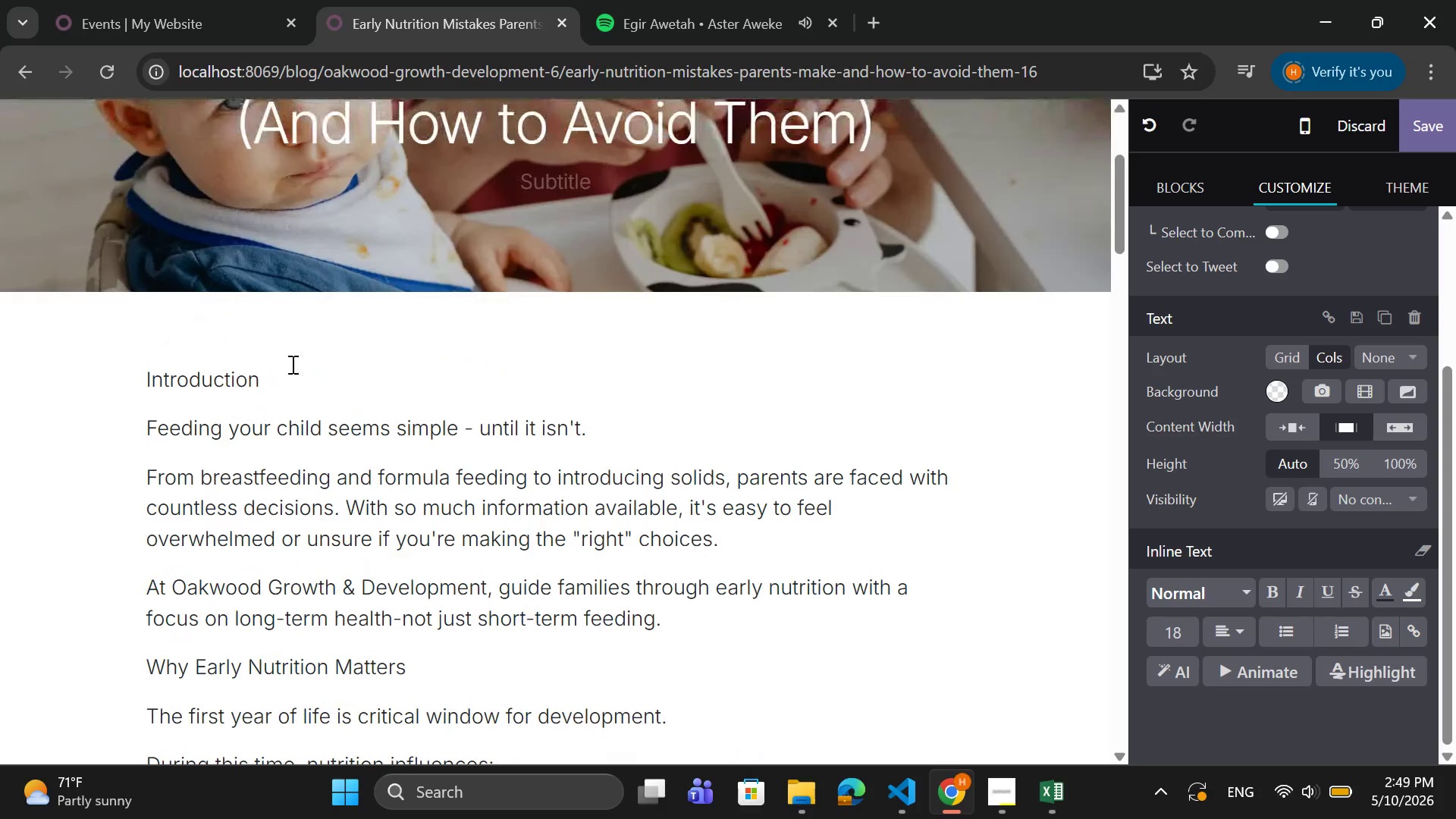 
left_click_drag(start_coordinate=[289, 372], to_coordinate=[138, 393])
 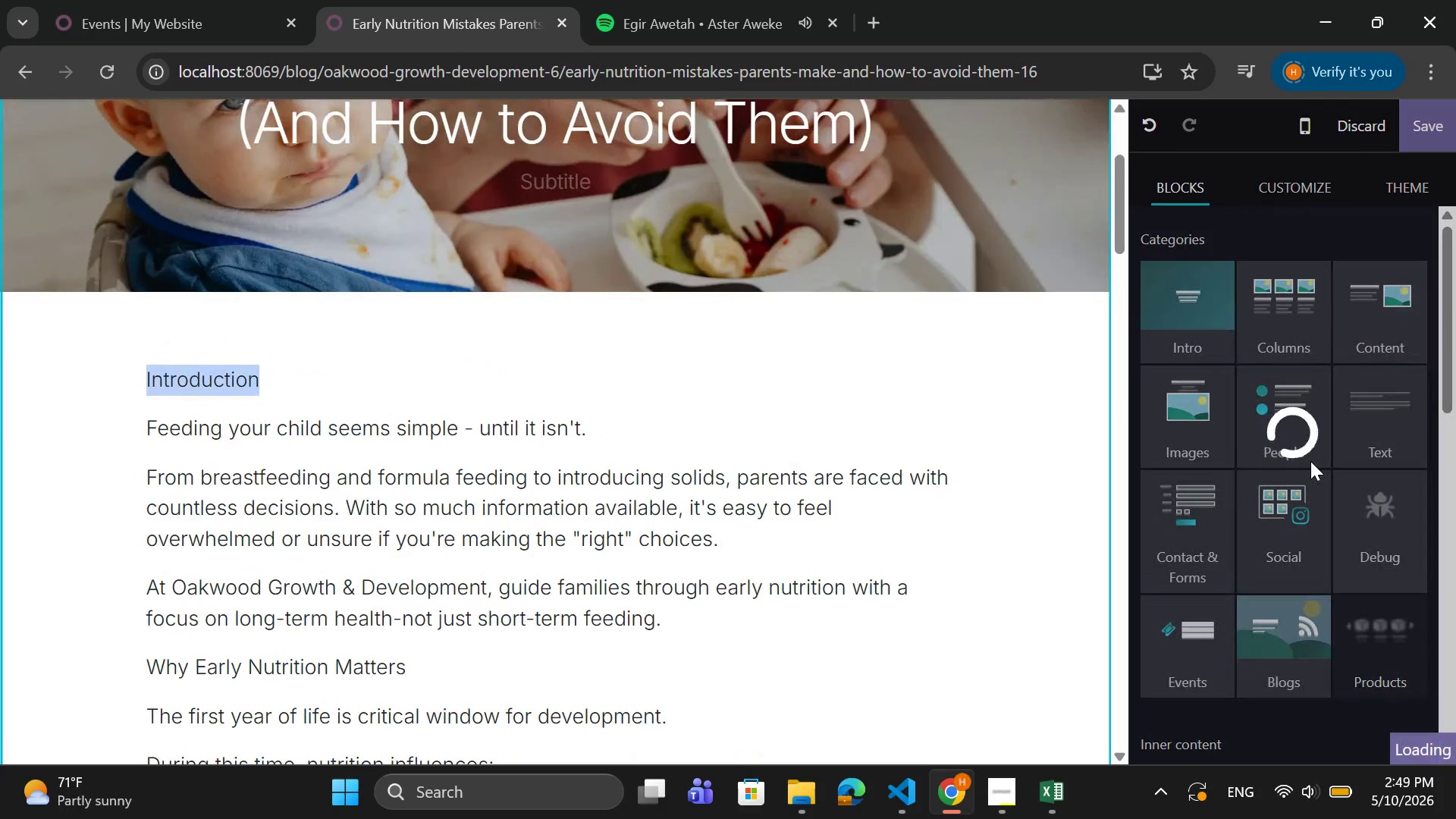 
scroll: coordinate [1300, 482], scroll_direction: down, amount: 9.0
 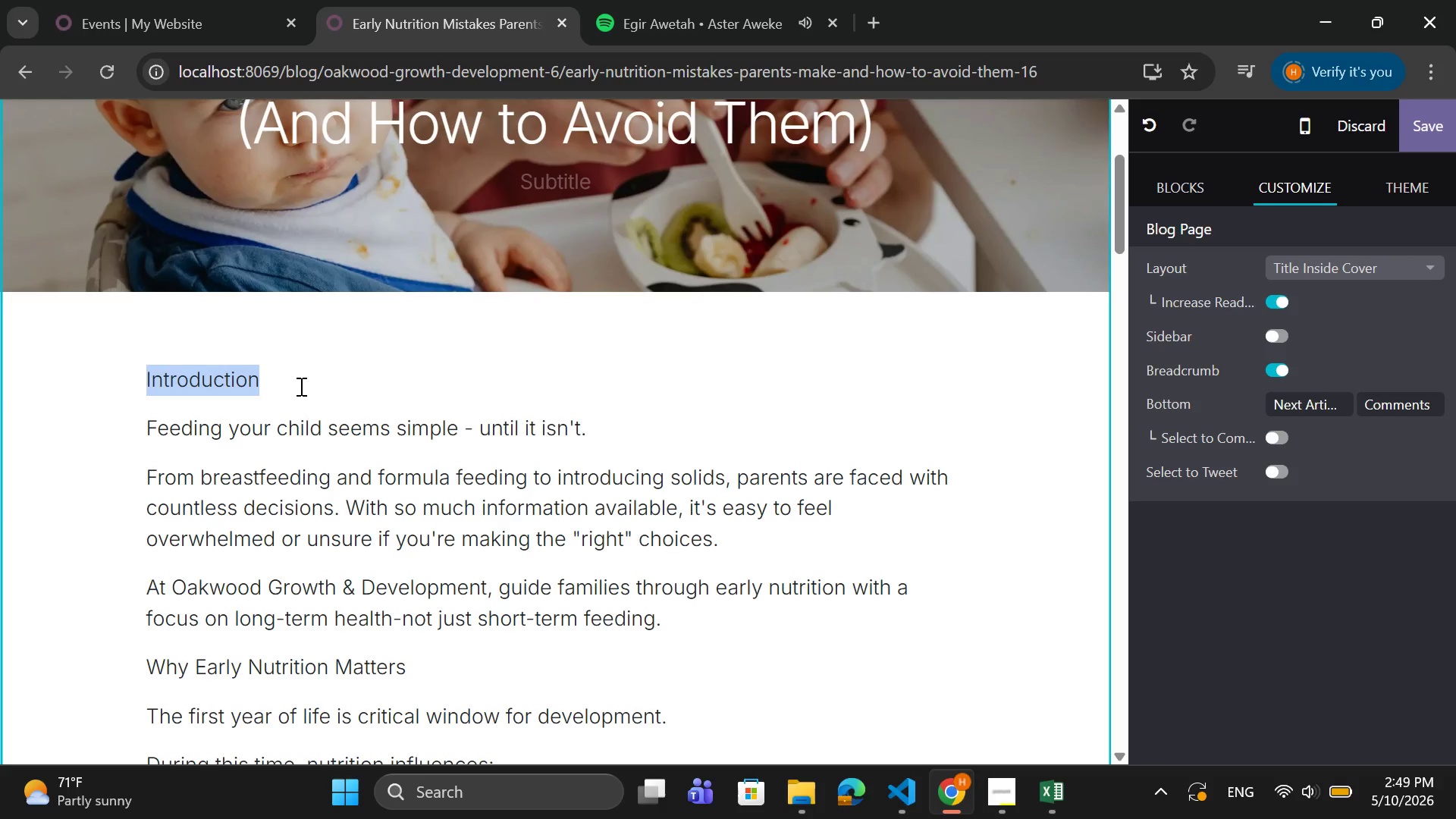 
left_click([295, 377])
 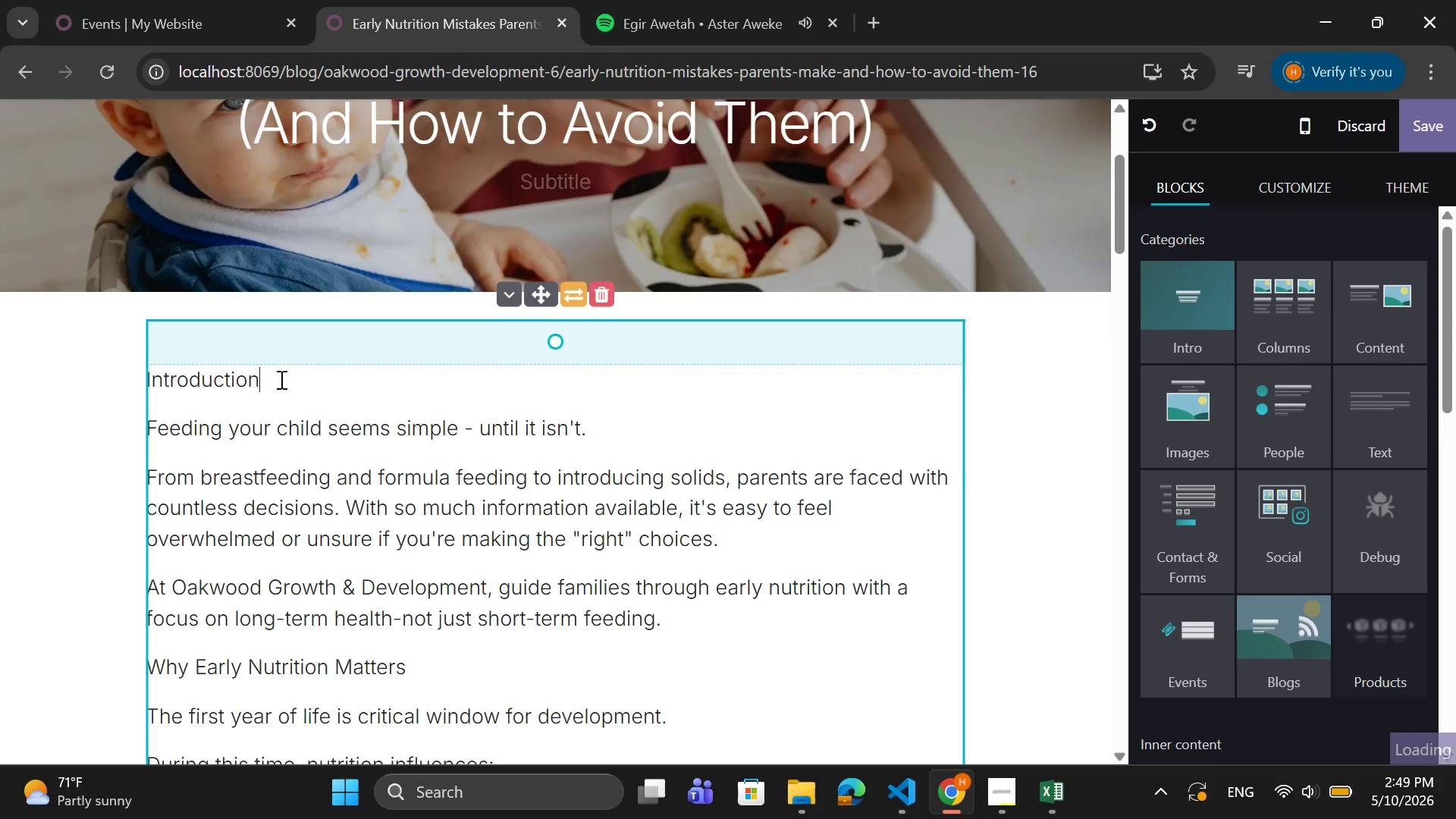 
left_click_drag(start_coordinate=[280, 379], to_coordinate=[149, 388])
 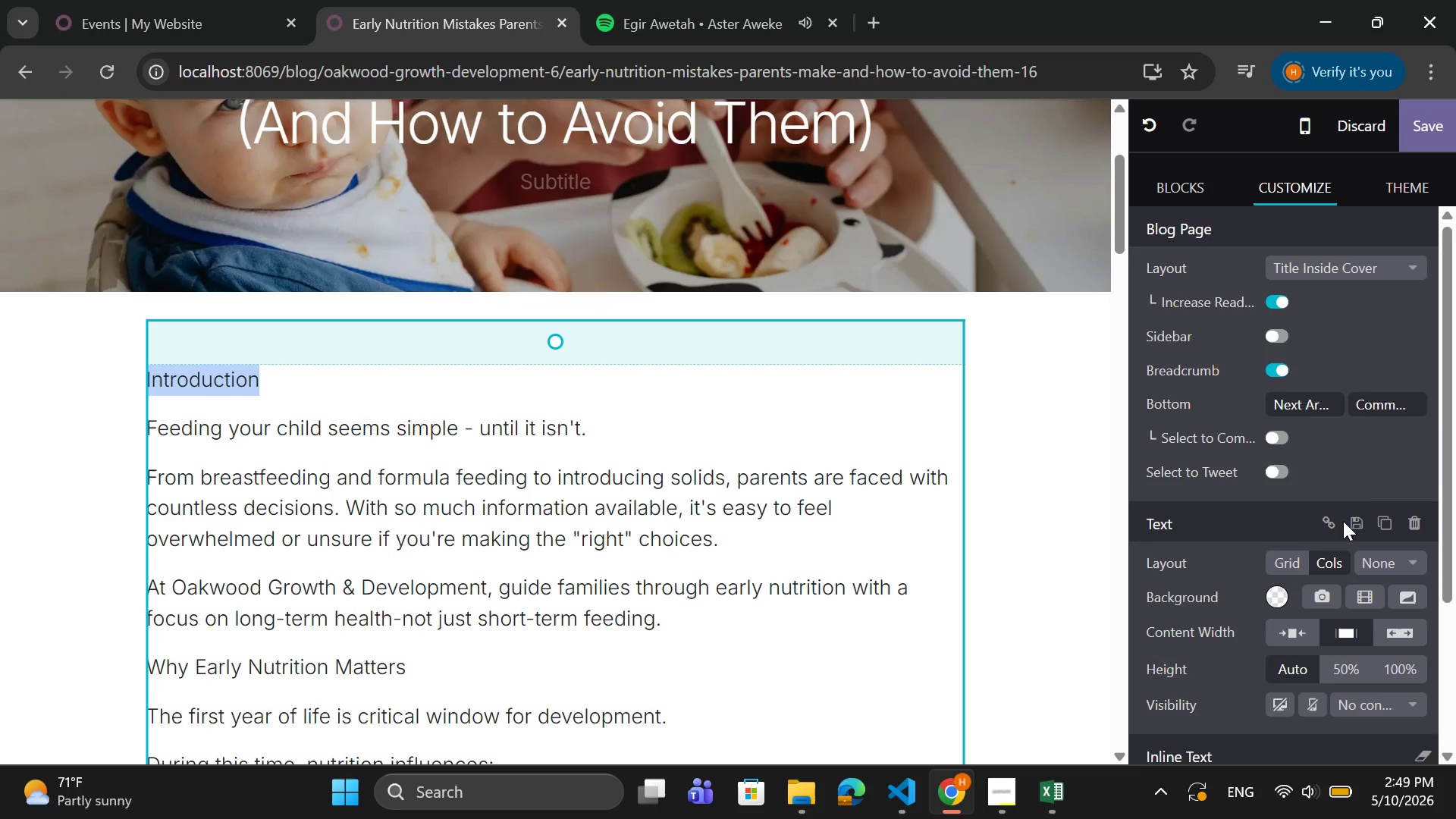 
scroll: coordinate [1341, 560], scroll_direction: down, amount: 7.0
 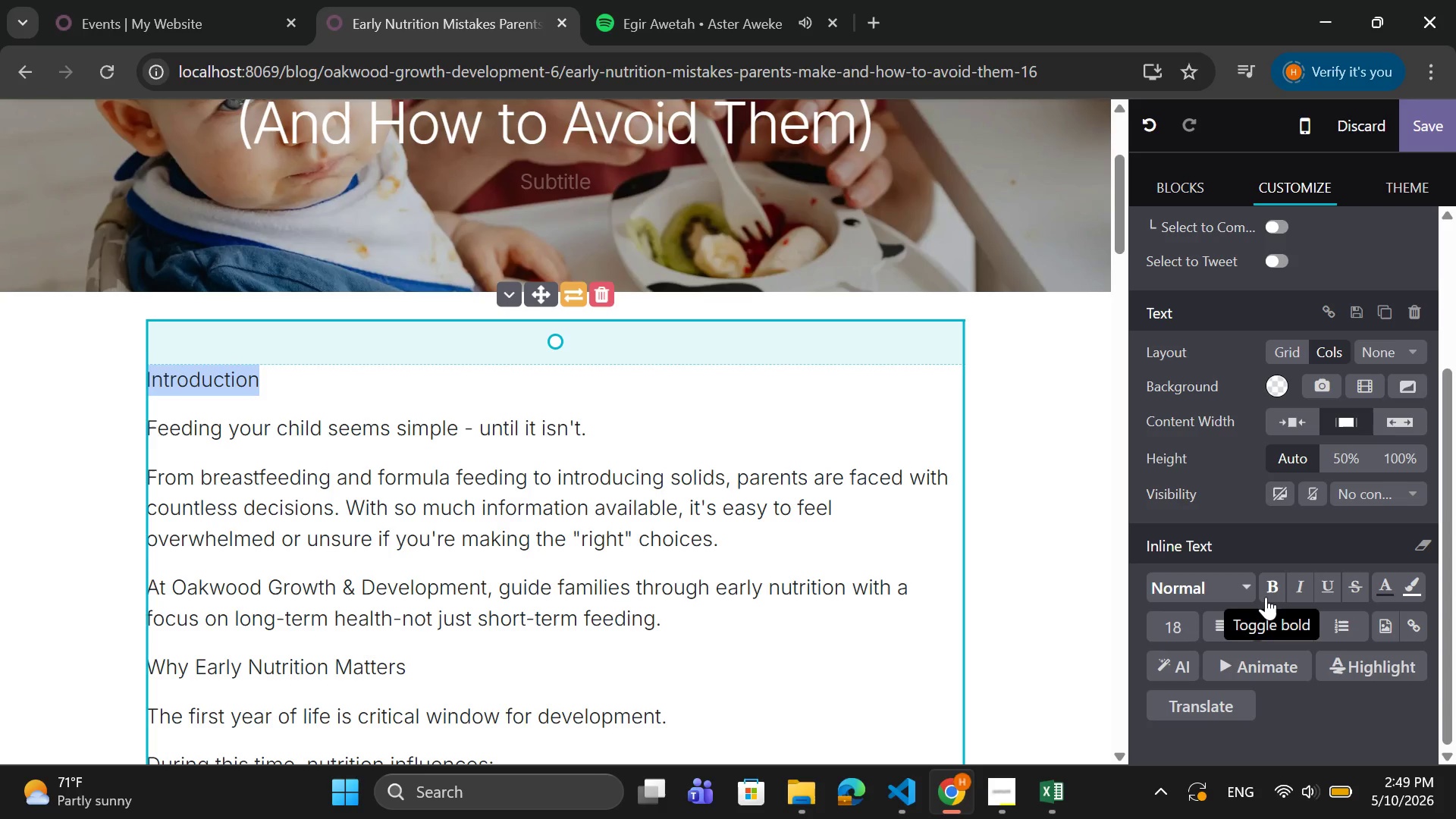 
left_click([1266, 597])
 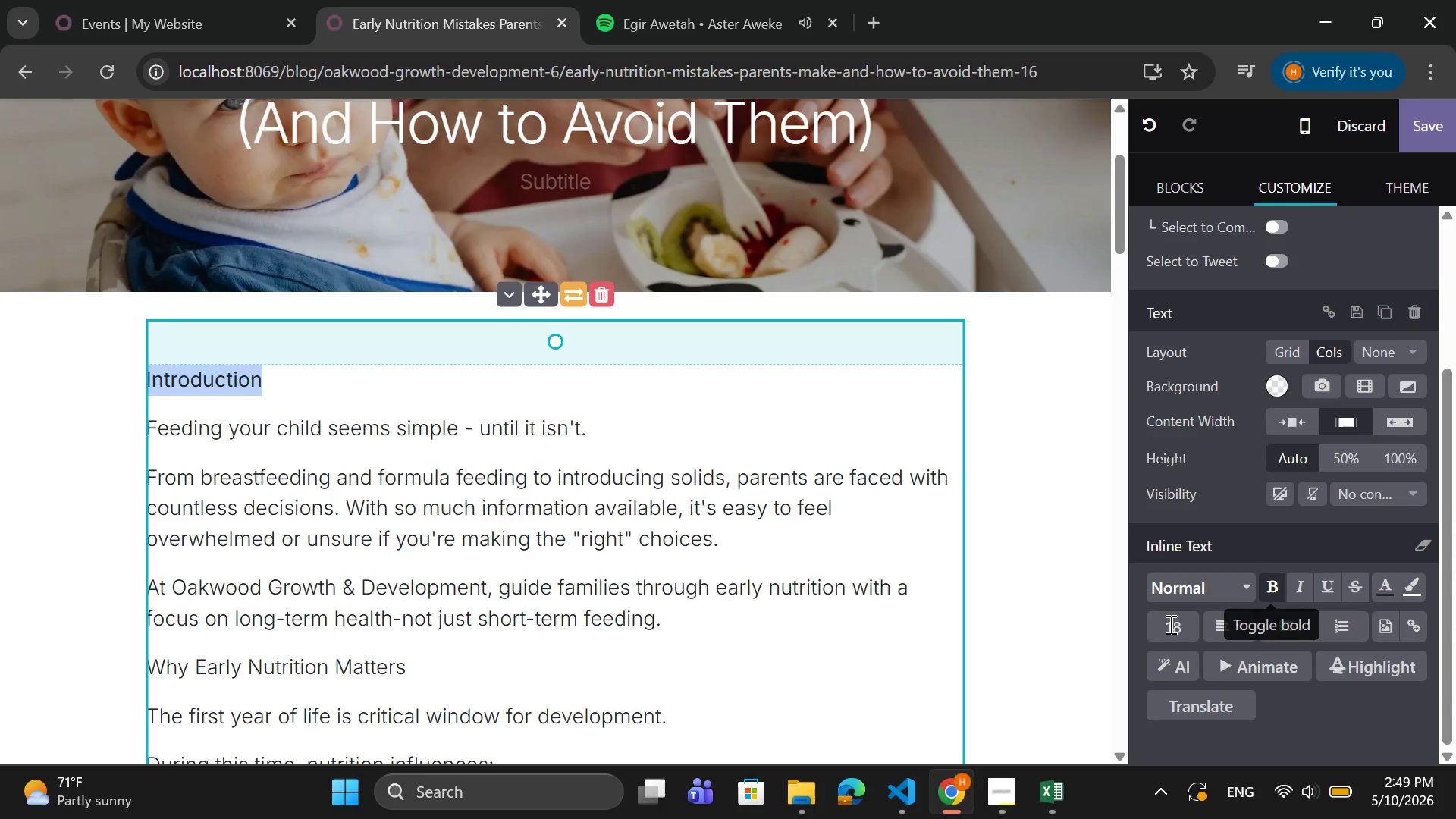 
left_click([1169, 624])
 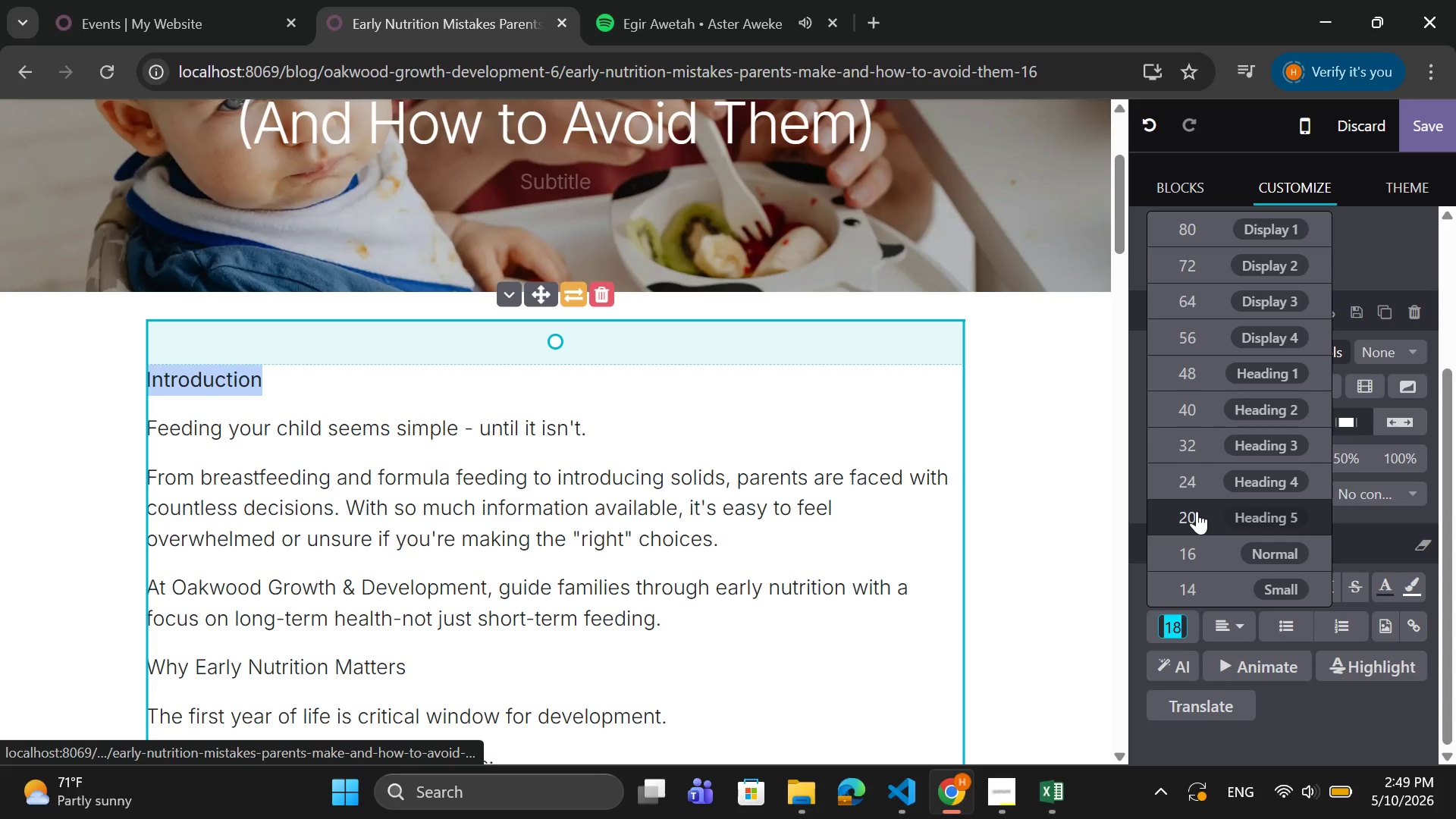 
left_click([1197, 511])
 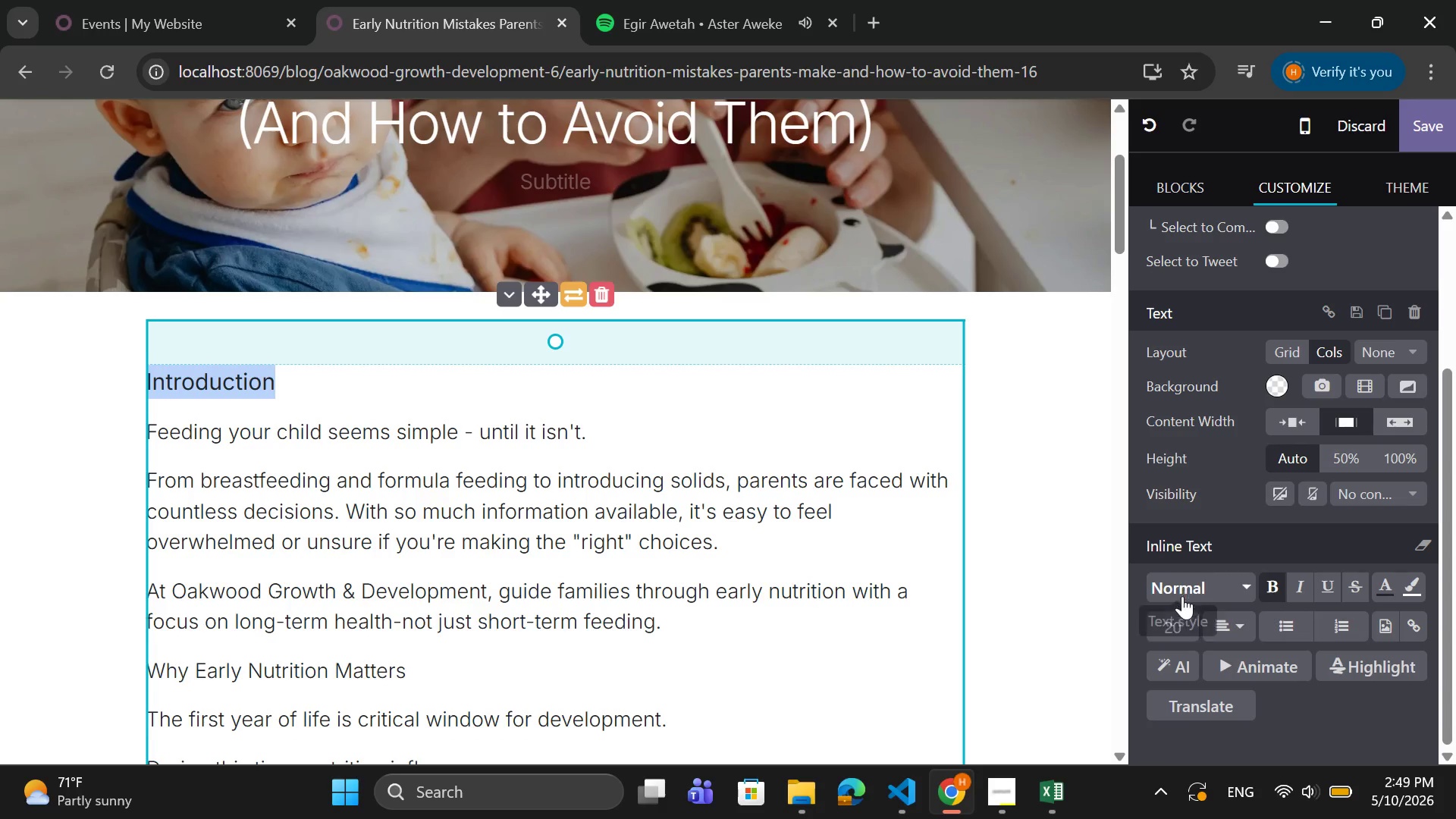 
left_click([1178, 613])
 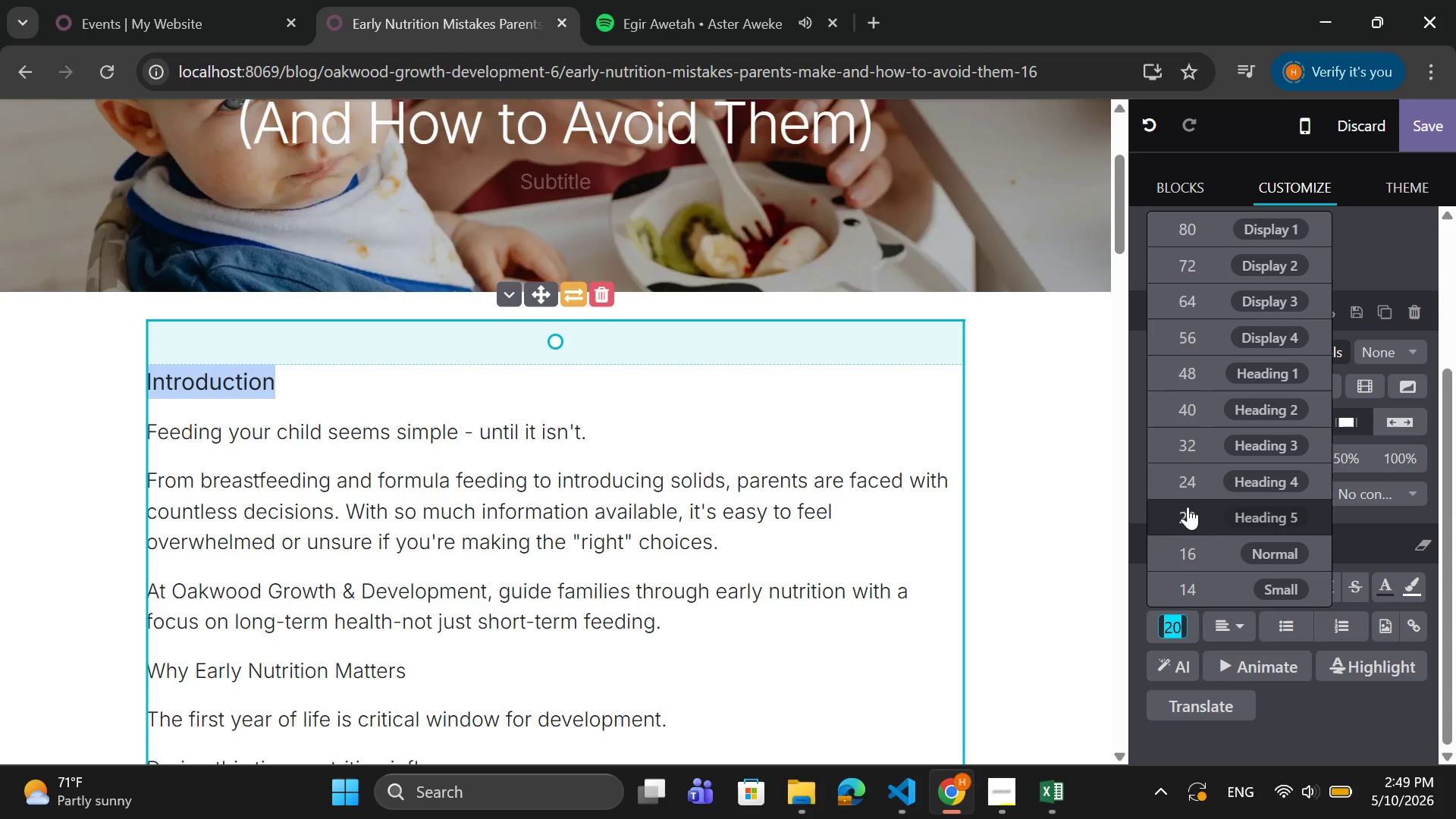 
left_click([1192, 496])
 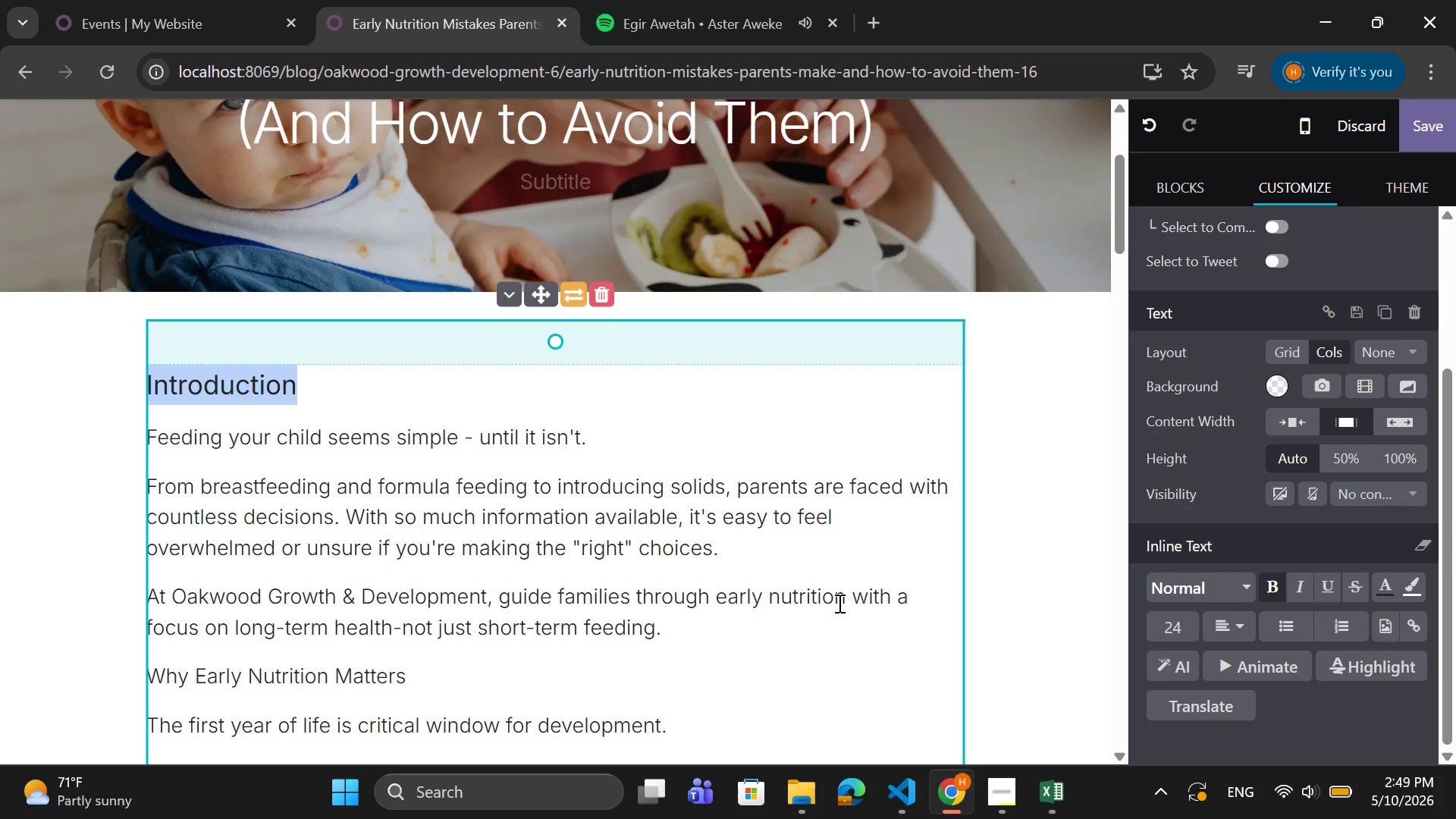 
scroll: coordinate [838, 603], scroll_direction: down, amount: 1.0
 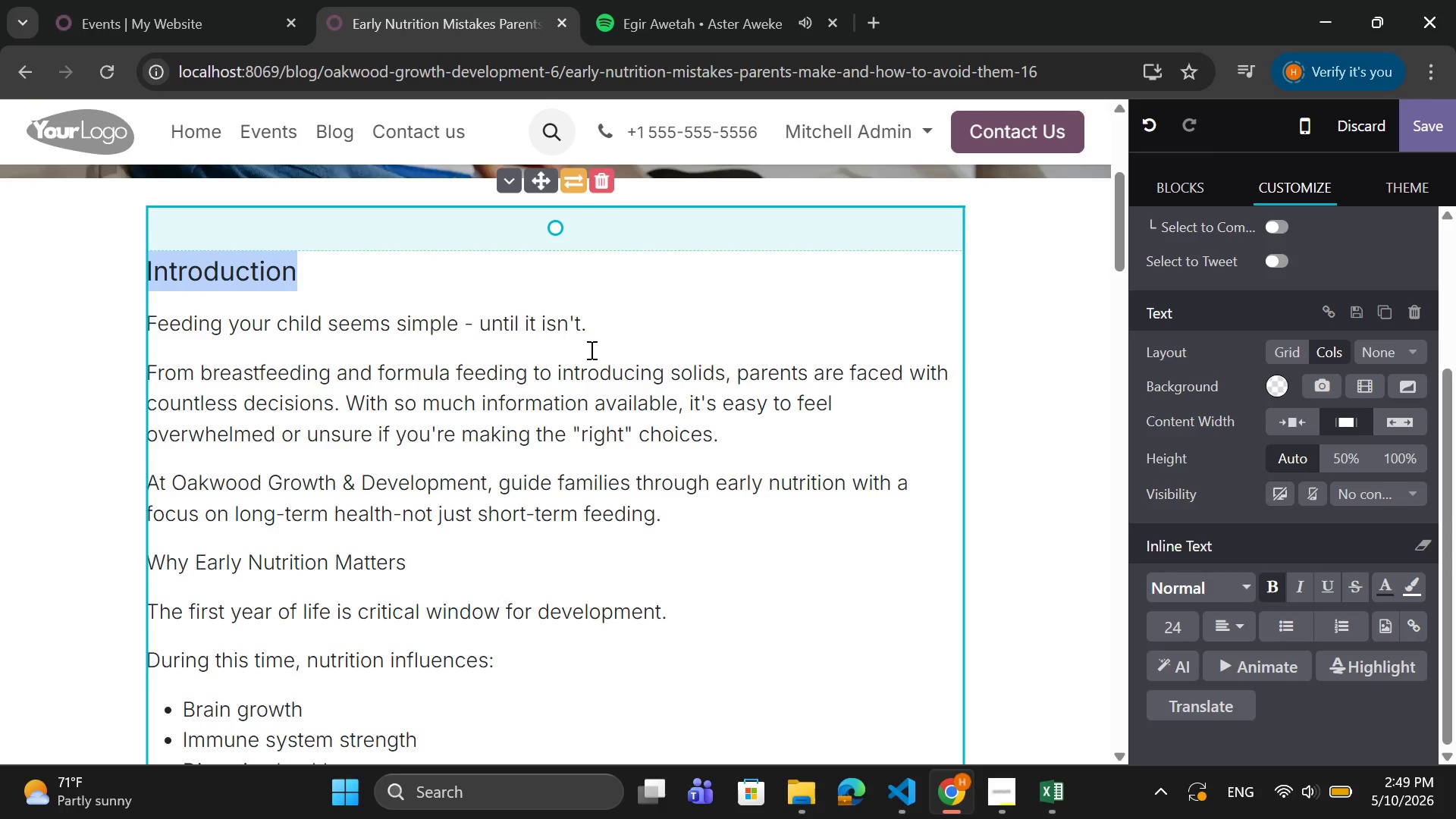 
left_click_drag(start_coordinate=[443, 550], to_coordinate=[154, 562])
 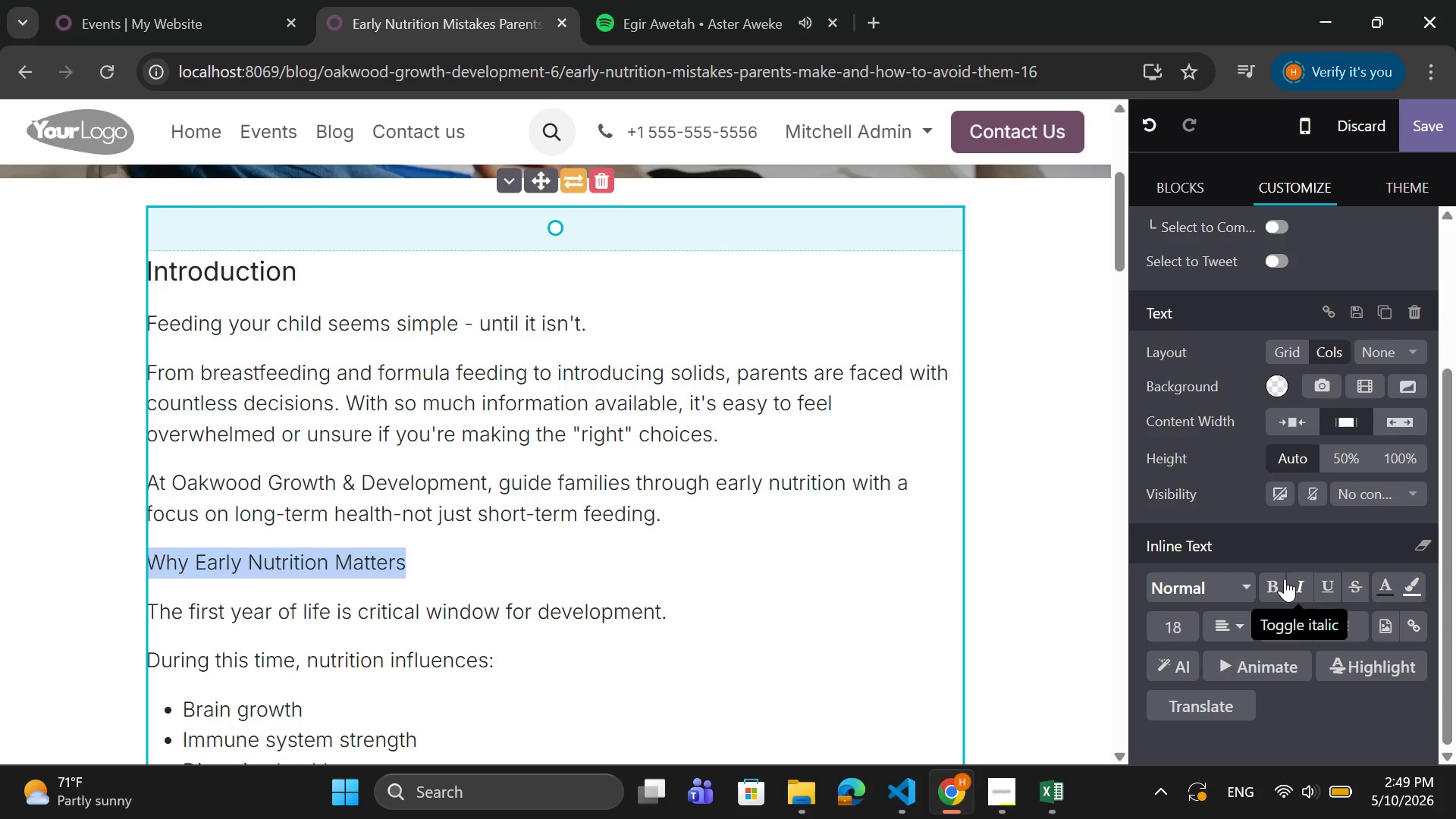 
left_click([1282, 582])
 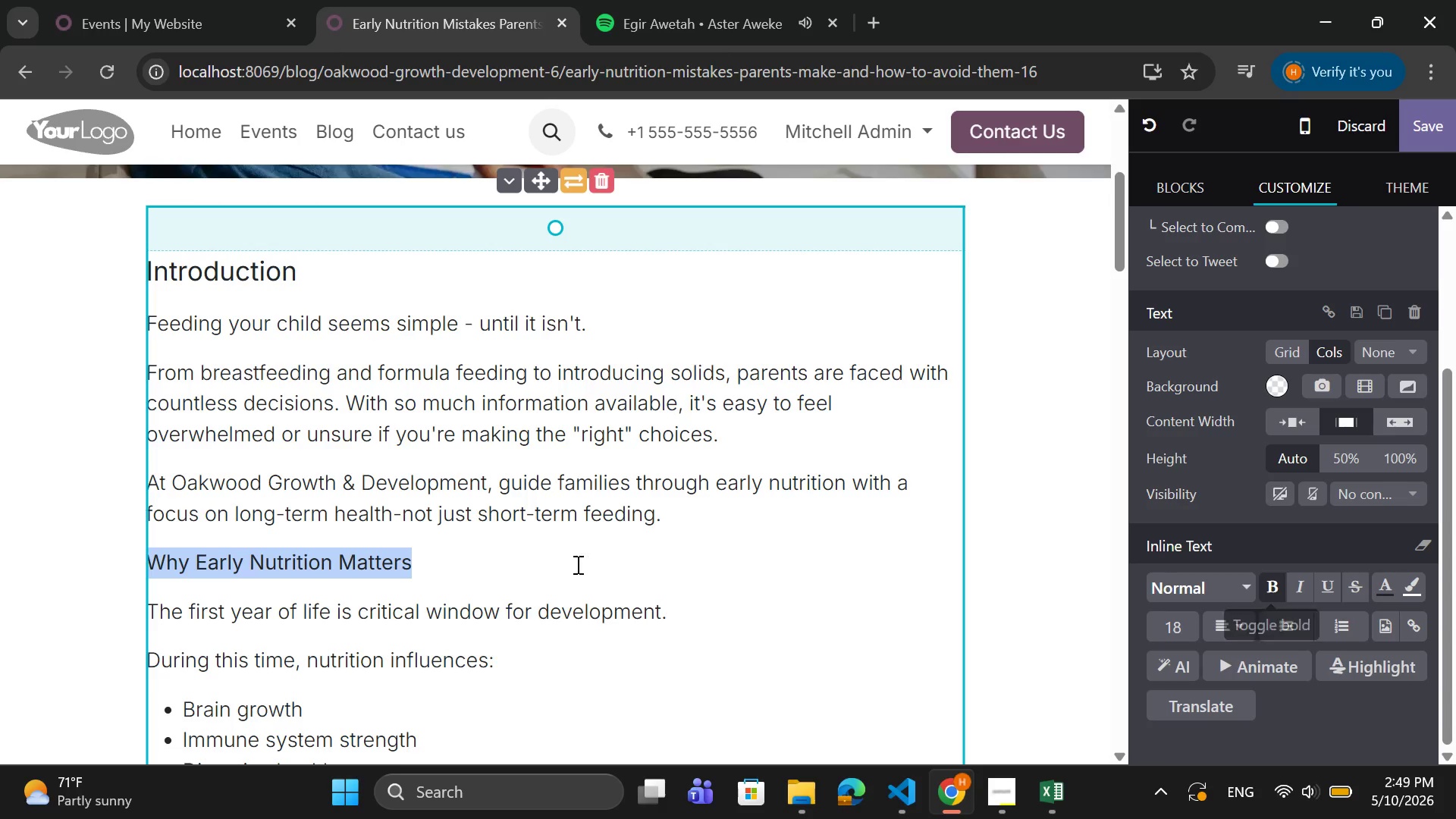 
scroll: coordinate [576, 560], scroll_direction: down, amount: 4.0
 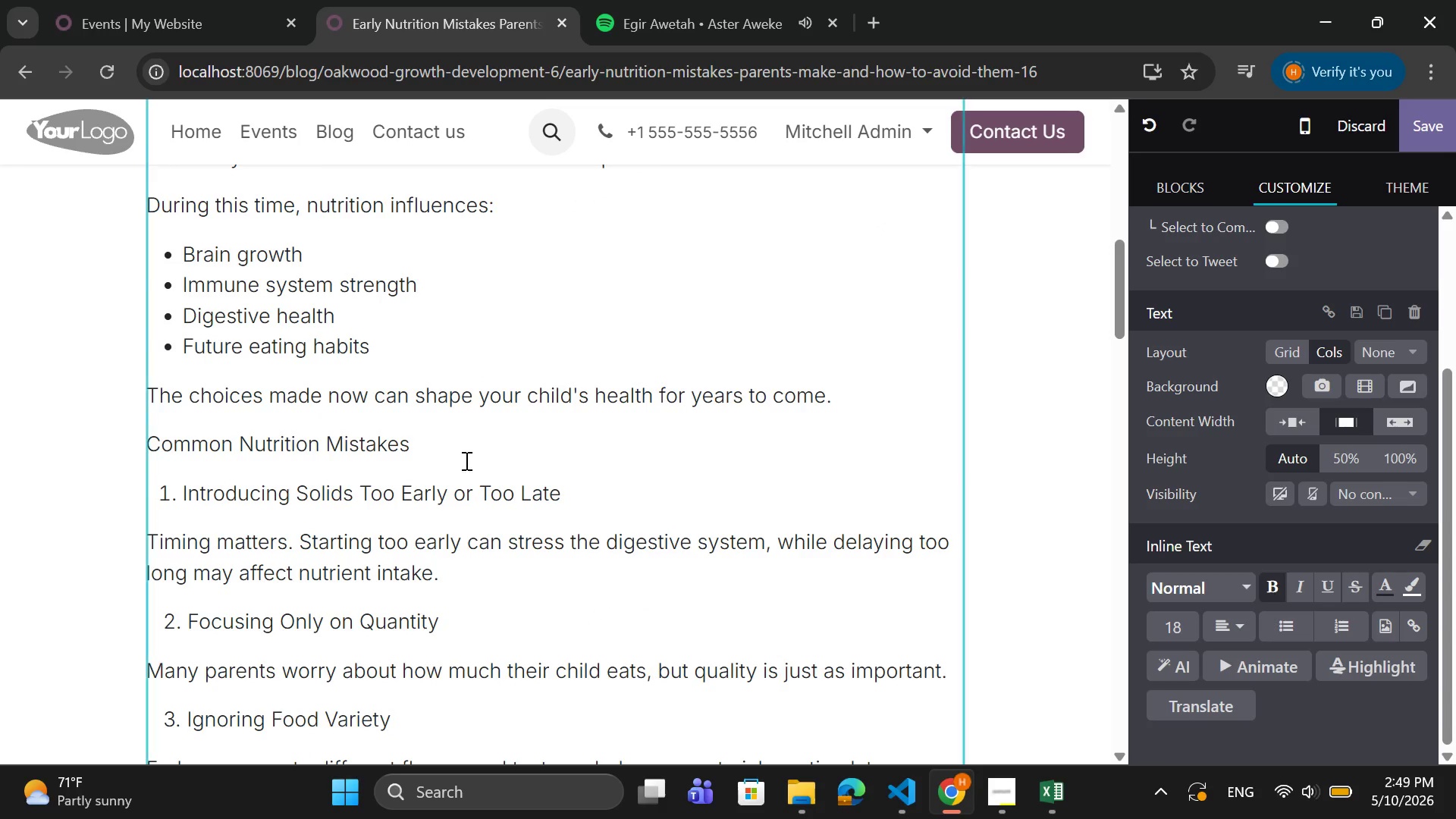 
left_click_drag(start_coordinate=[465, 454], to_coordinate=[152, 450])
 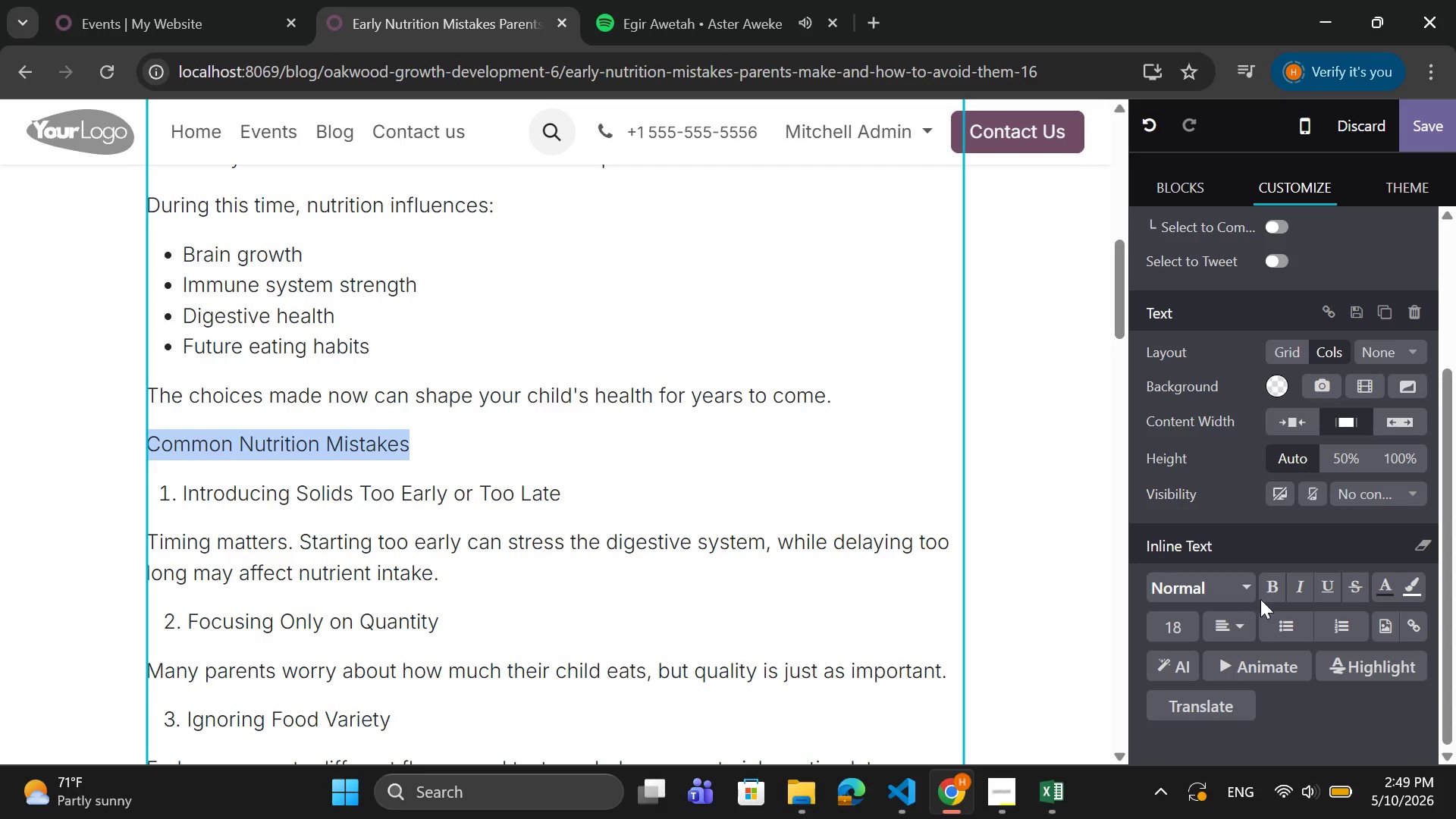 
left_click([1276, 588])
 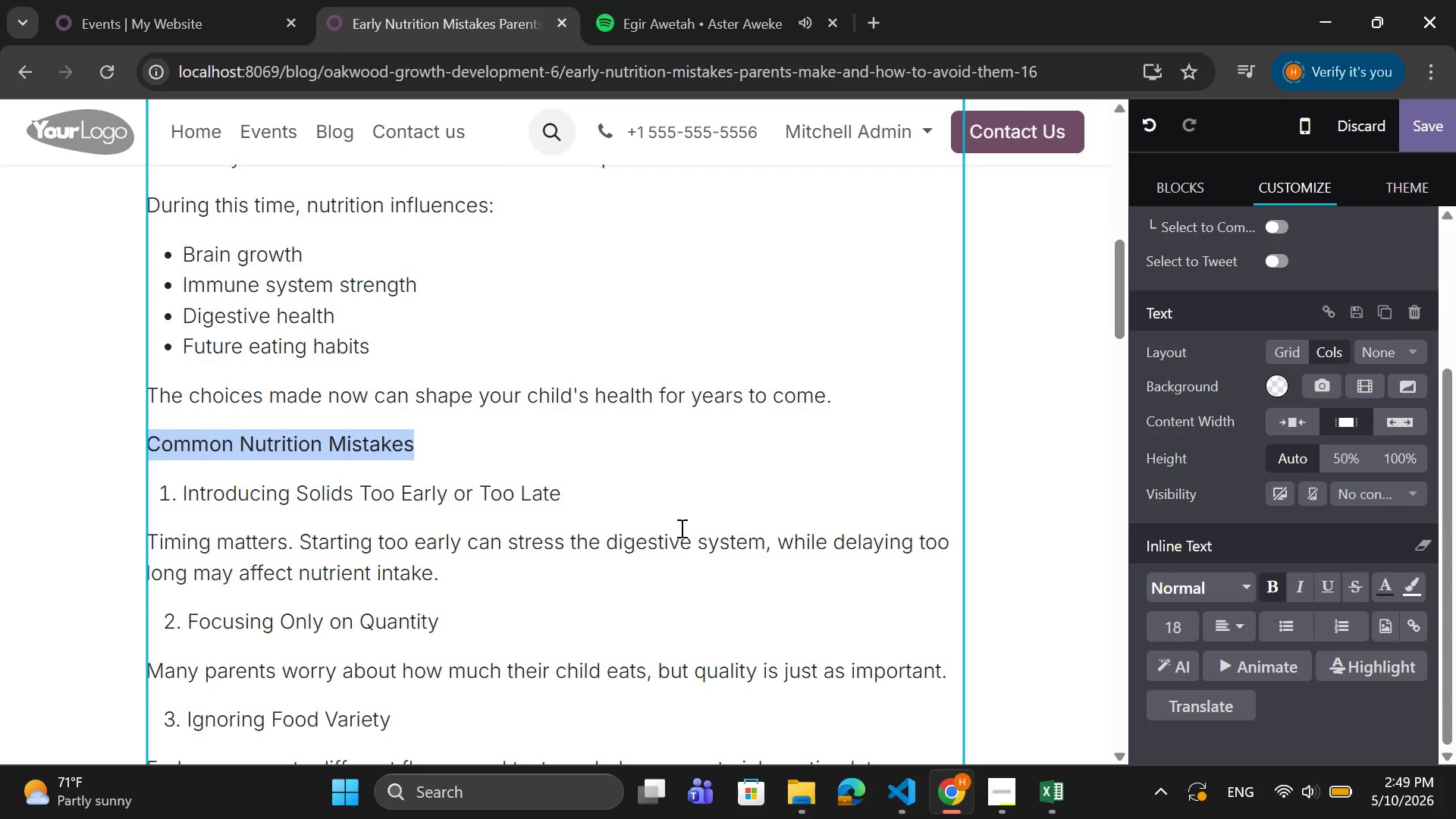 
scroll: coordinate [680, 526], scroll_direction: down, amount: 1.0
 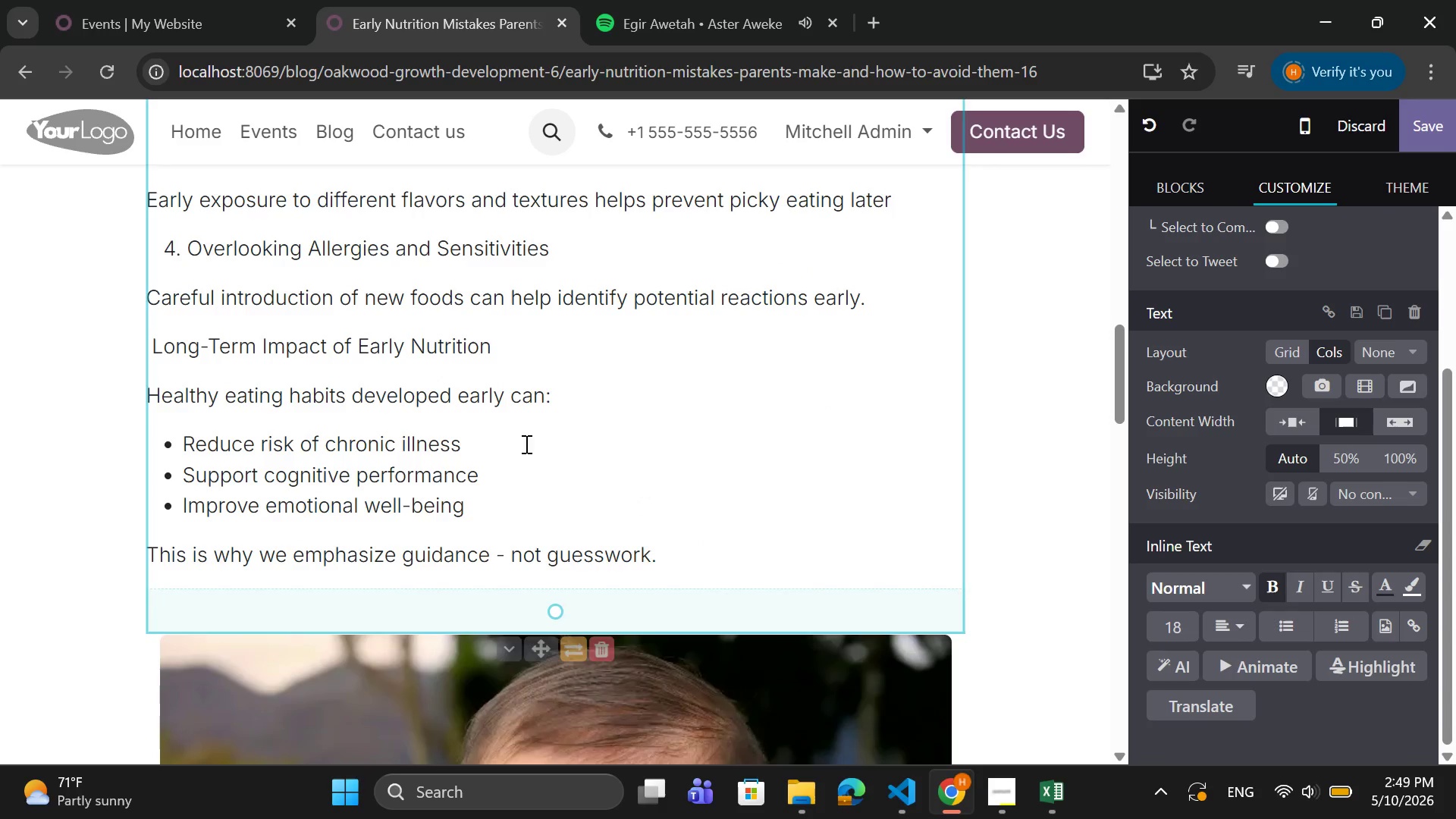 
left_click_drag(start_coordinate=[507, 355], to_coordinate=[155, 351])
 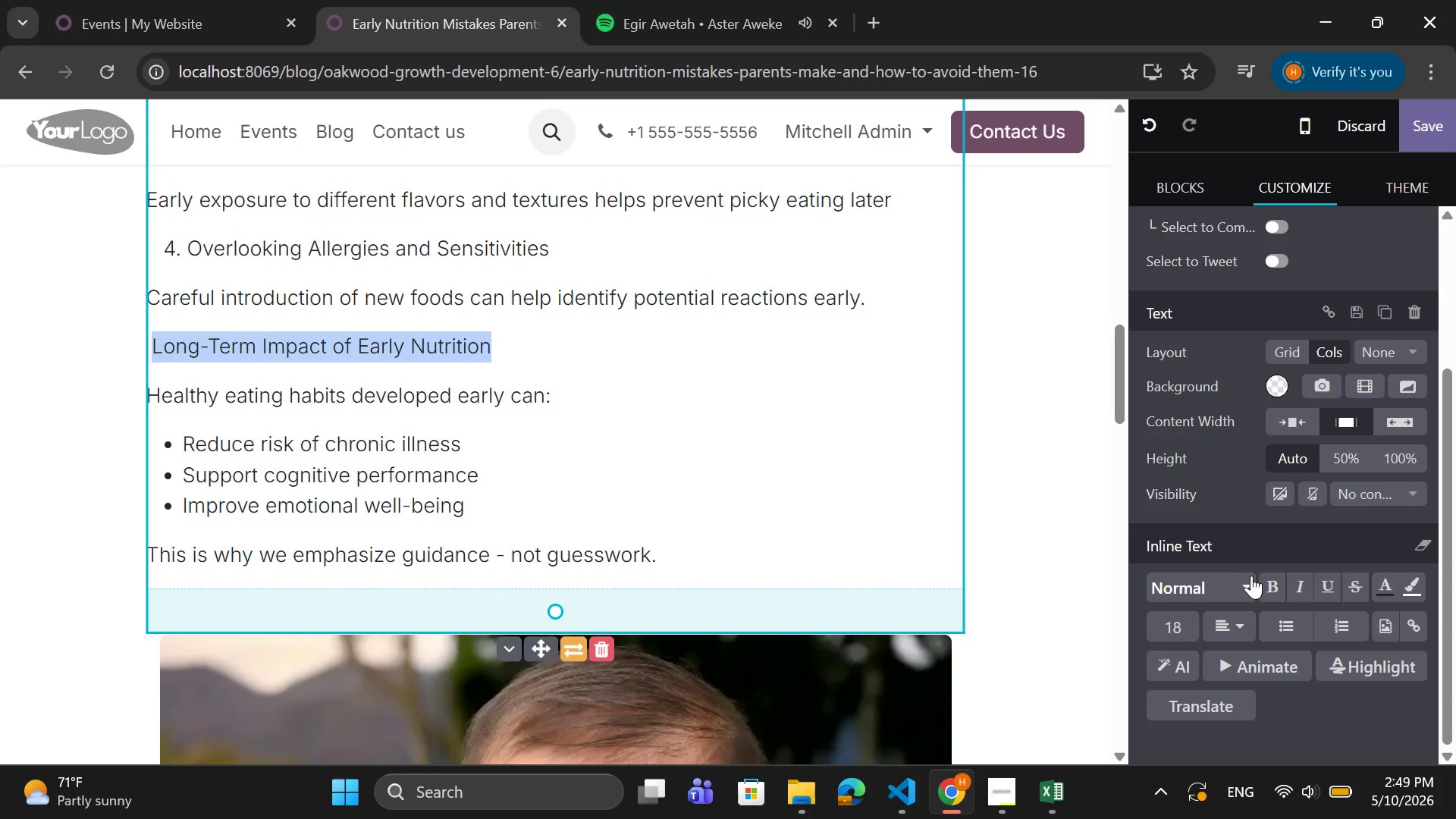 
left_click([1270, 582])
 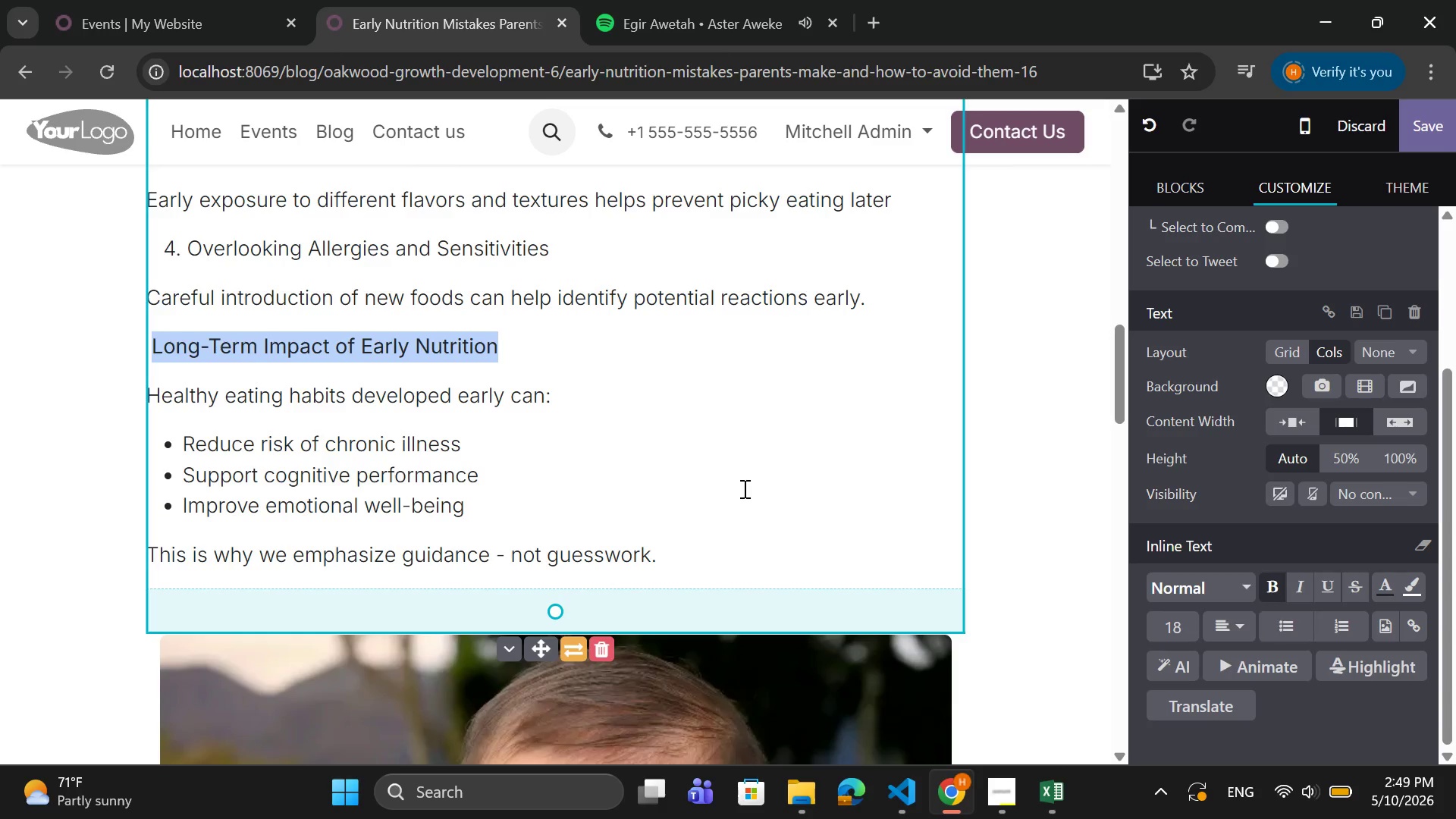 
scroll: coordinate [743, 488], scroll_direction: down, amount: 6.0
 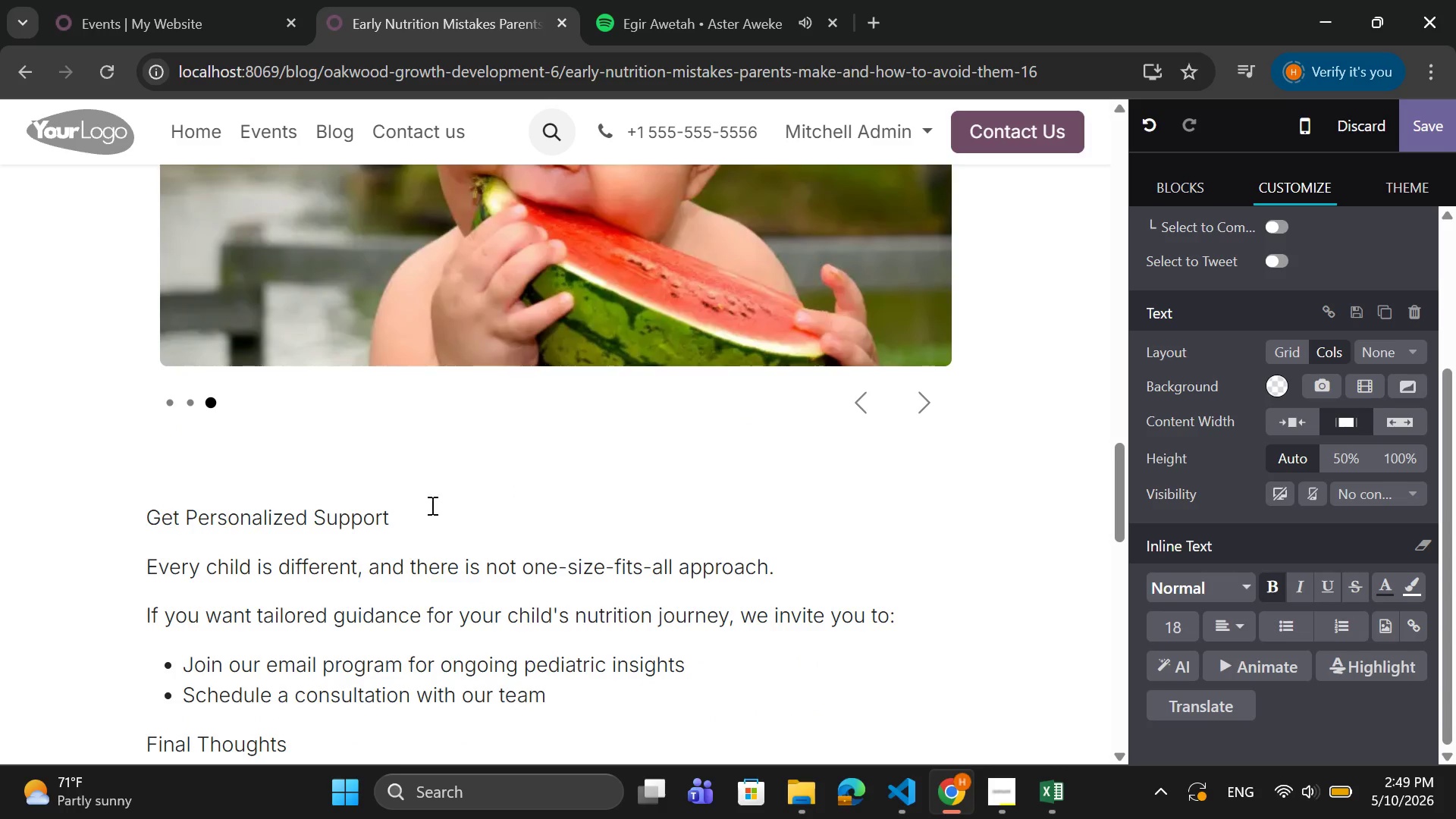 
left_click_drag(start_coordinate=[425, 506], to_coordinate=[149, 510])
 